 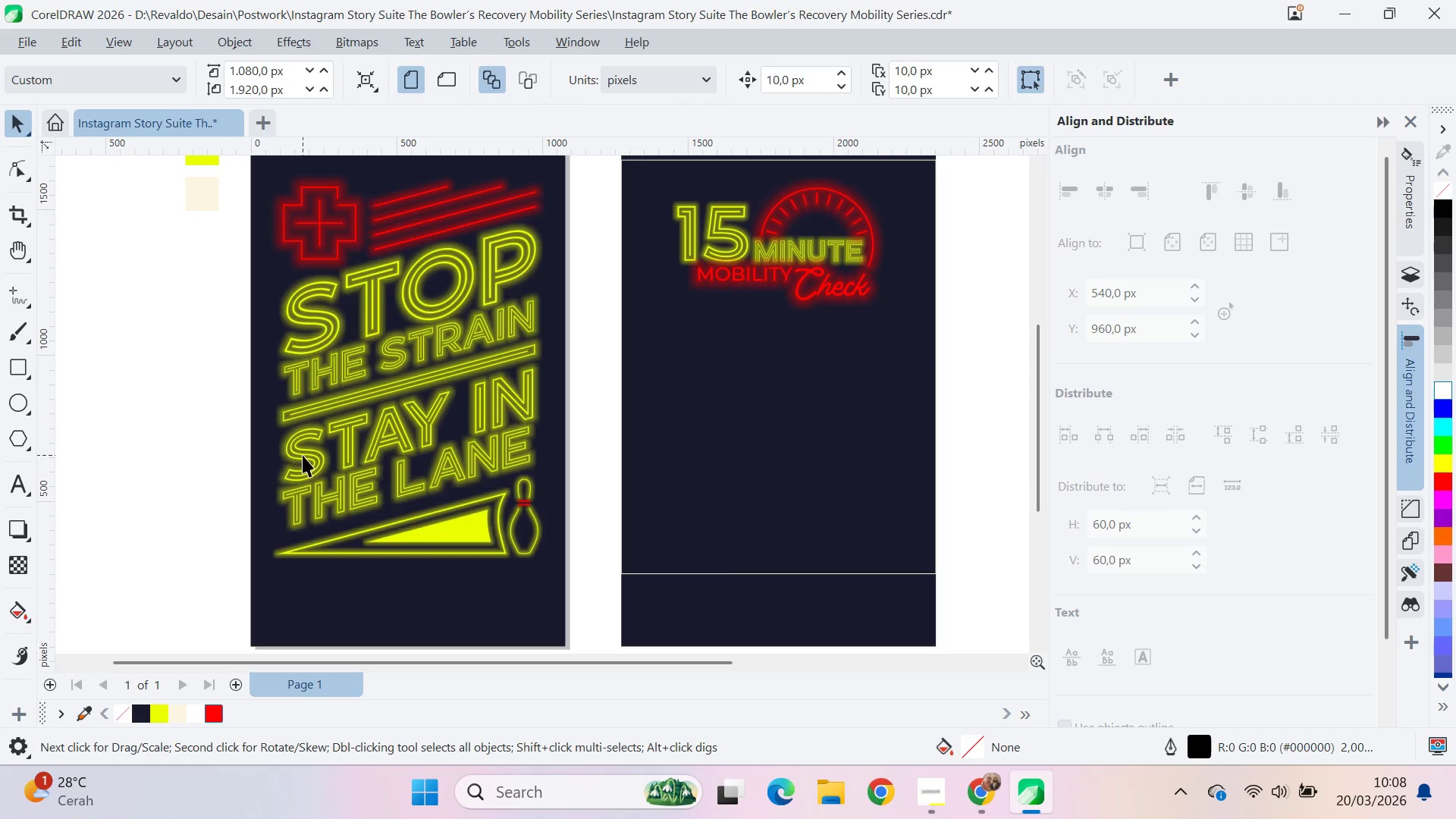 
scroll: coordinate [312, 453], scroll_direction: down, amount: 3.0
 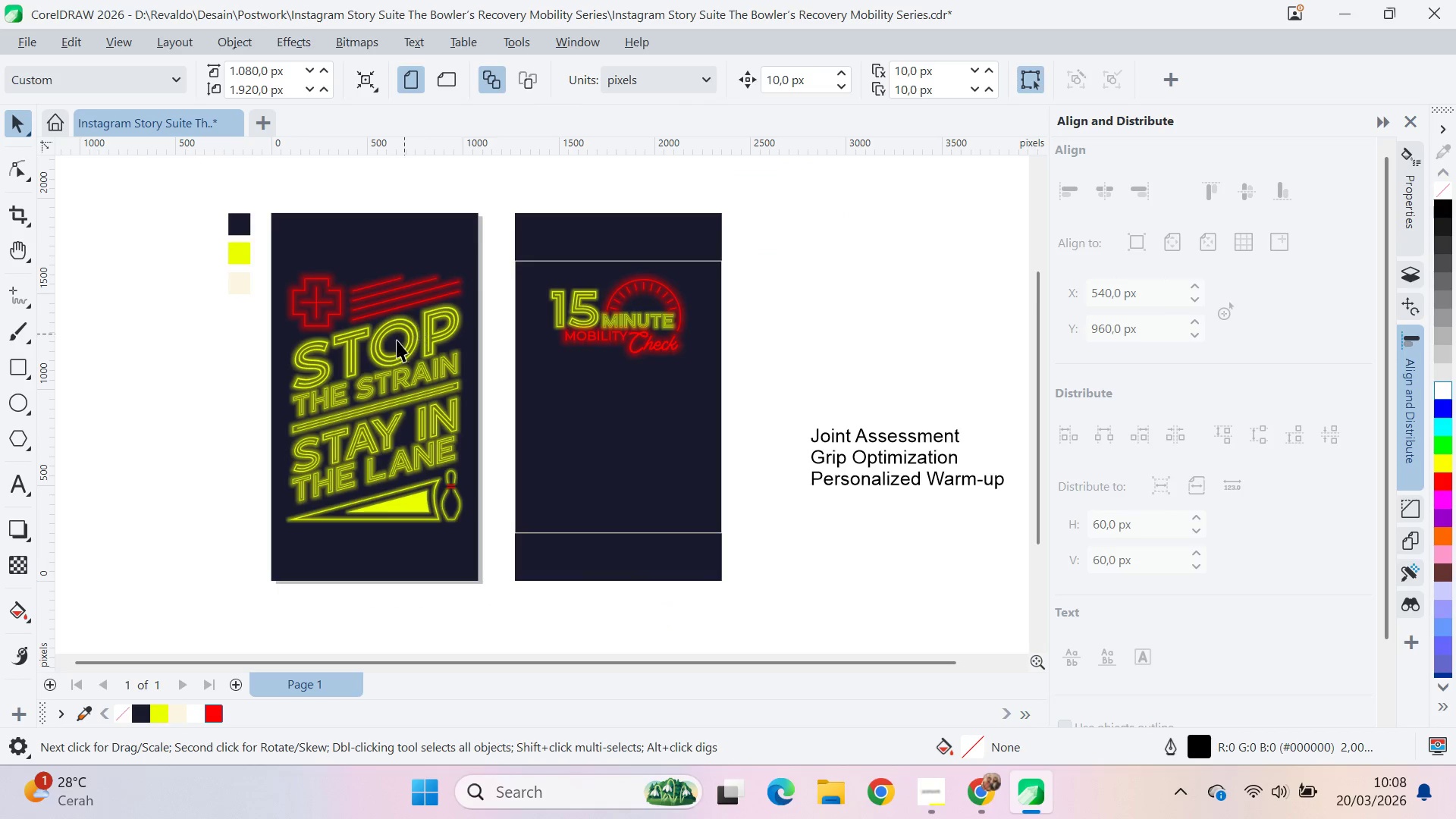 
type(qv)
 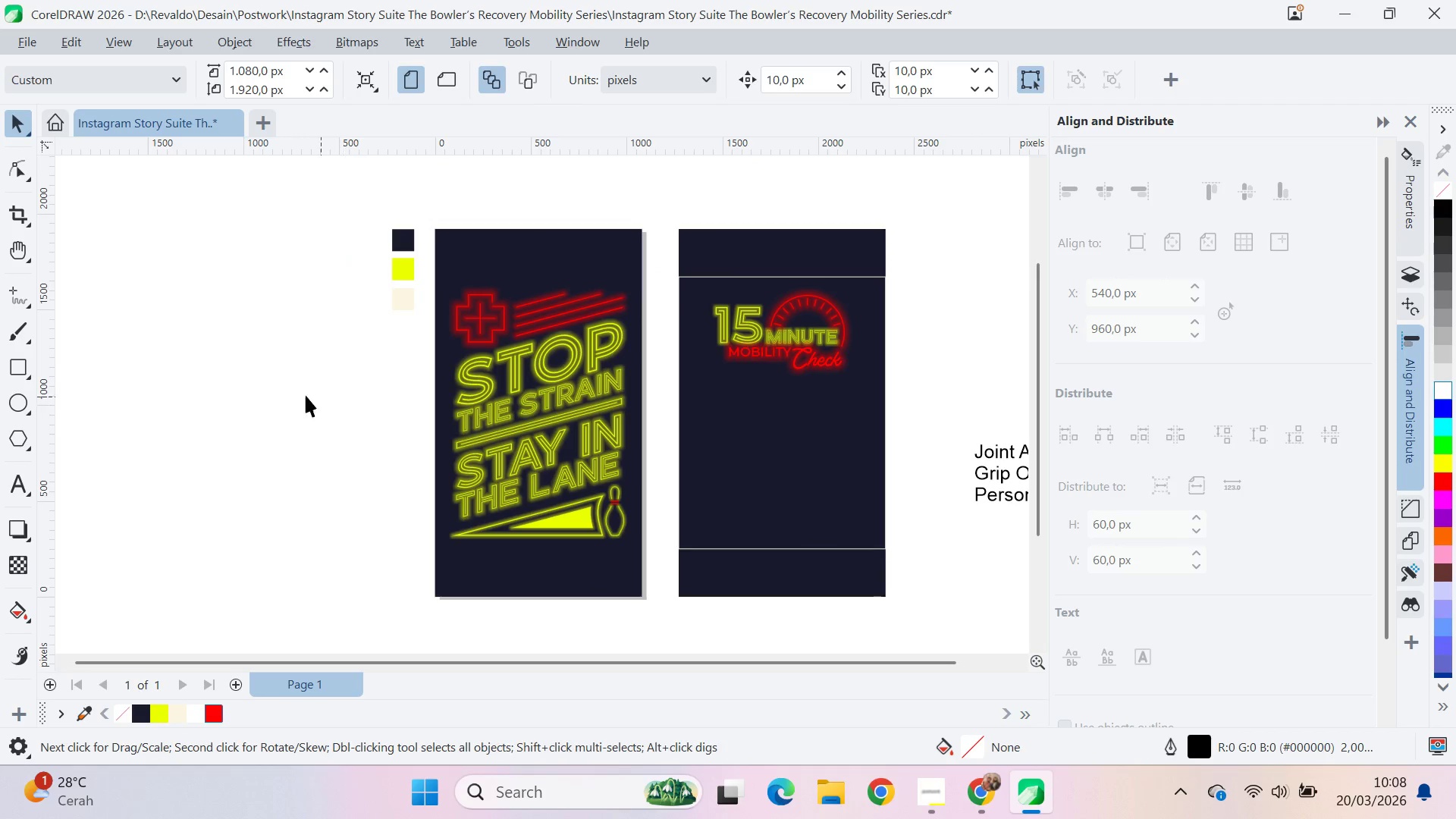 
left_click_drag(start_coordinate=[318, 364], to_coordinate=[482, 380])
 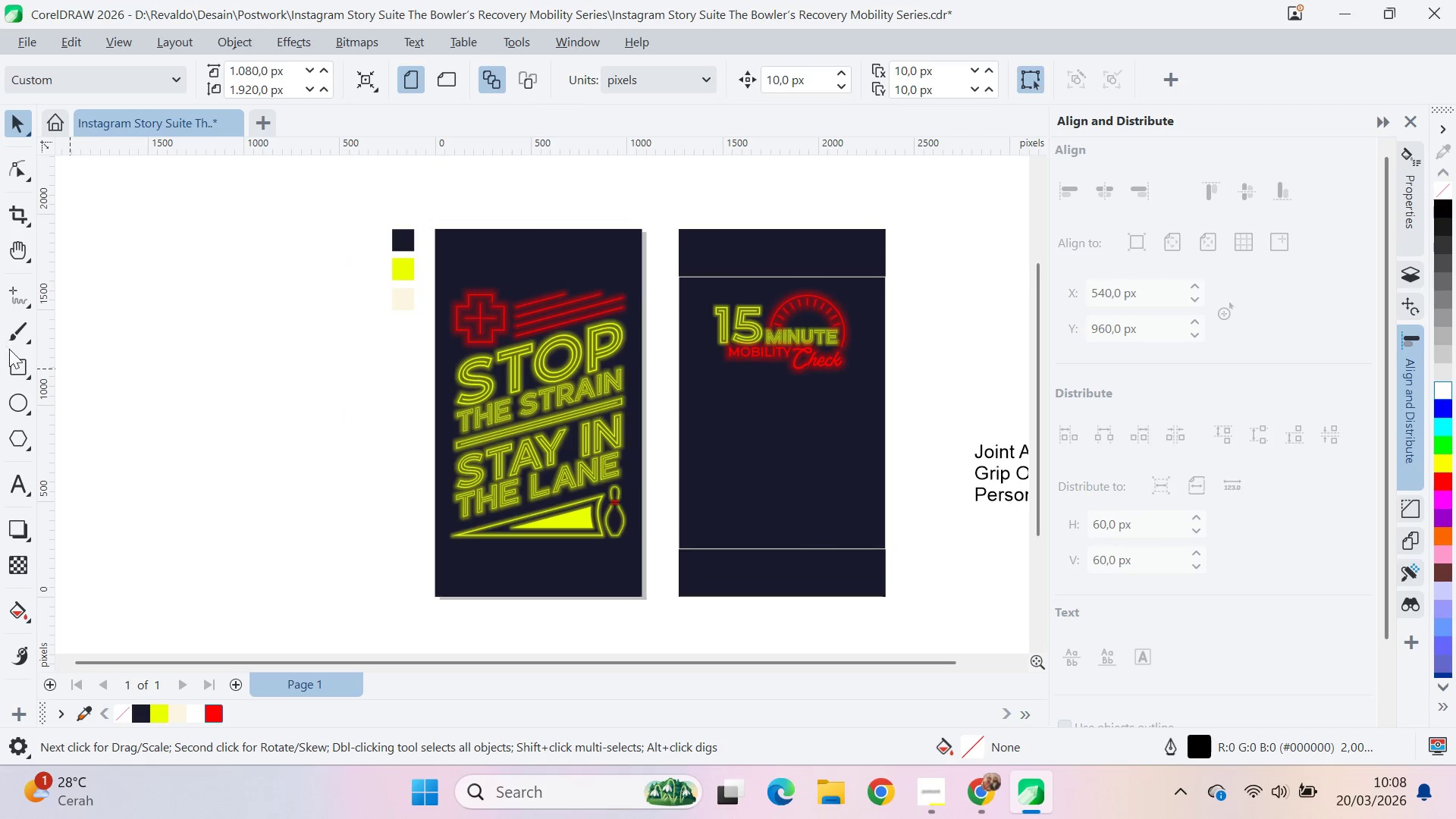 
left_click([14, 397])
 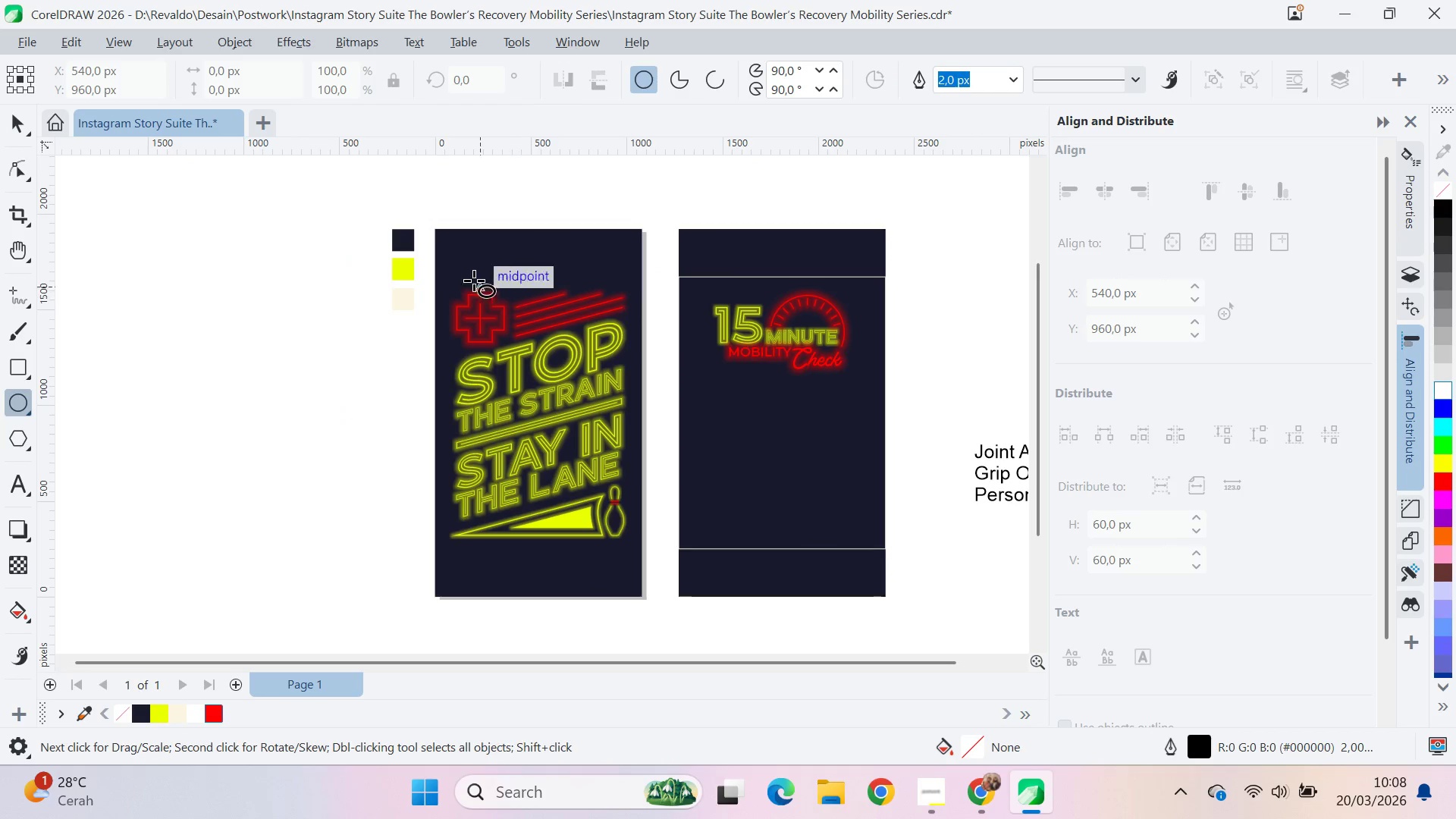 
hold_key(key=ControlLeft, duration=1.5)
 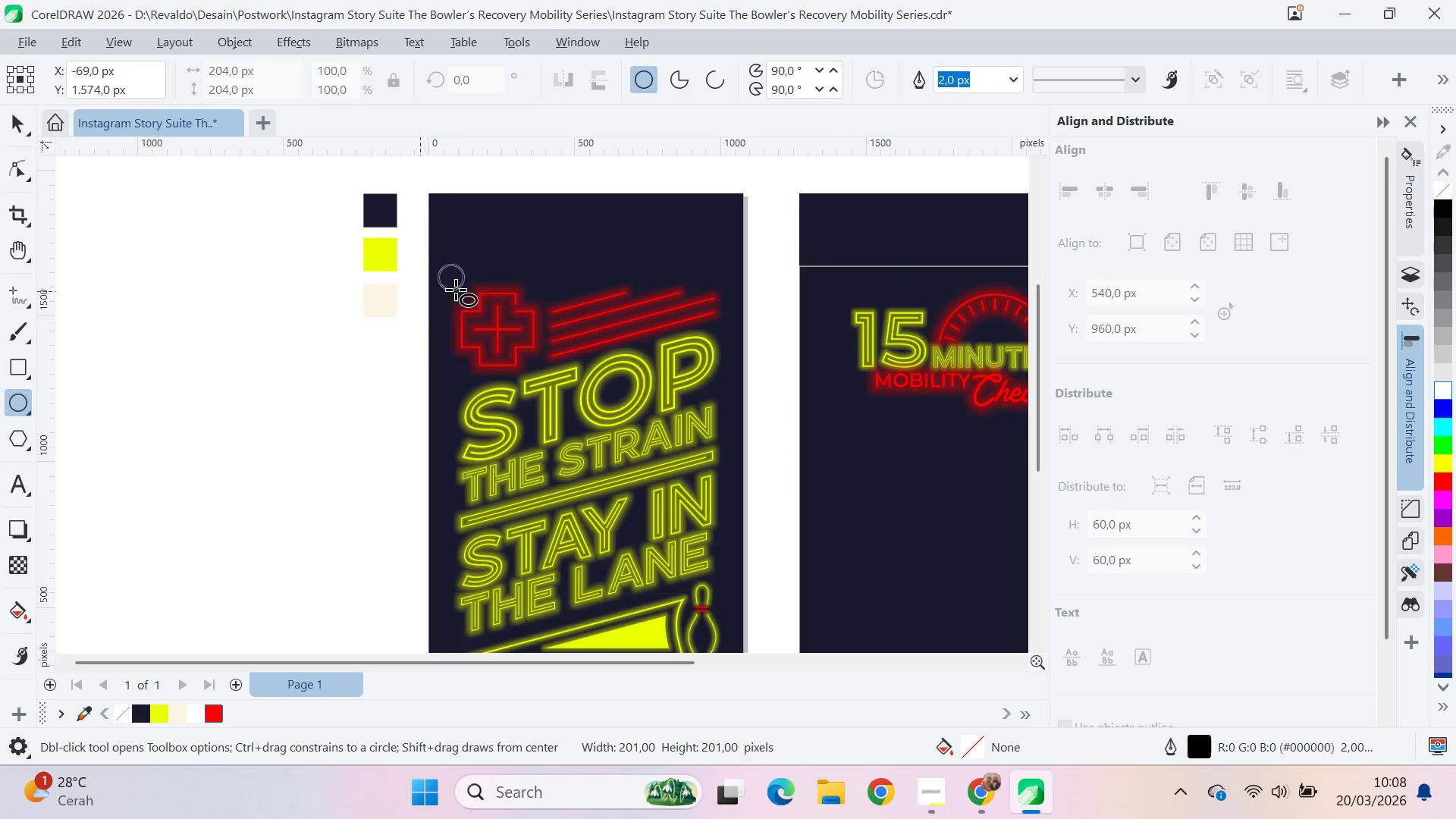 
scroll: coordinate [447, 297], scroll_direction: up, amount: 3.0
 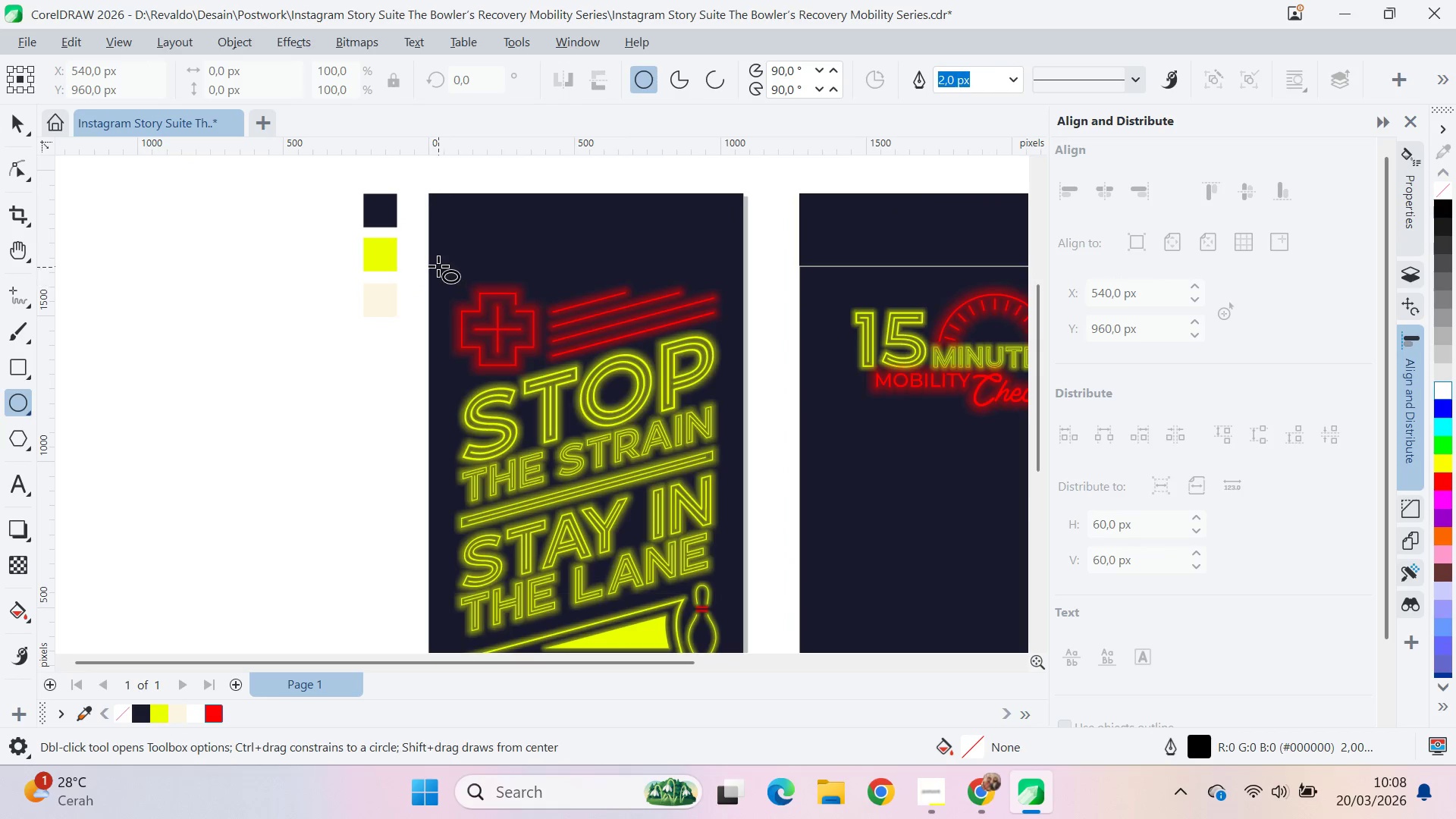 
left_click_drag(start_coordinate=[438, 265], to_coordinate=[448, 258])
 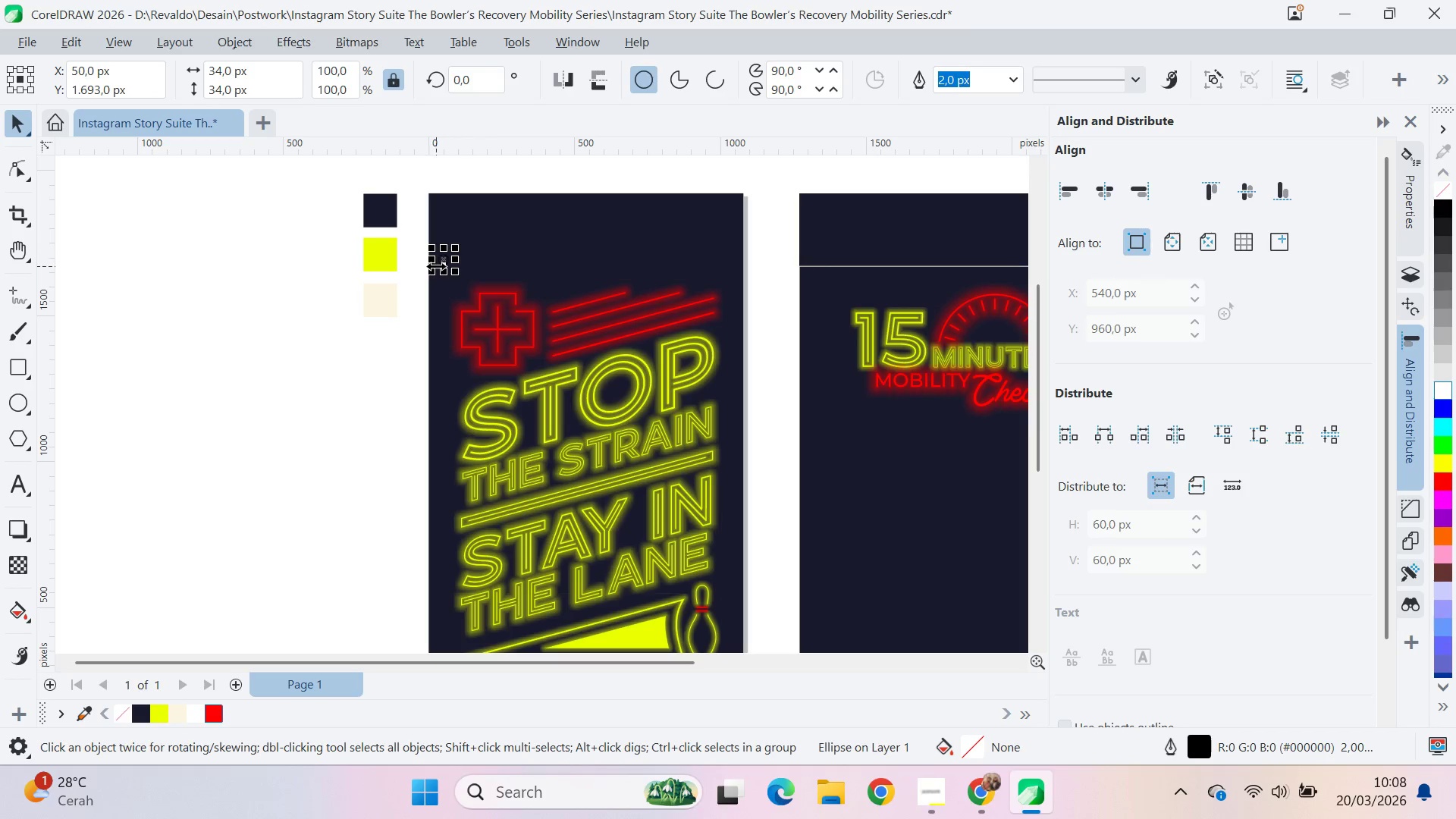 
hold_key(key=ControlLeft, duration=1.52)
 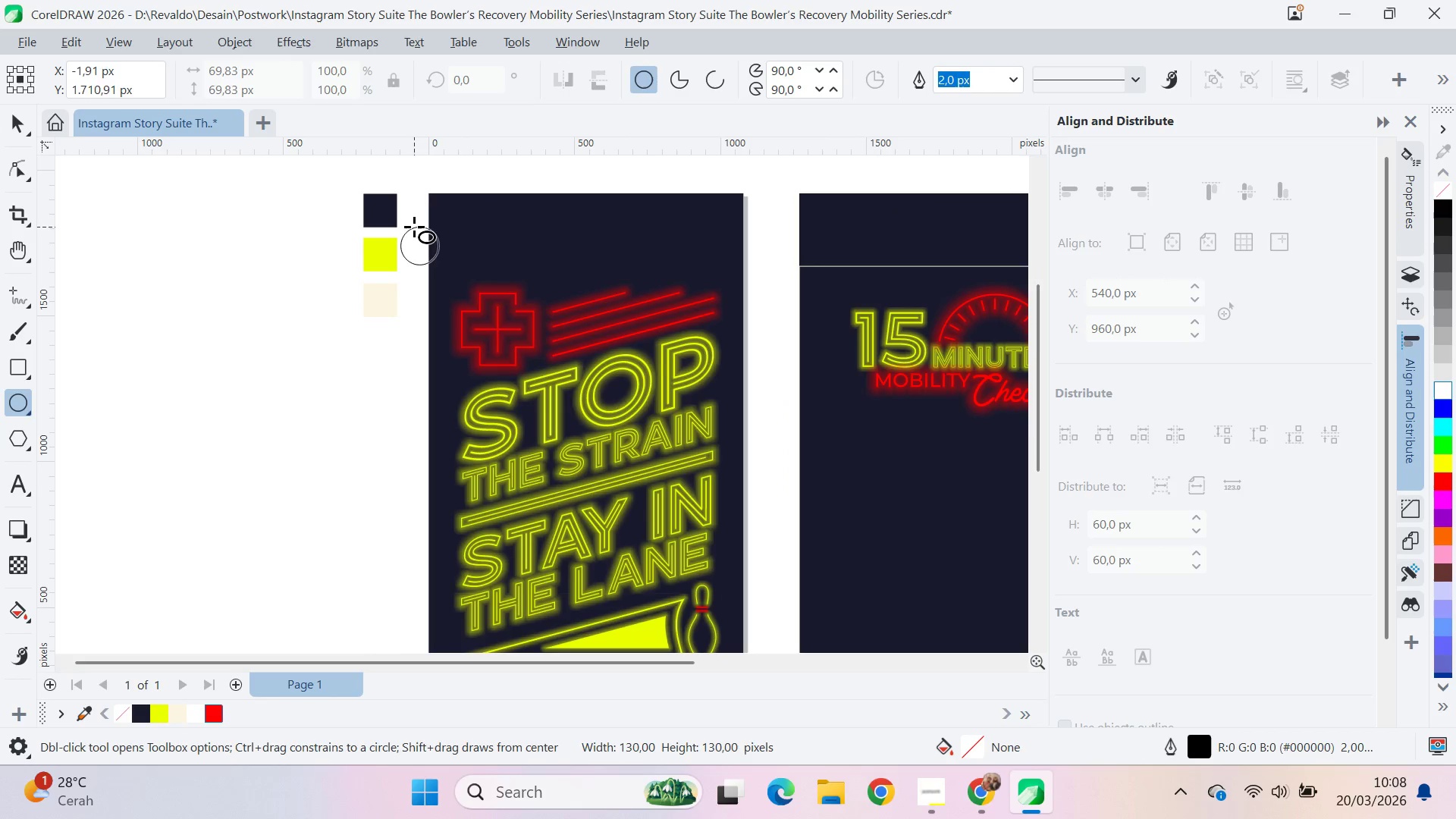 
hold_key(key=ControlLeft, duration=1.52)
 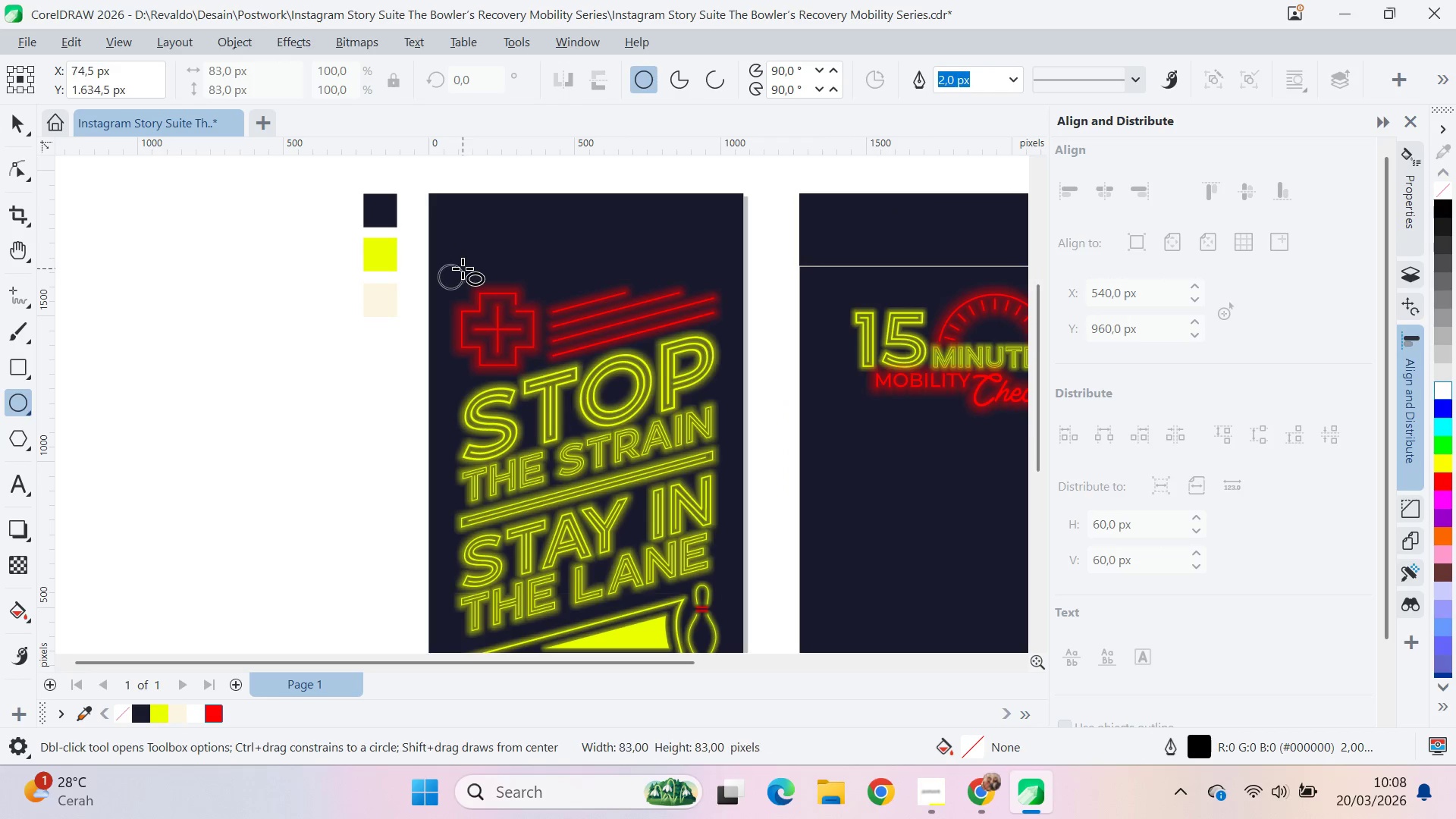 
hold_key(key=ControlLeft, duration=1.51)
 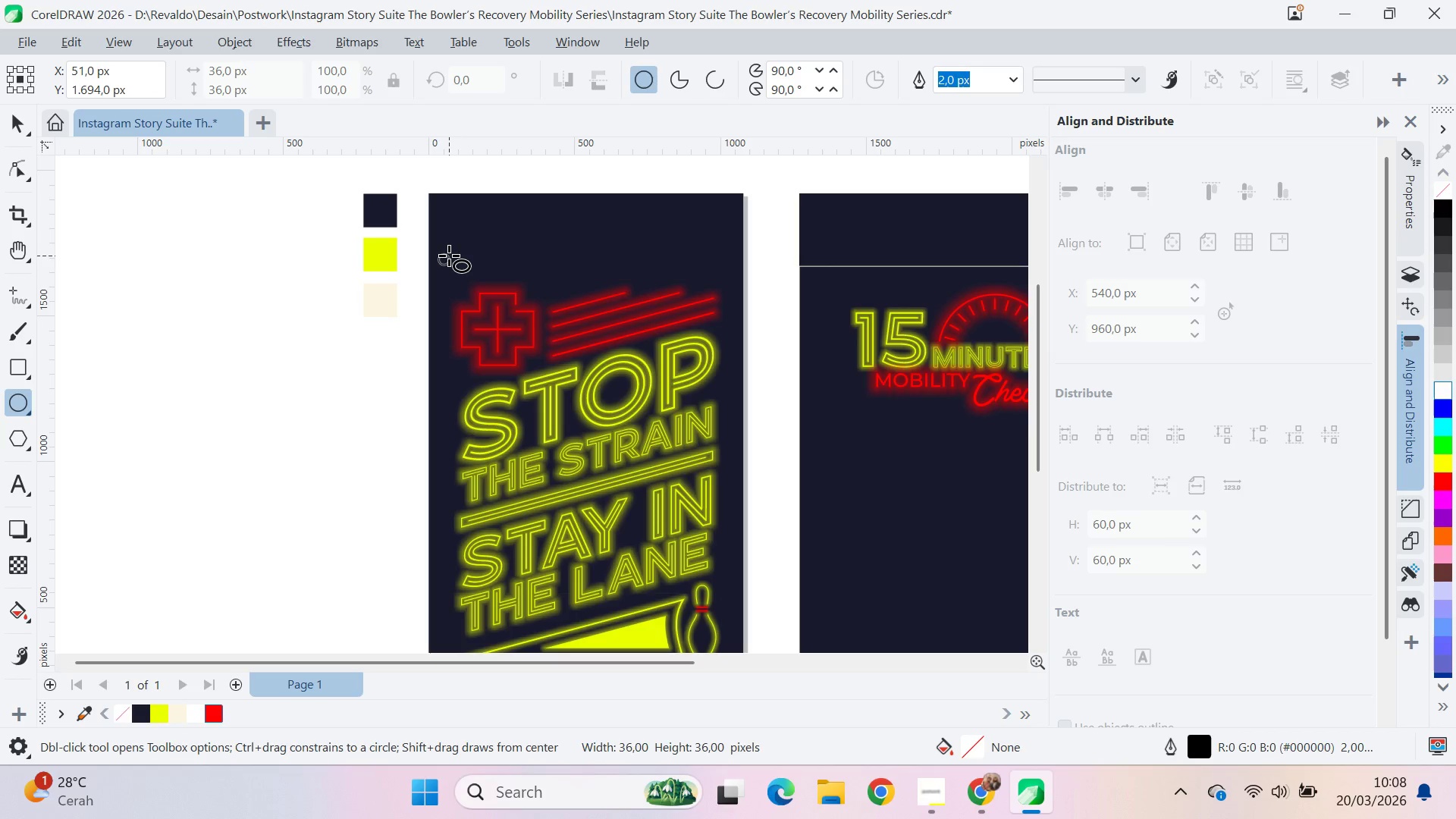 
hold_key(key=ControlLeft, duration=1.28)
 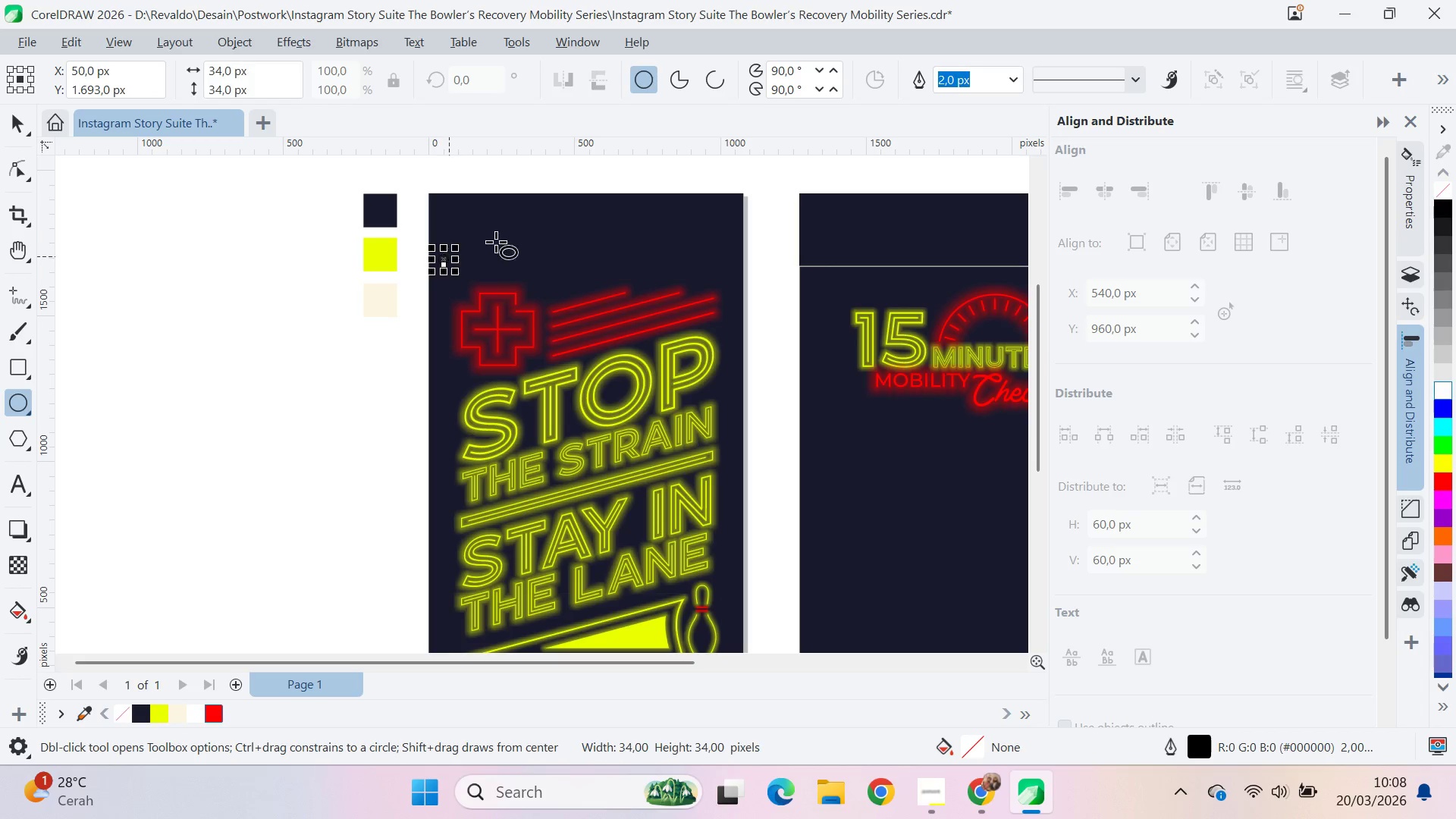 
key(V)
 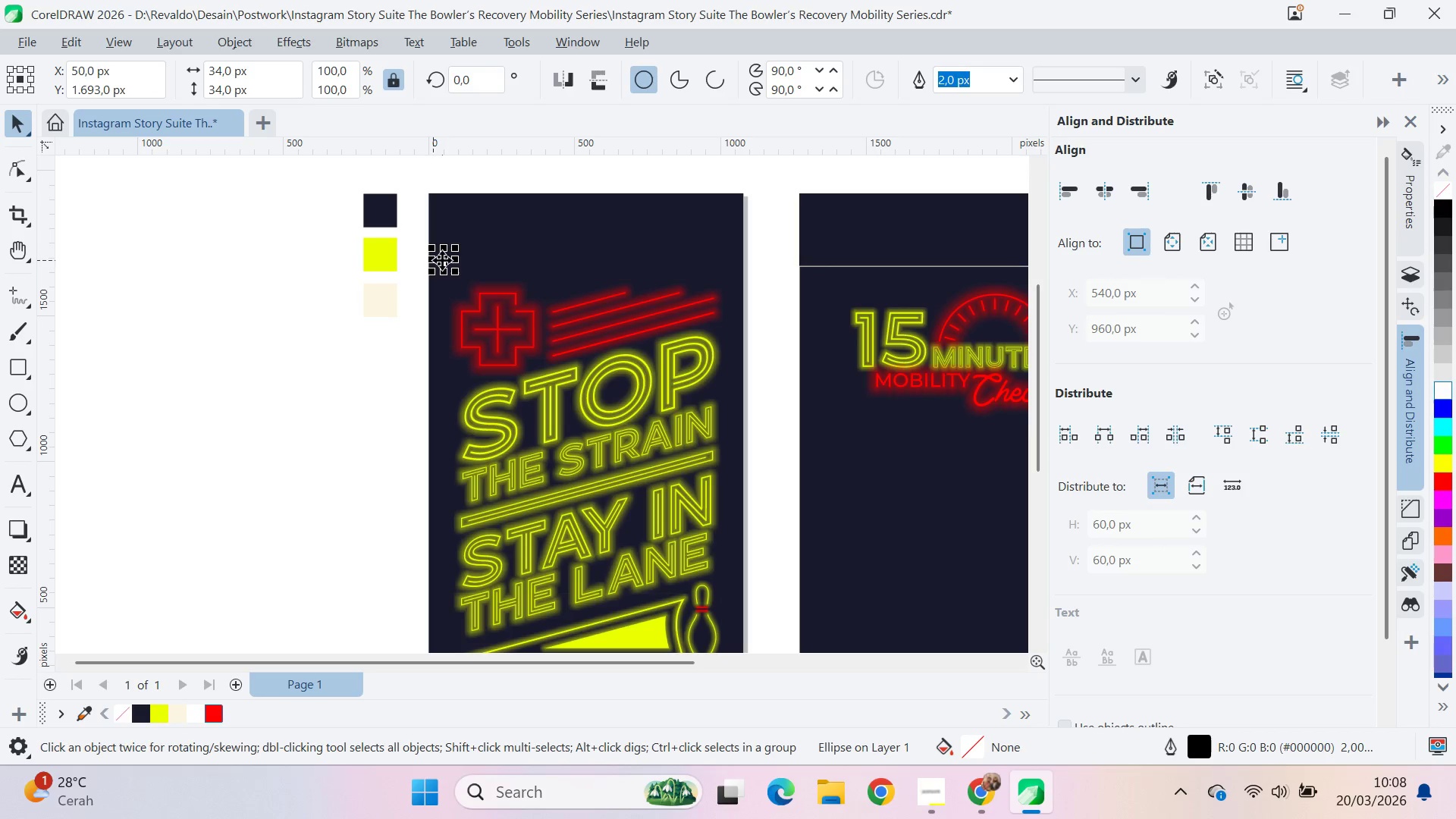 
left_click_drag(start_coordinate=[443, 259], to_coordinate=[347, 363])
 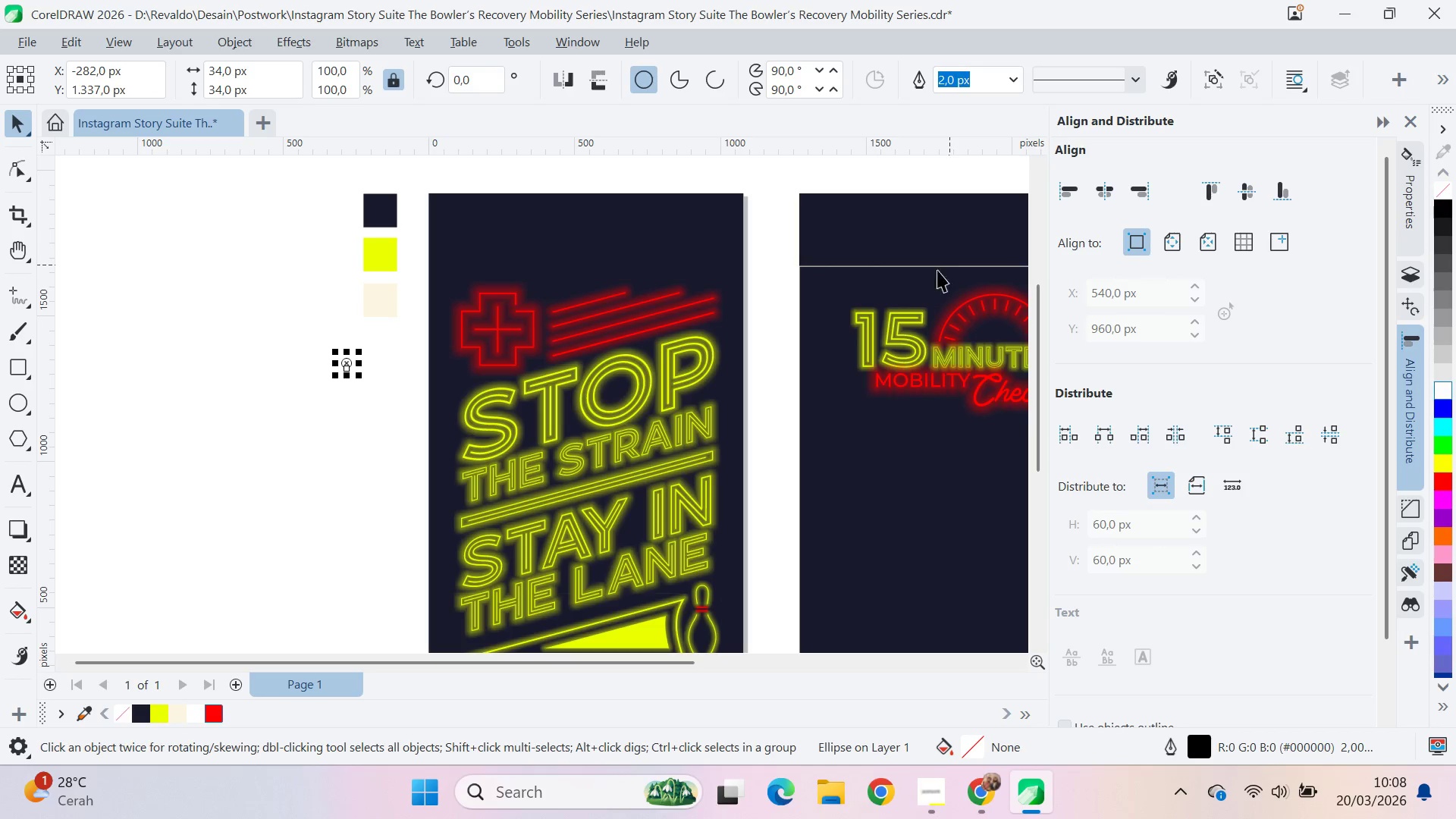 
left_click([907, 280])
 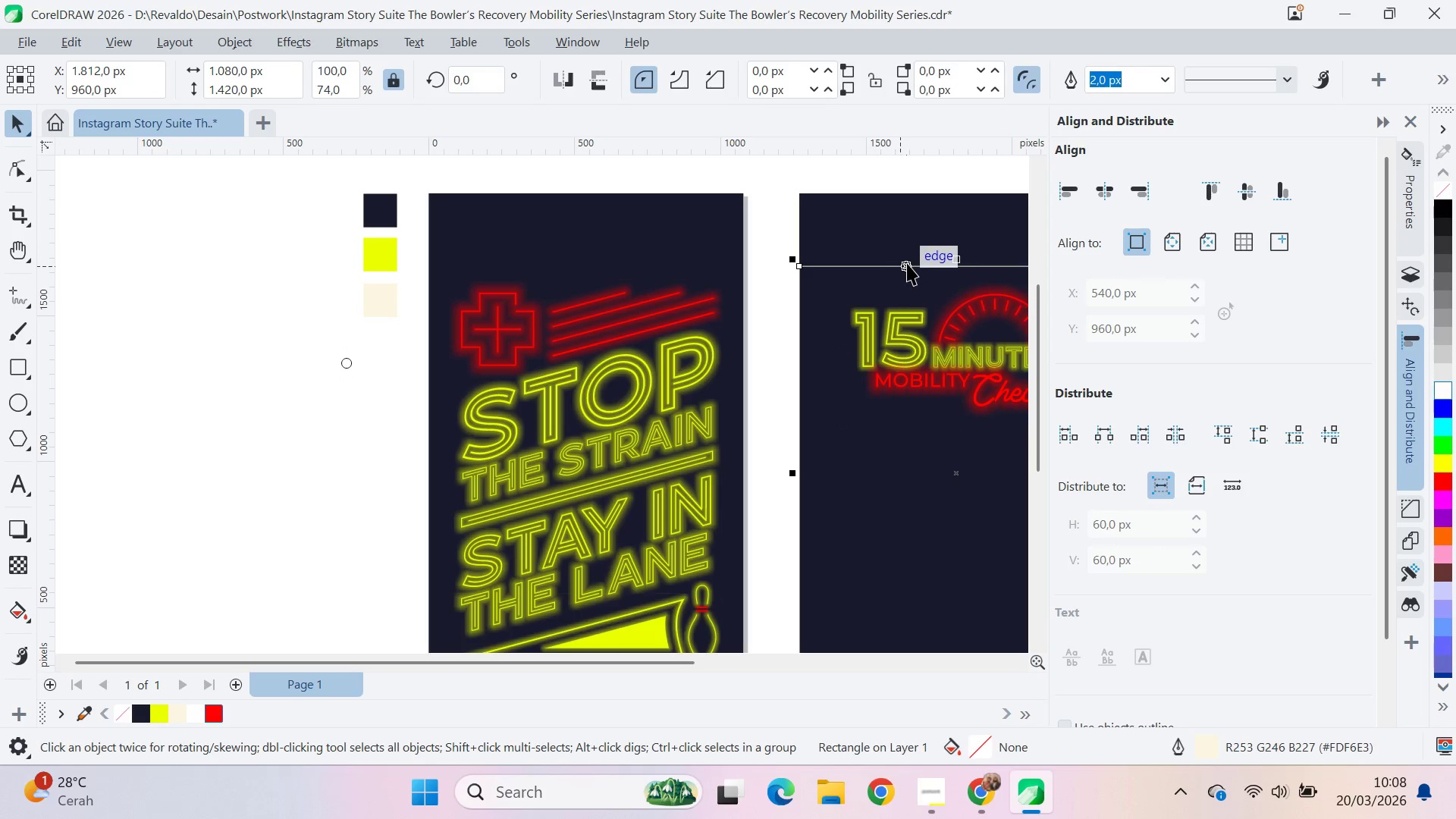 
left_click_drag(start_coordinate=[908, 263], to_coordinate=[809, 228])
 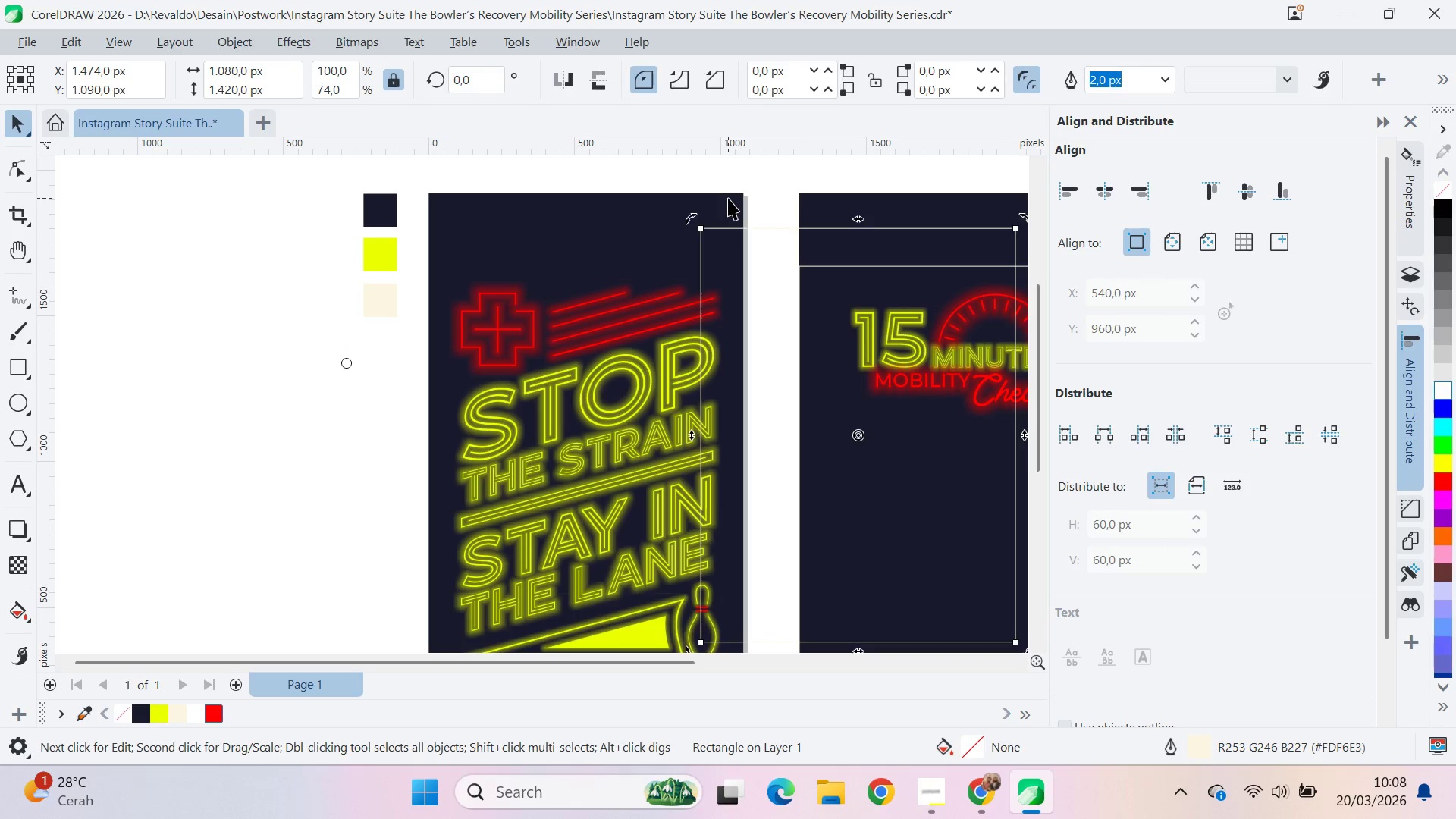 
right_click([809, 228])
 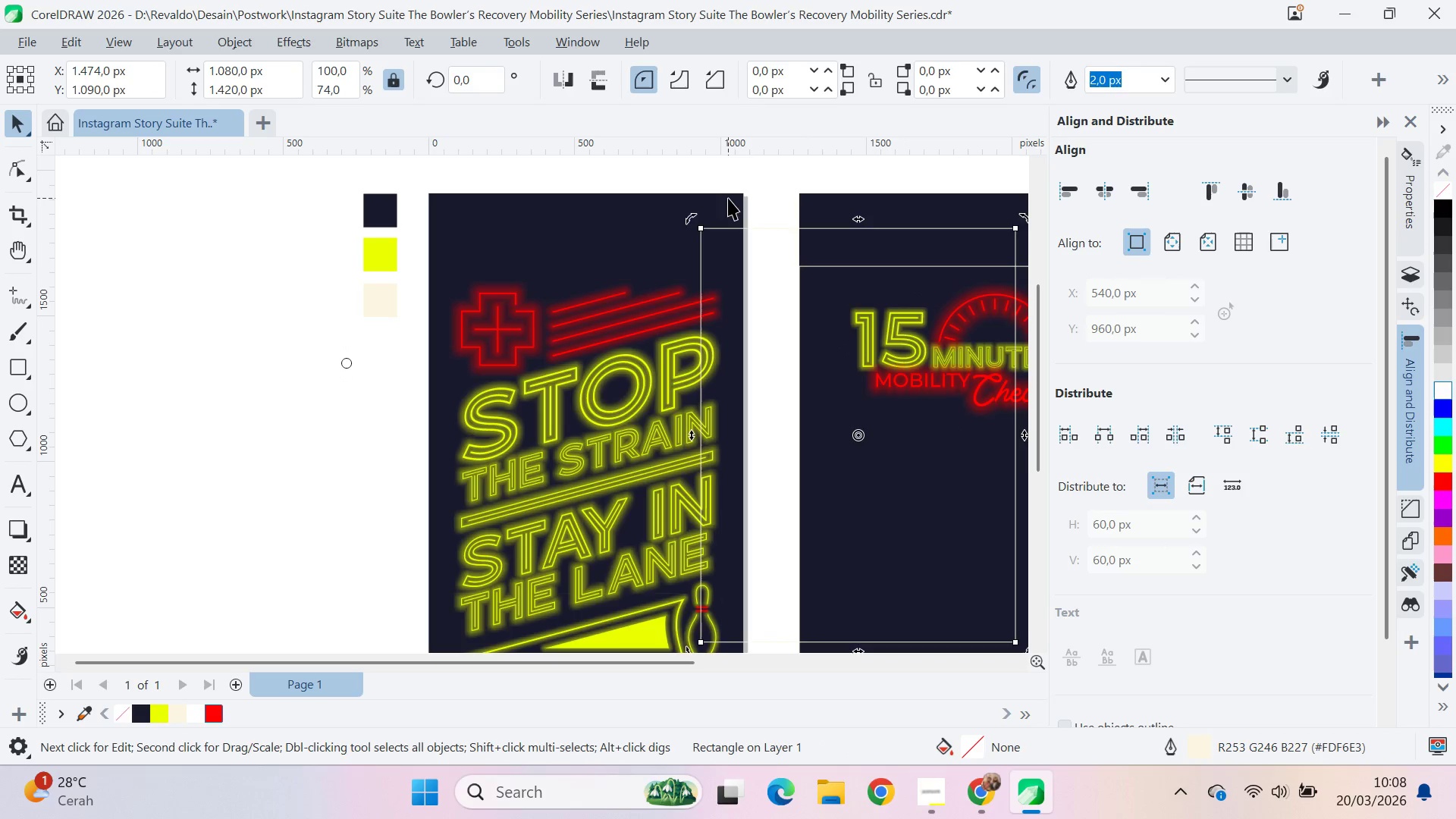 
left_click([809, 228])
 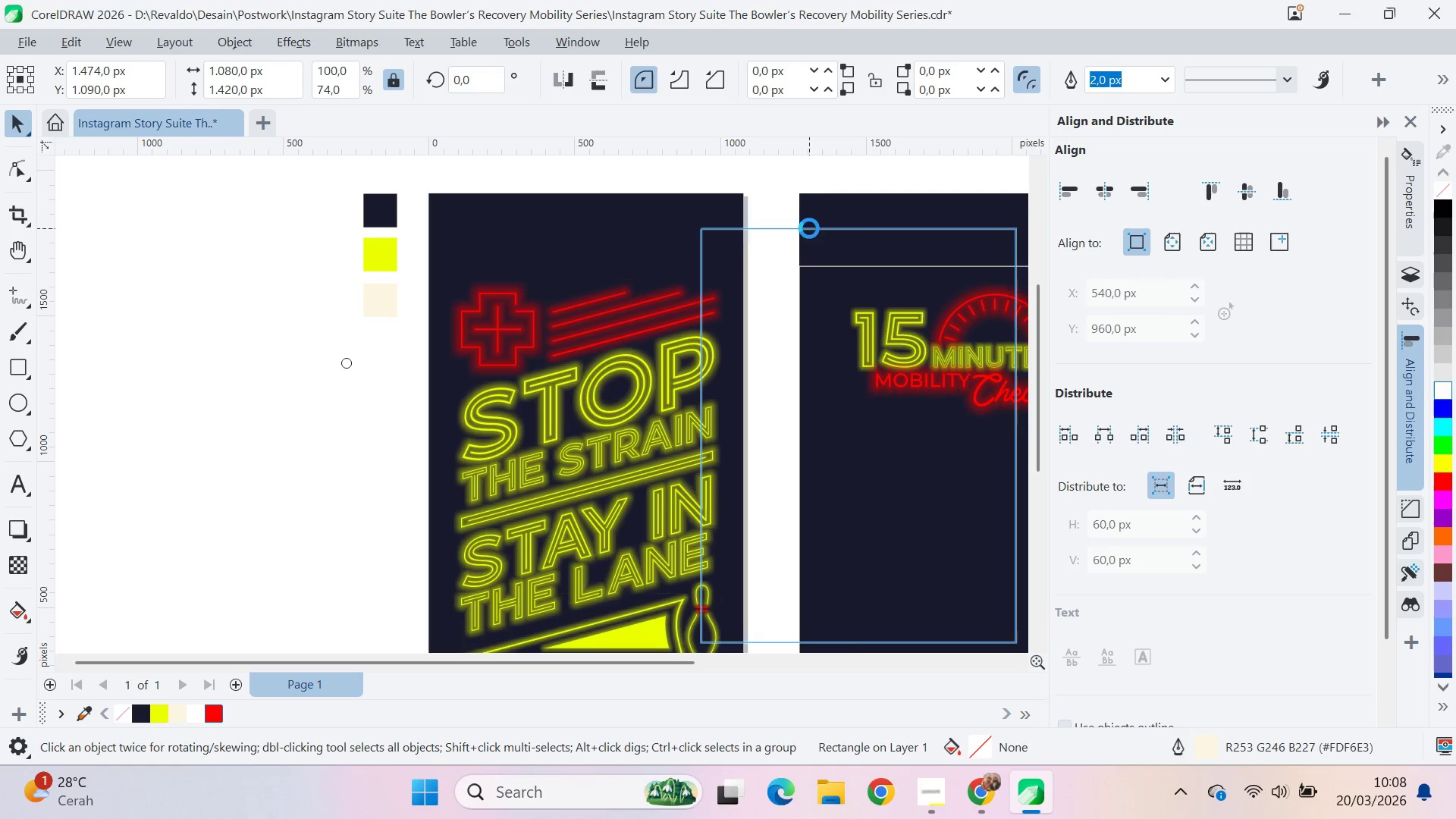 
left_click([809, 228])
 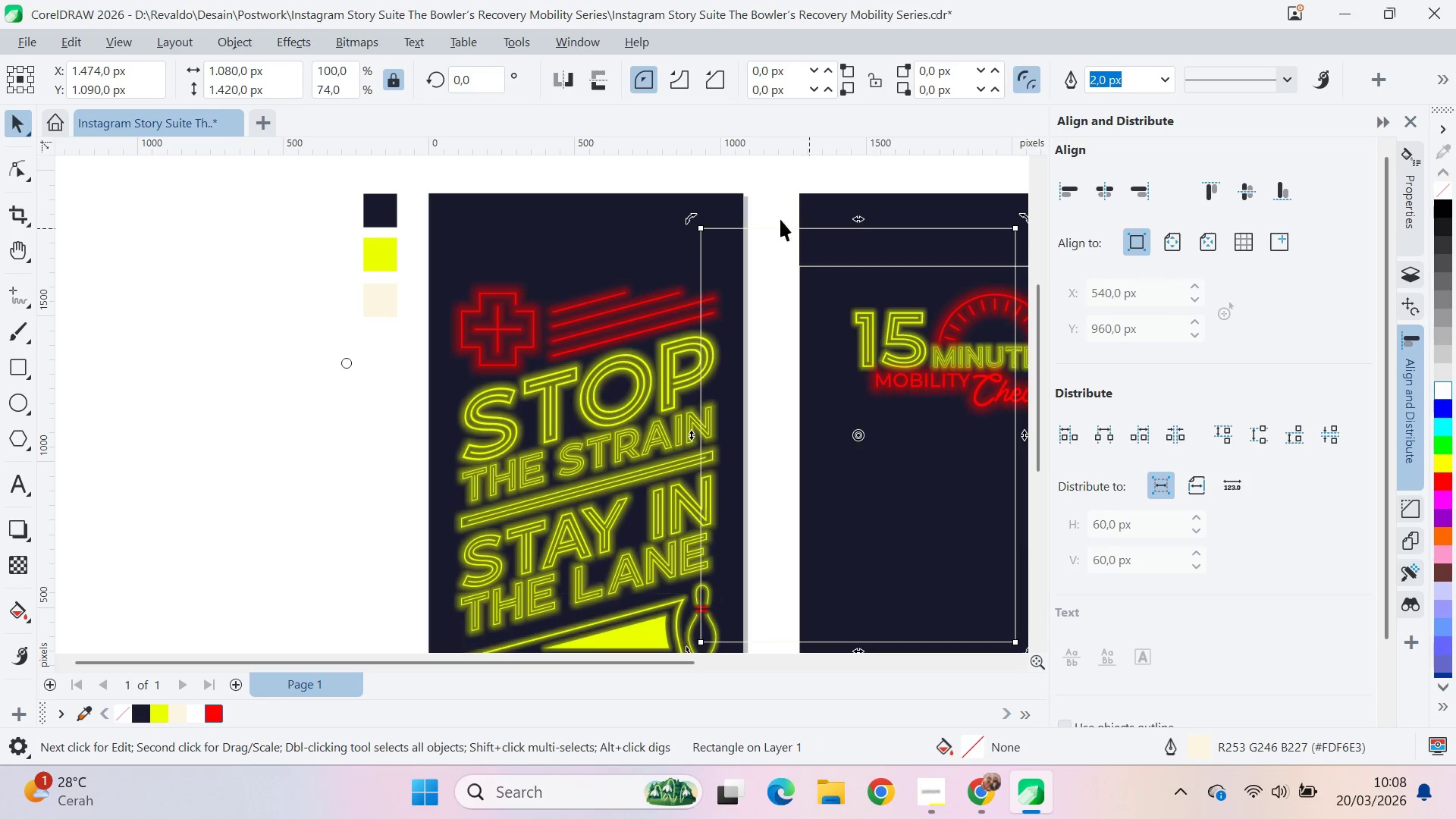 
hold_key(key=ShiftLeft, duration=0.33)
double_click([728, 198])
 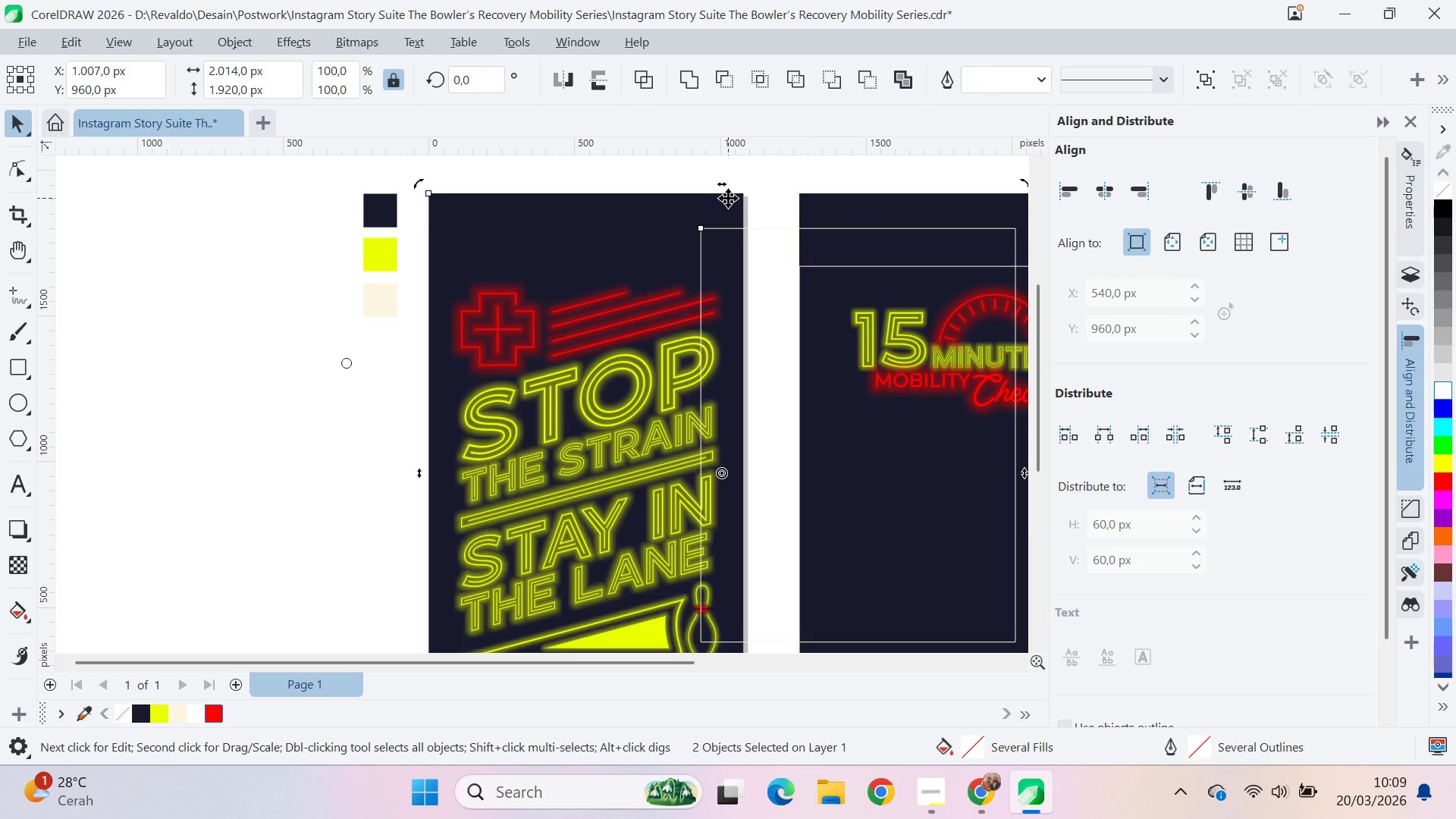 
type(ce)
 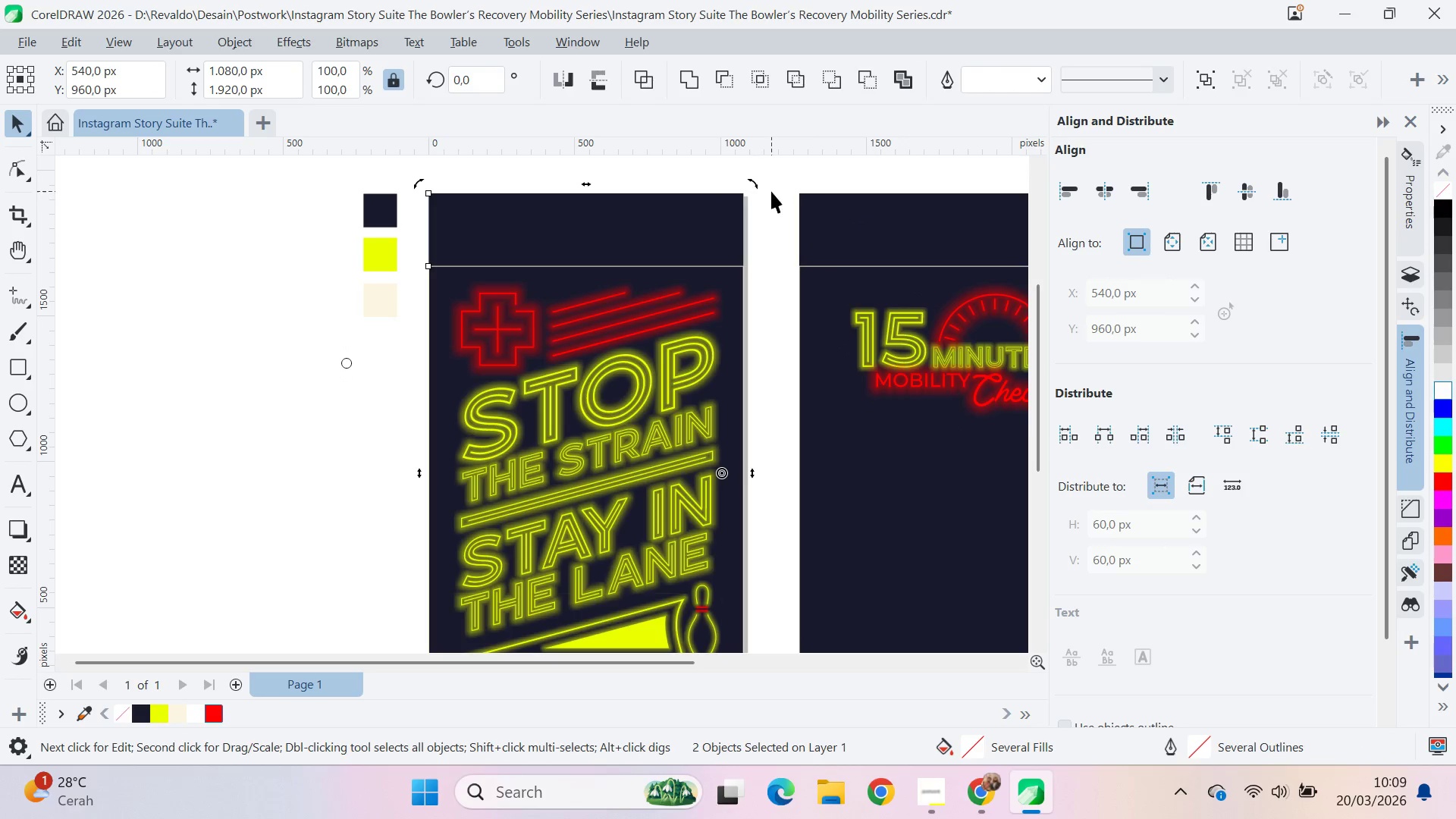 
left_click([771, 191])
 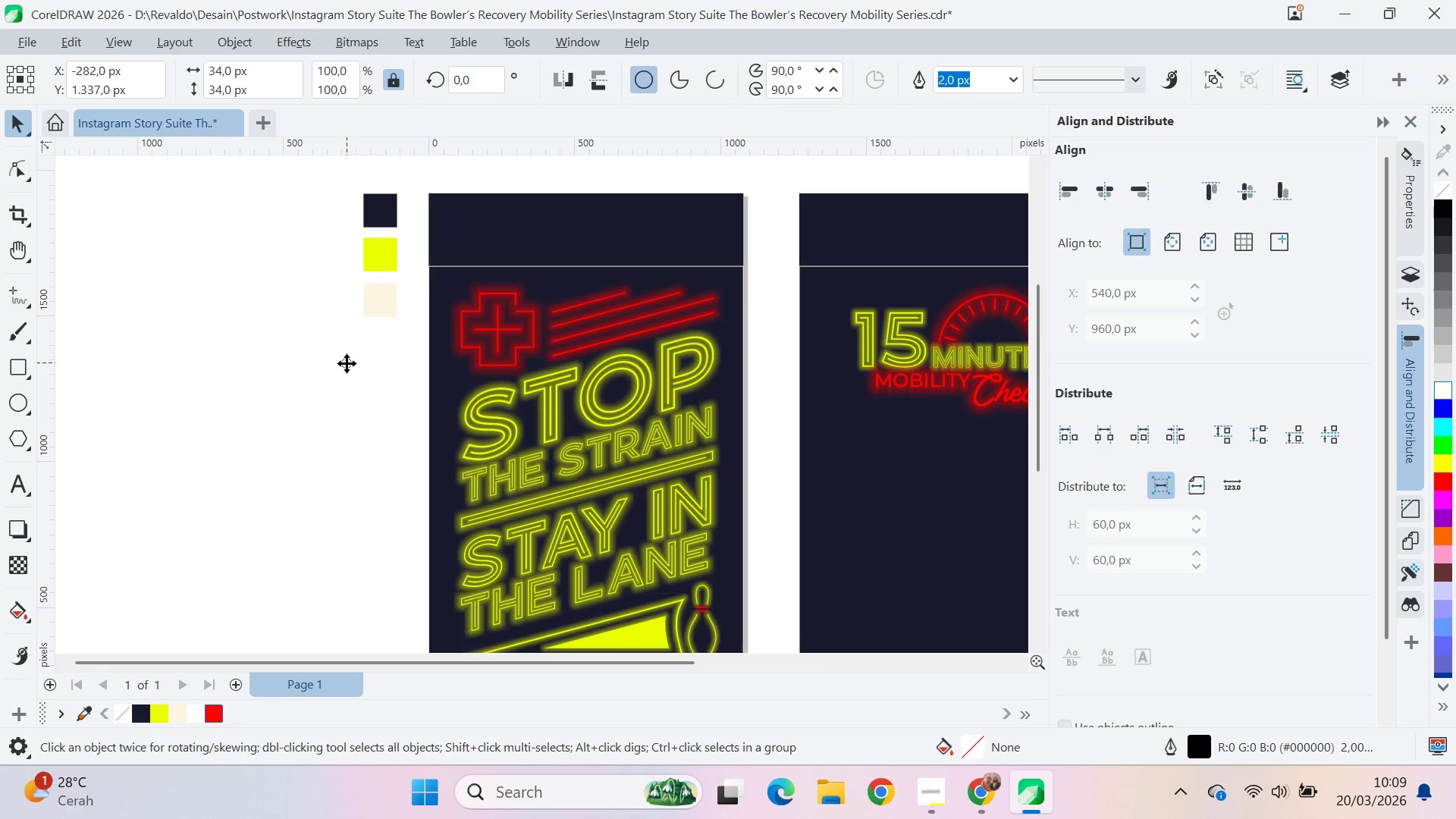 
left_click_drag(start_coordinate=[347, 361], to_coordinate=[472, 251])
 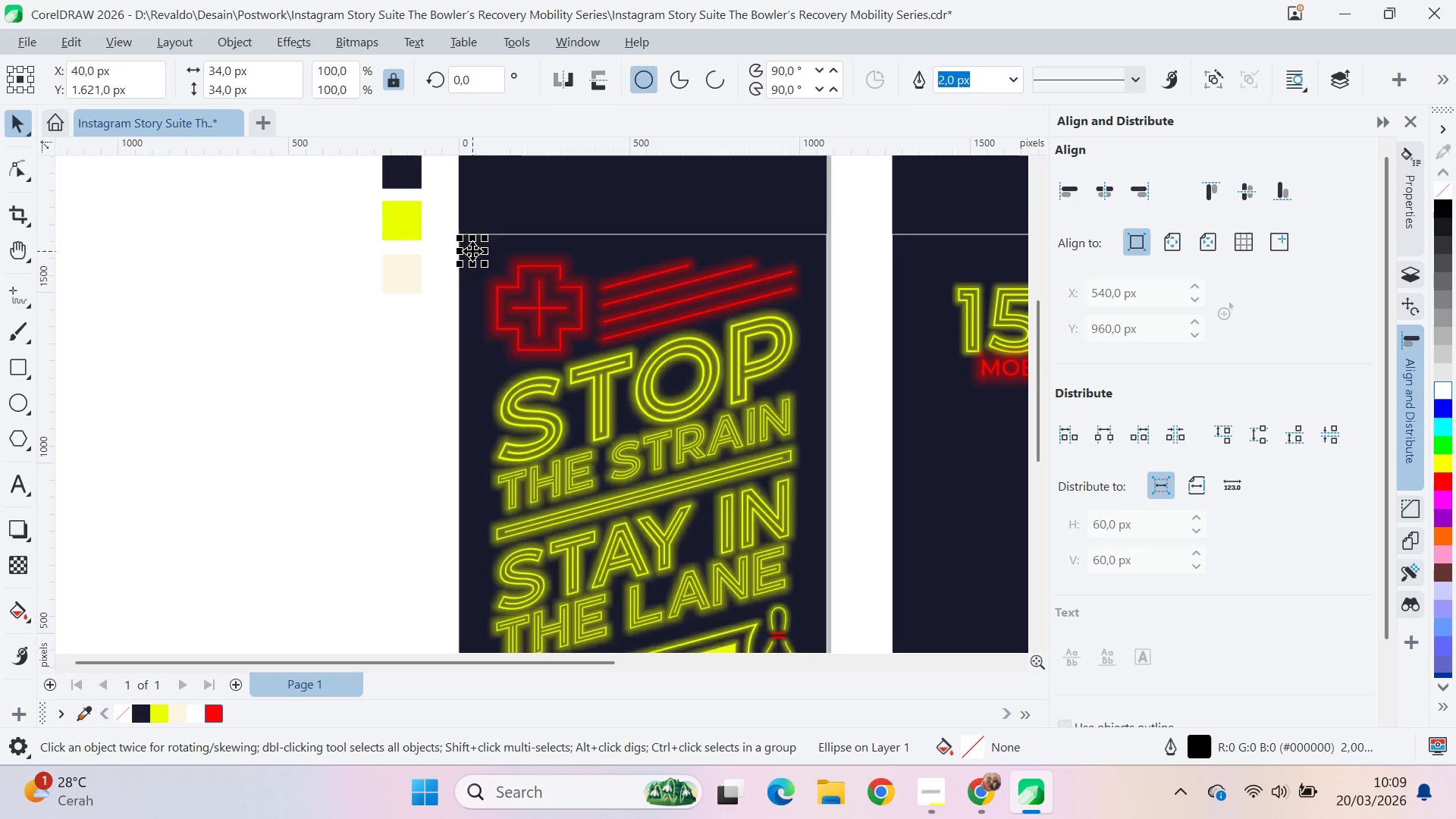 
scroll: coordinate [348, 363], scroll_direction: up, amount: 2.0
 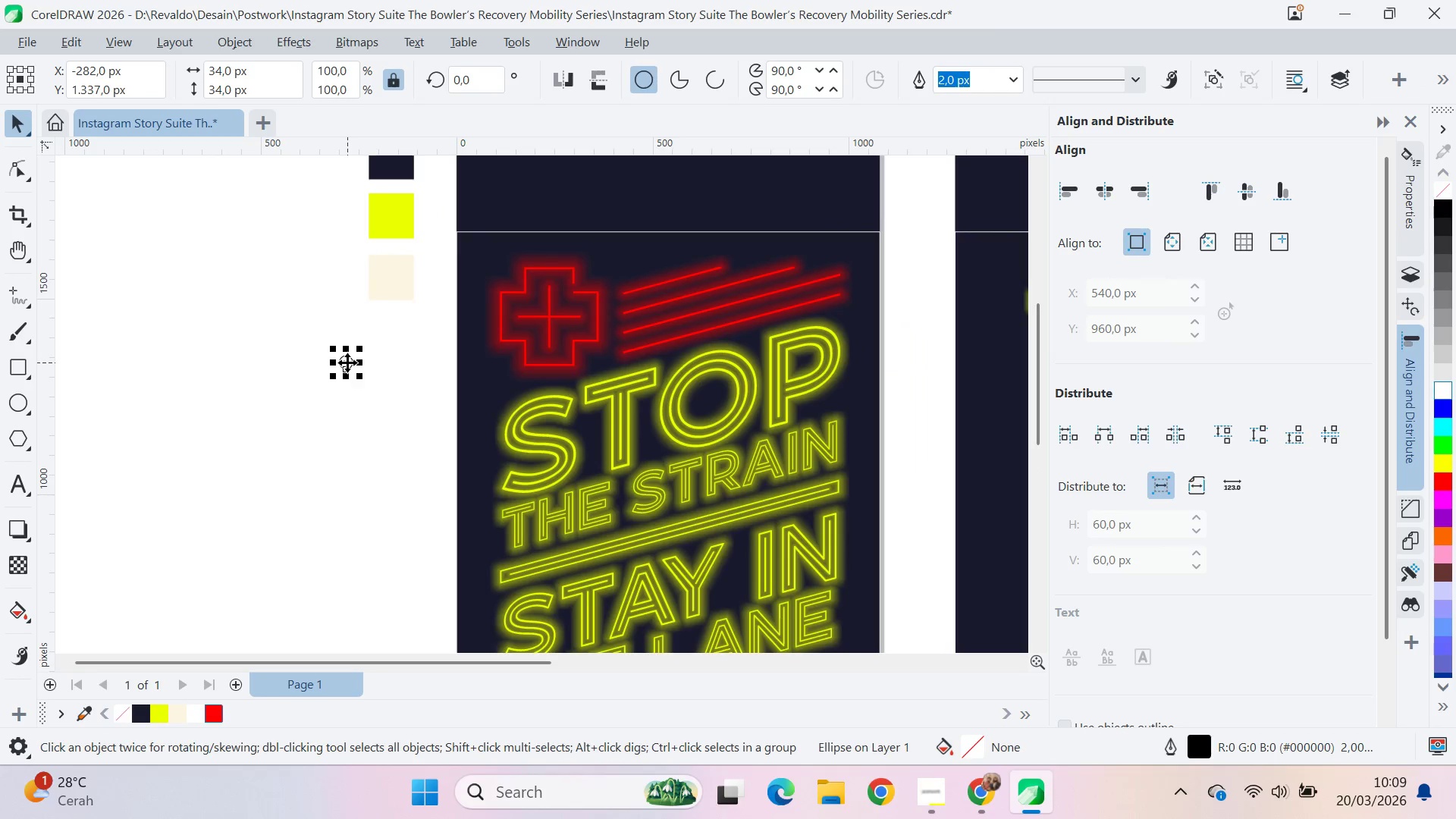 
scroll: coordinate [473, 251], scroll_direction: down, amount: 5.0
 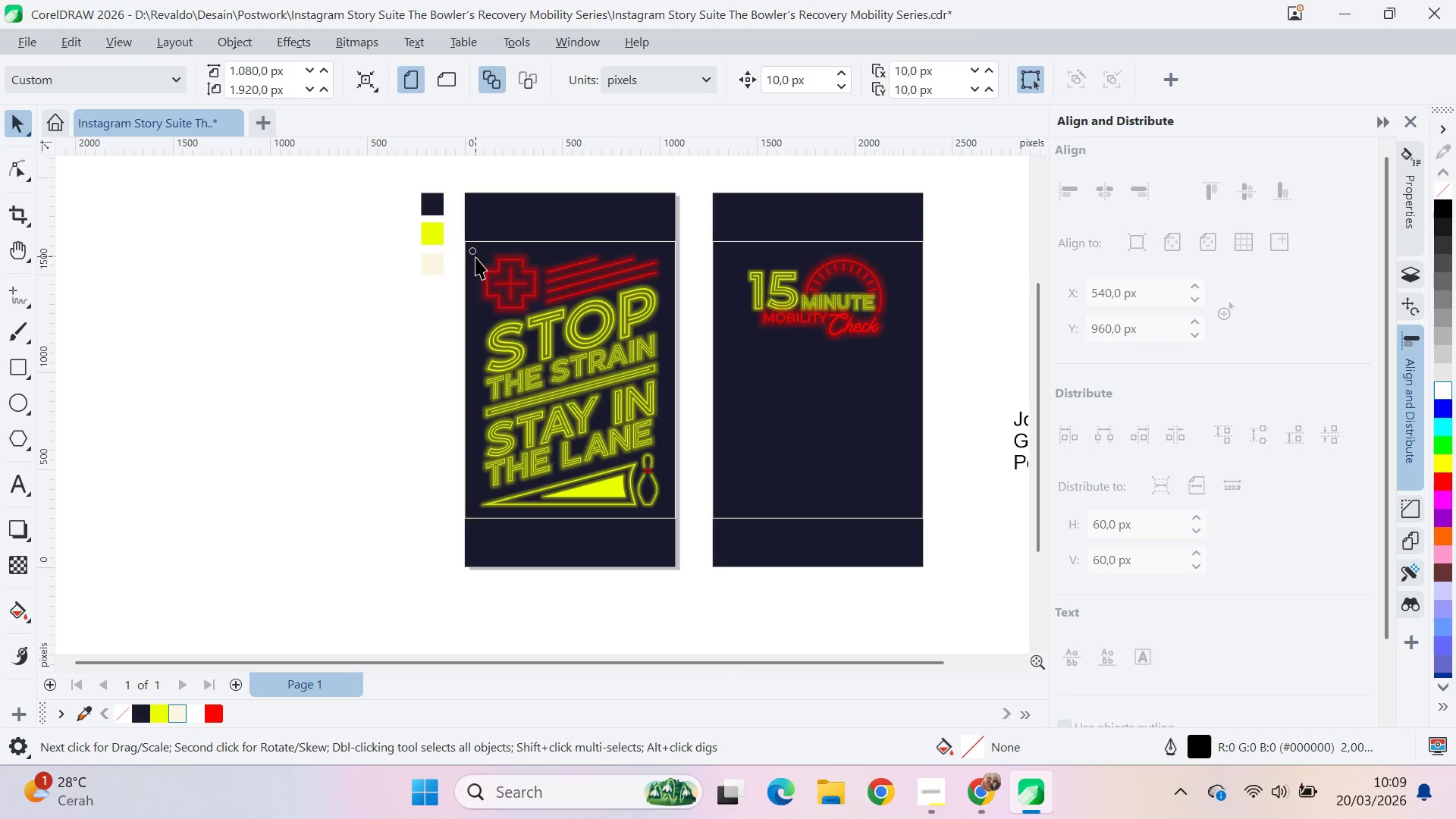 
left_click_drag(start_coordinate=[473, 249], to_coordinate=[472, 505])
 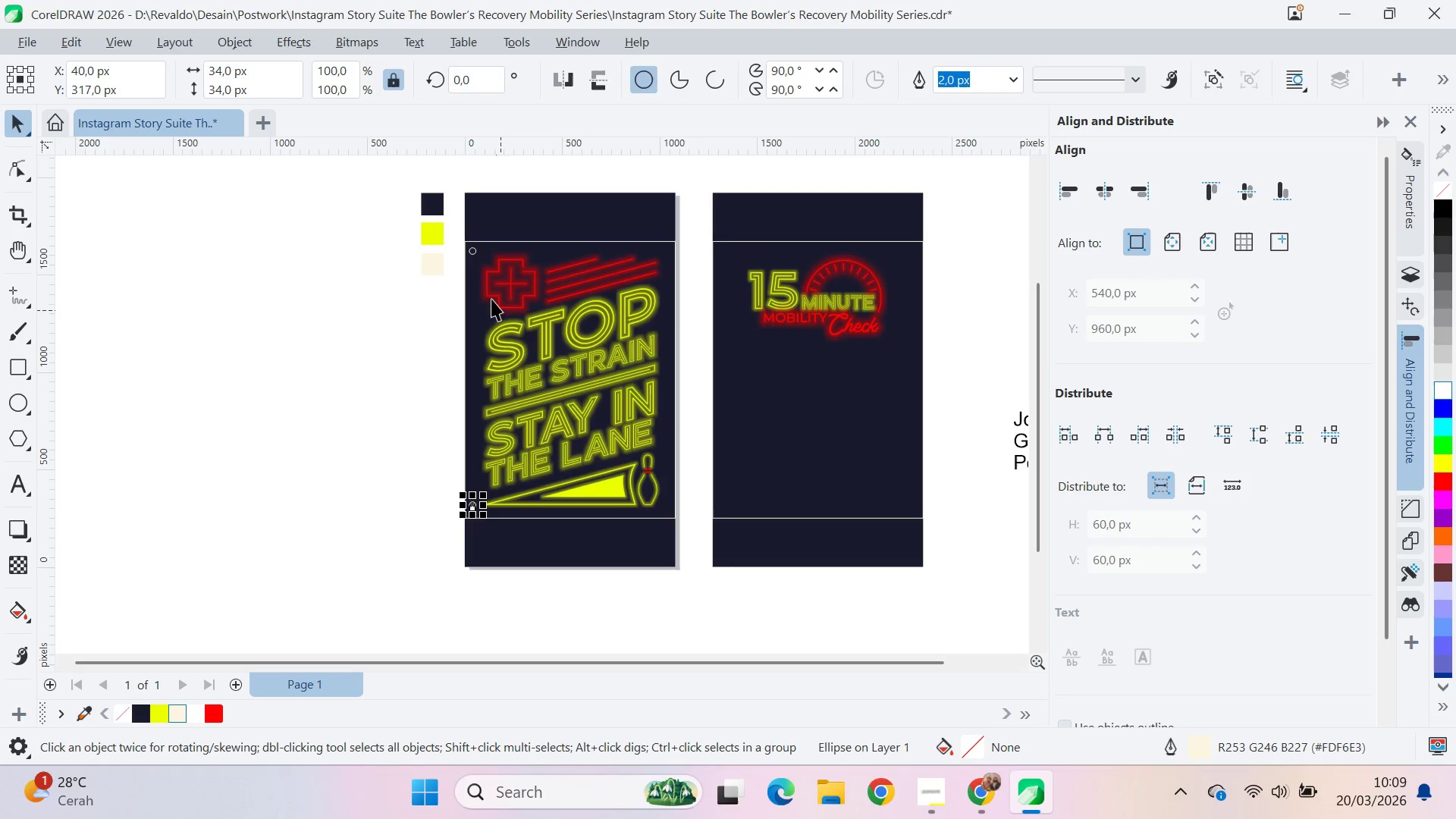 
hold_key(key=ShiftLeft, duration=1.5)
right_click([472, 501])
 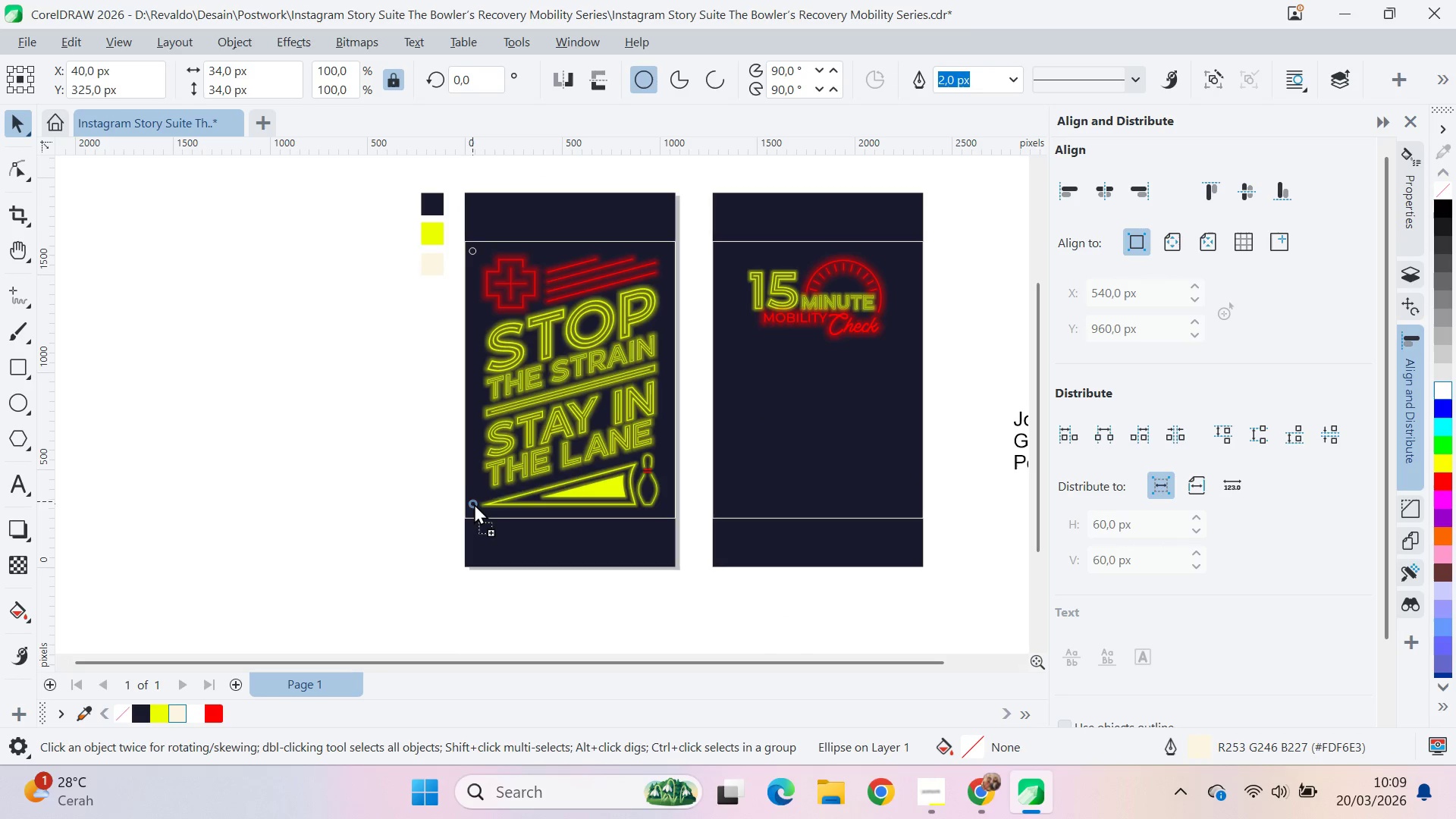 
hold_key(key=ShiftLeft, duration=1.52)
 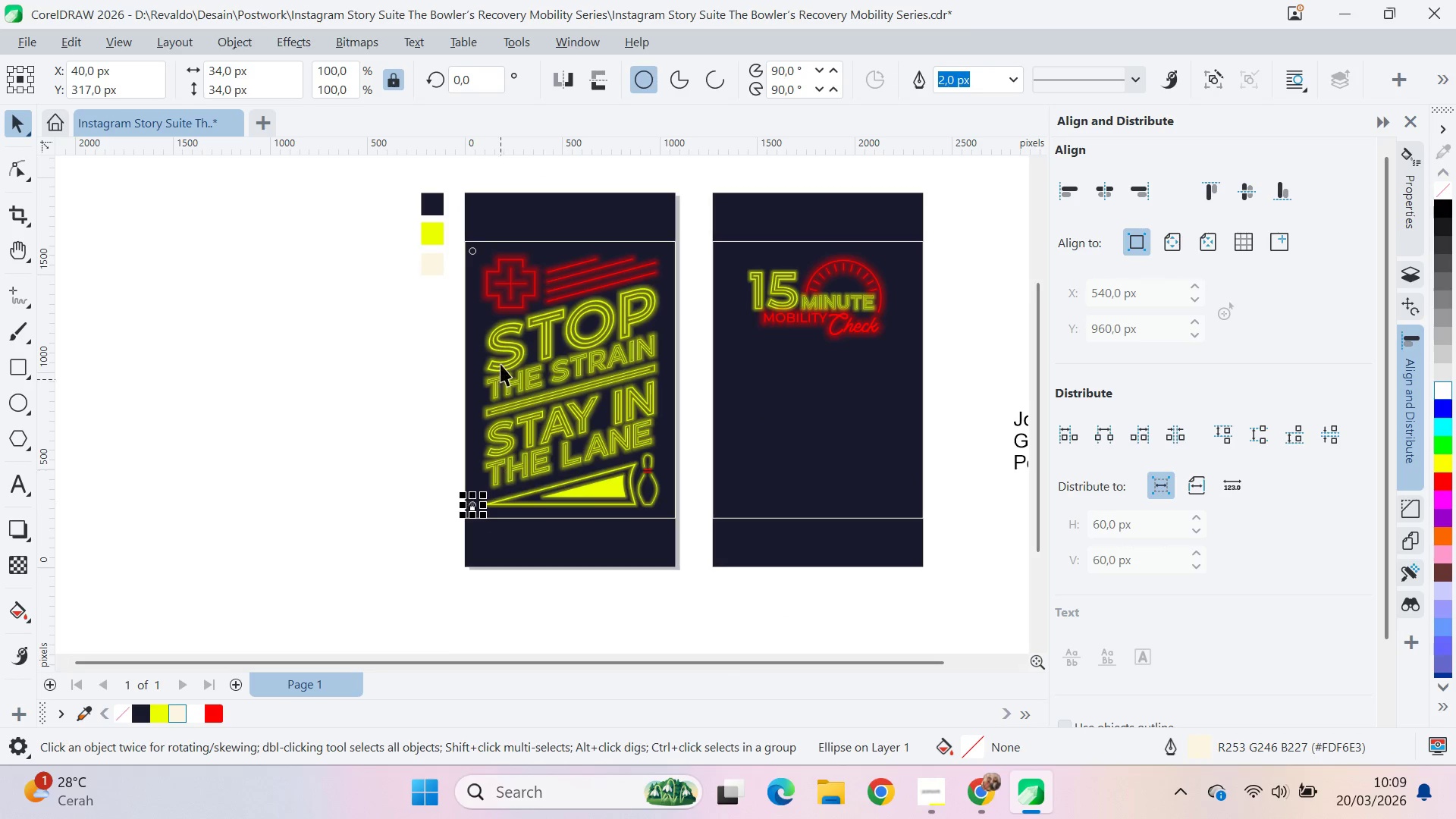 
key(Shift+ShiftLeft)
 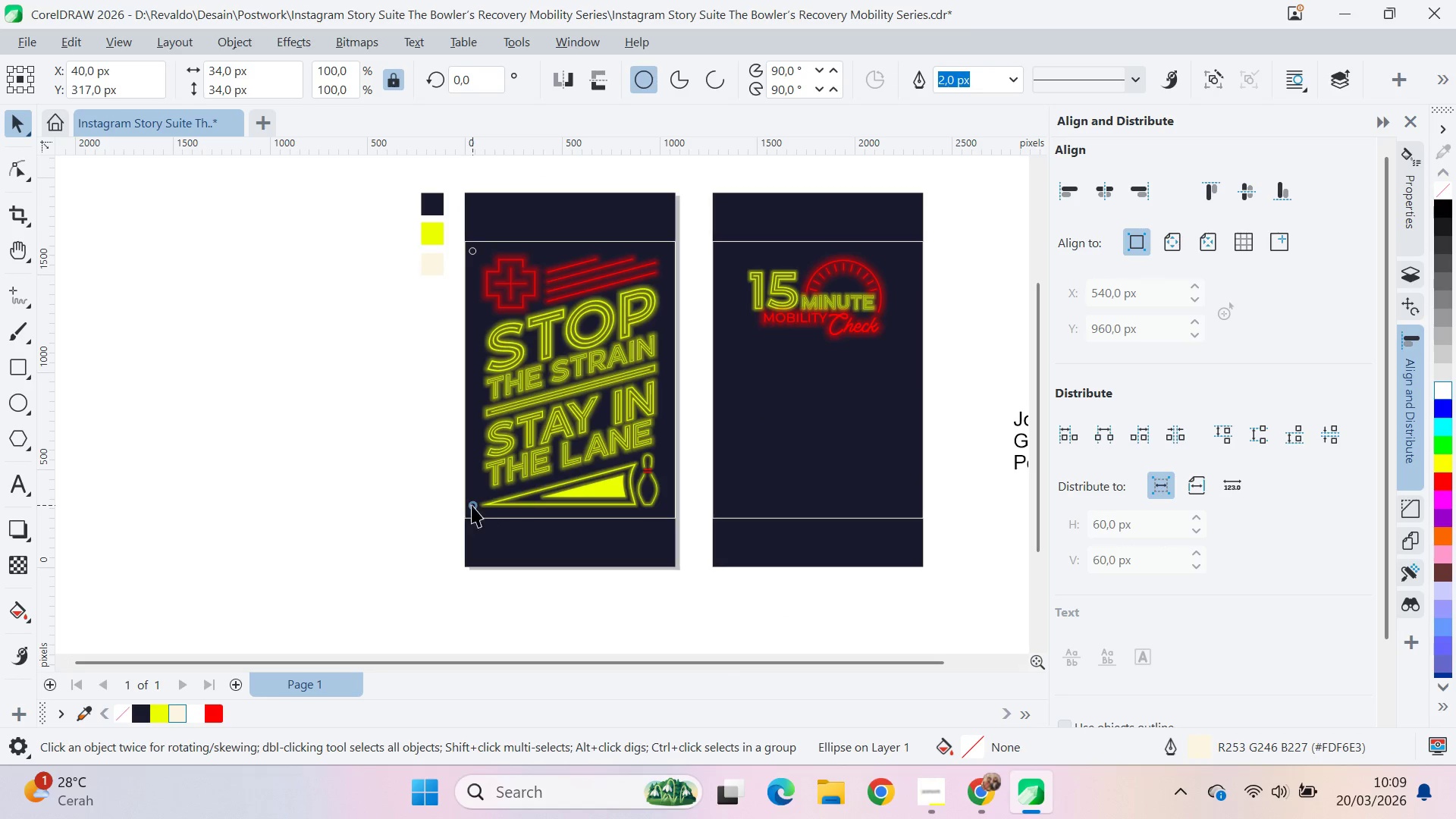 
key(Shift+ShiftLeft)
 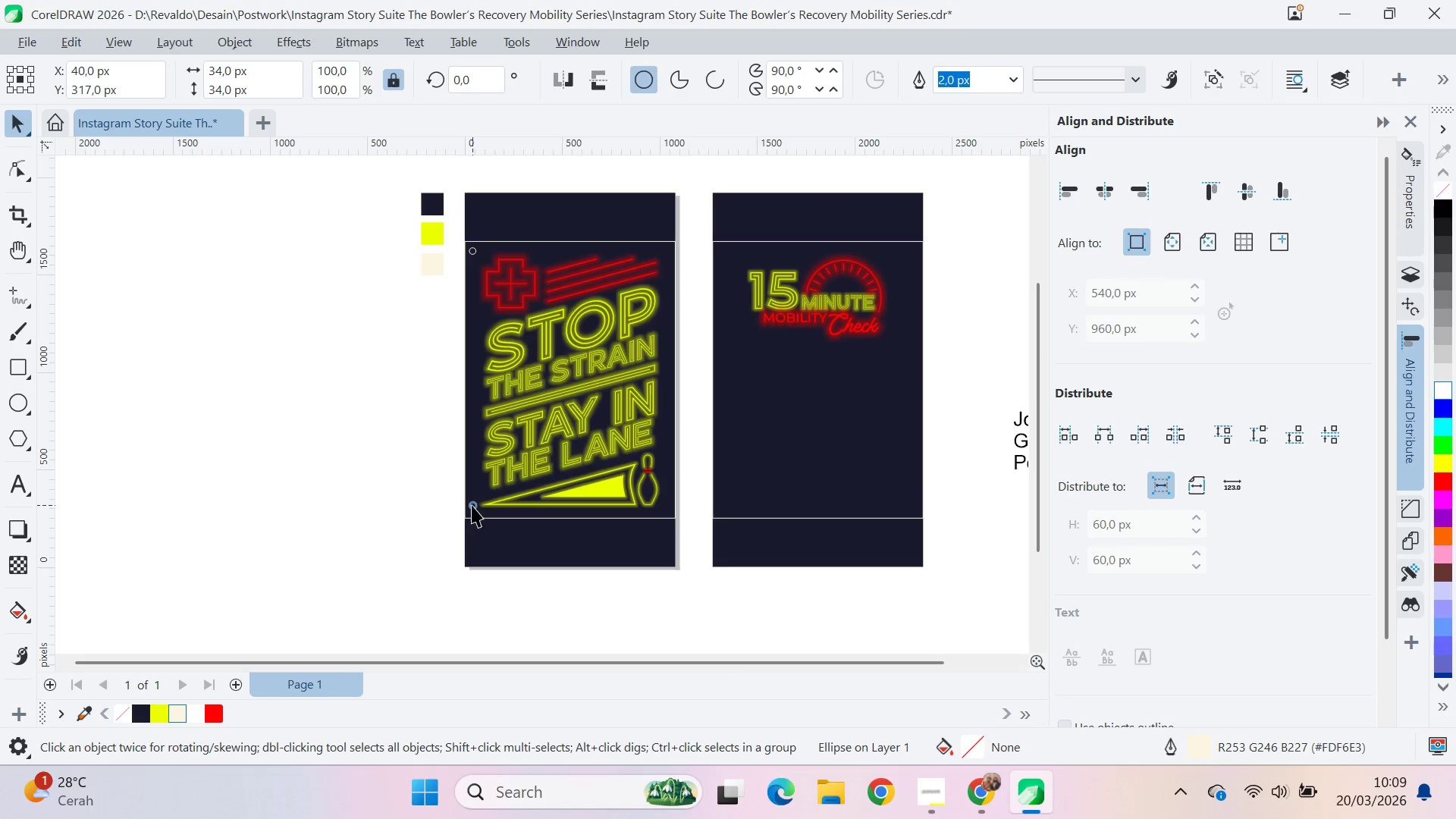 
key(Shift+ShiftLeft)
 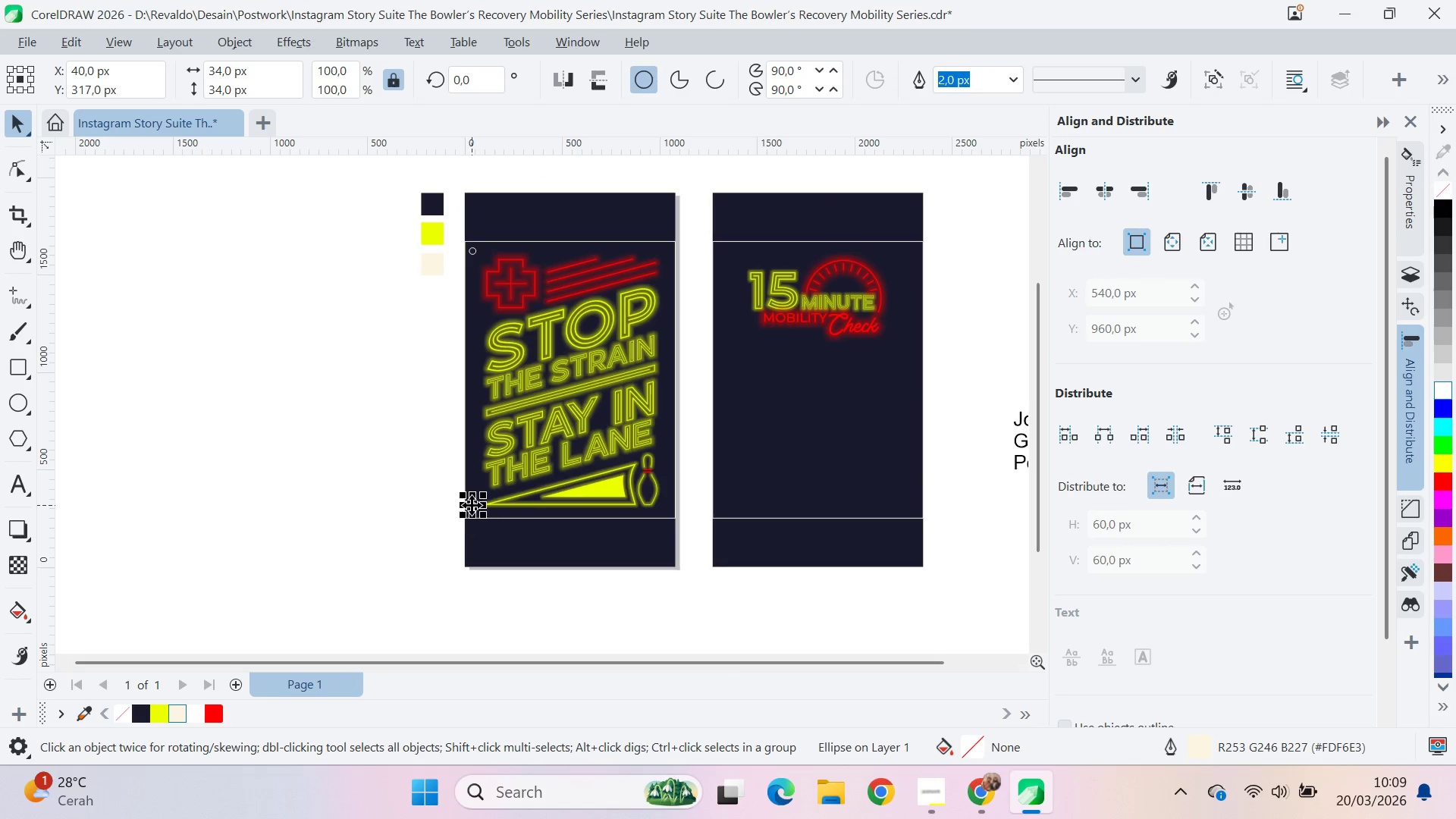 
key(Shift+ShiftLeft)
 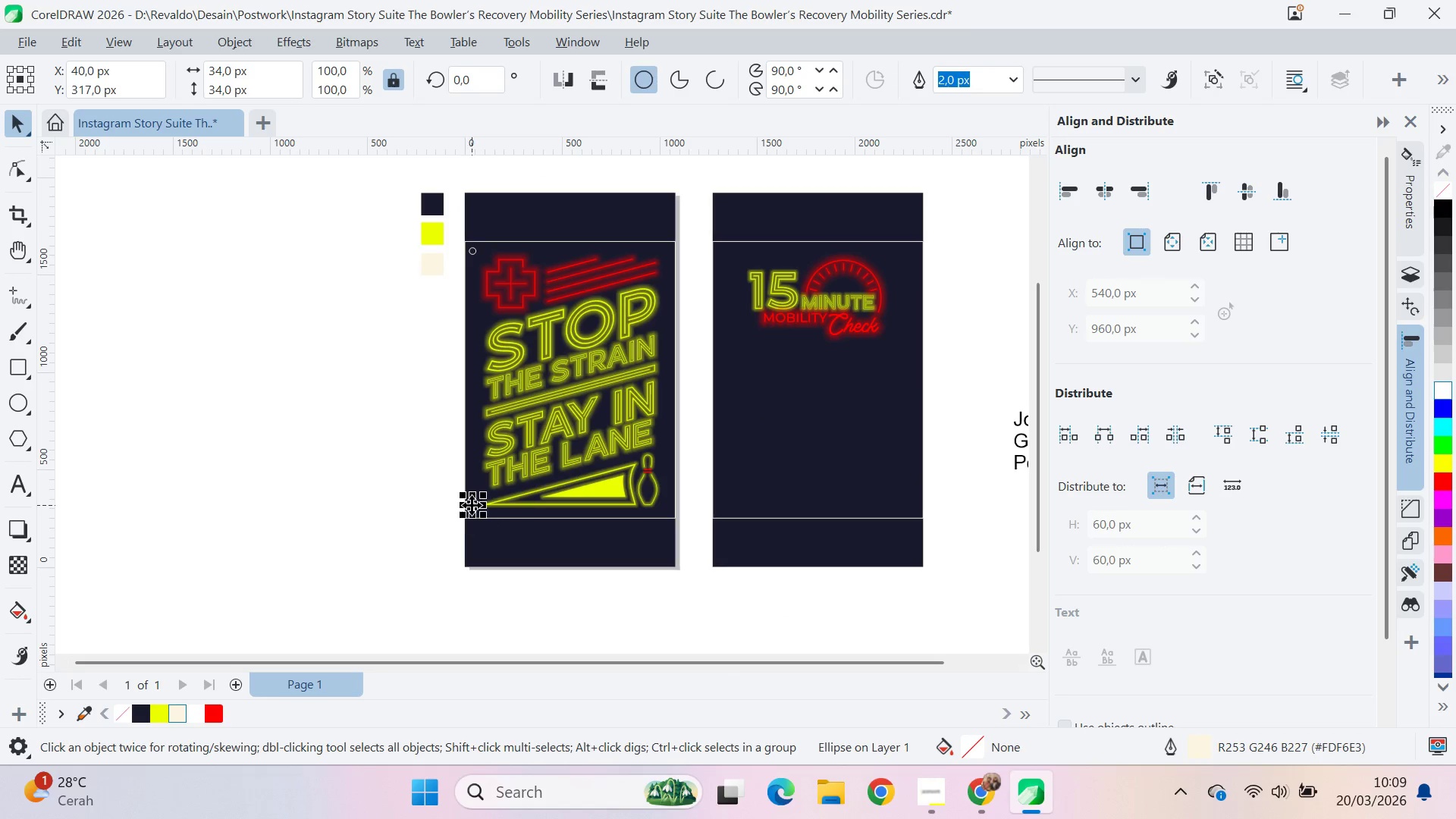 
key(Shift+ShiftLeft)
 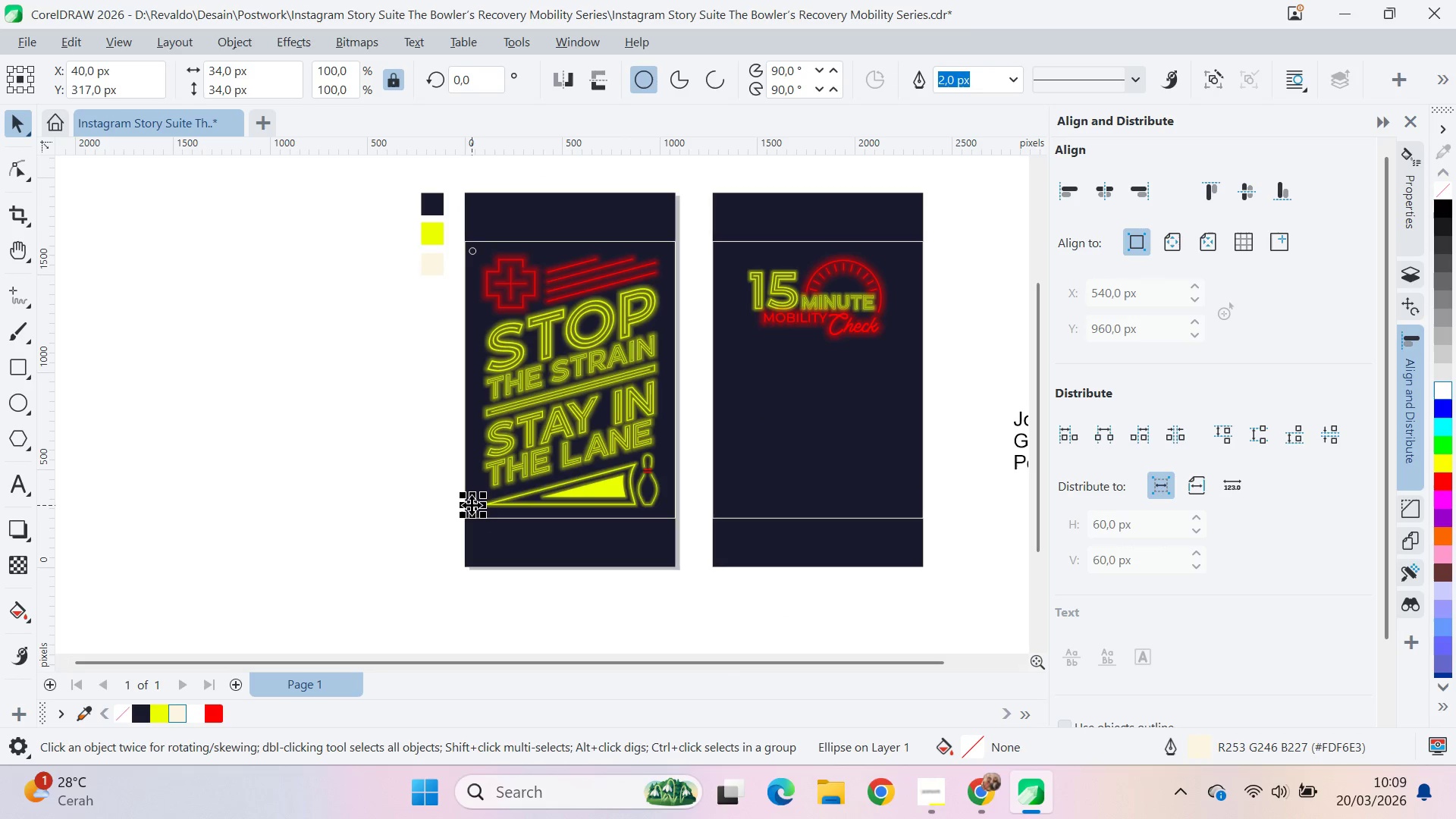 
key(Shift+ShiftLeft)
 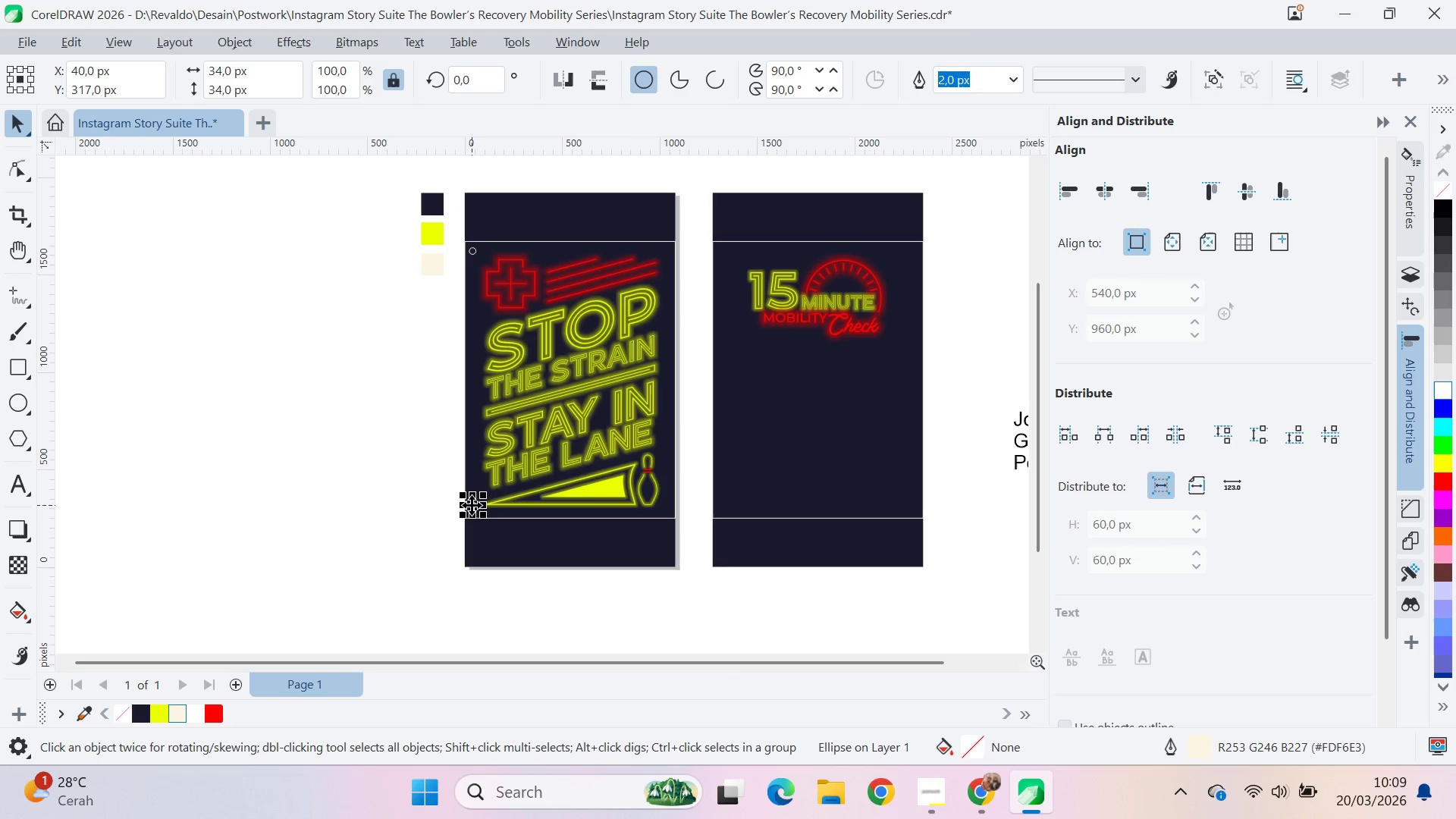 
key(Shift+ShiftLeft)
 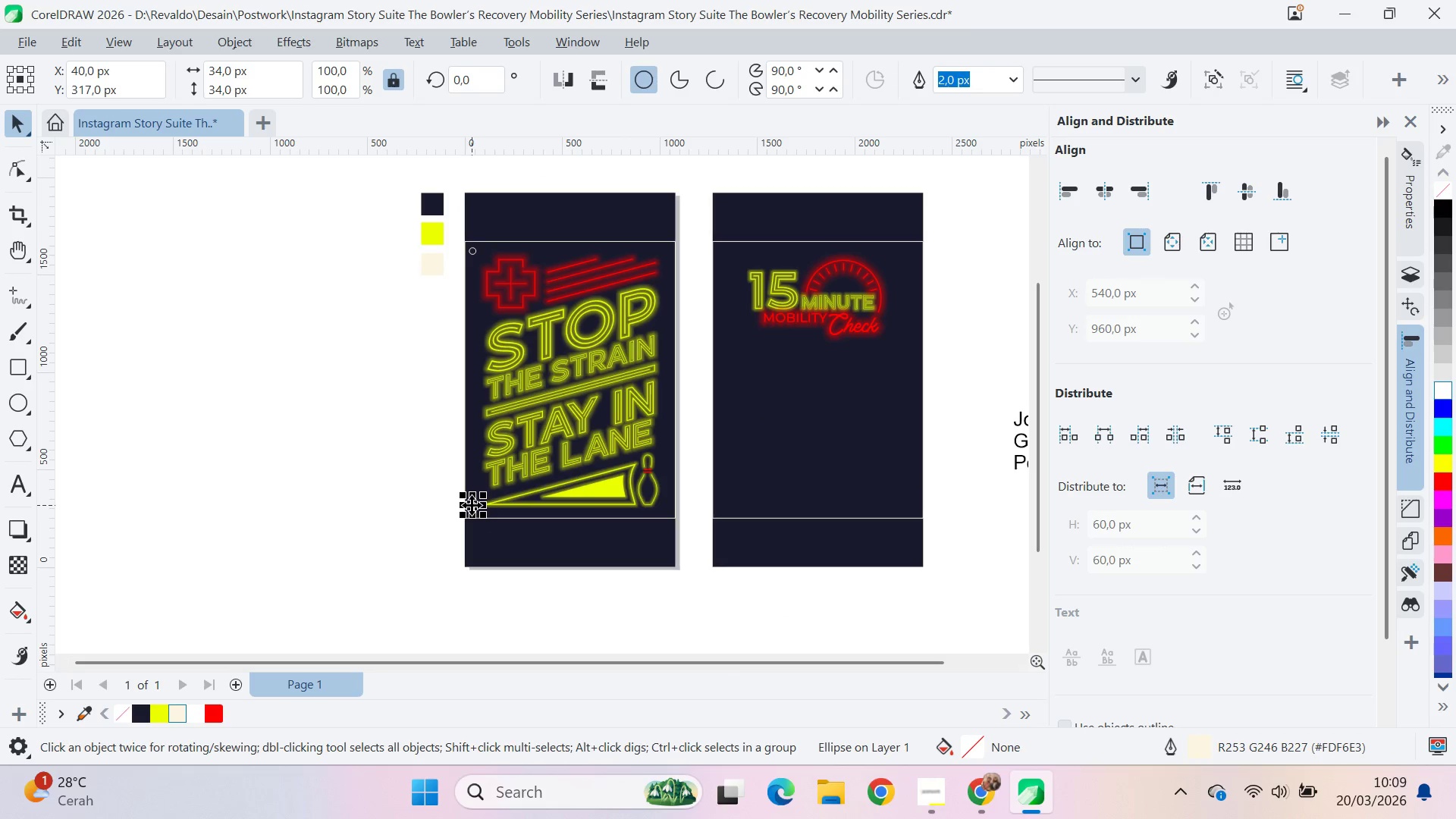 
key(Shift+ShiftLeft)
 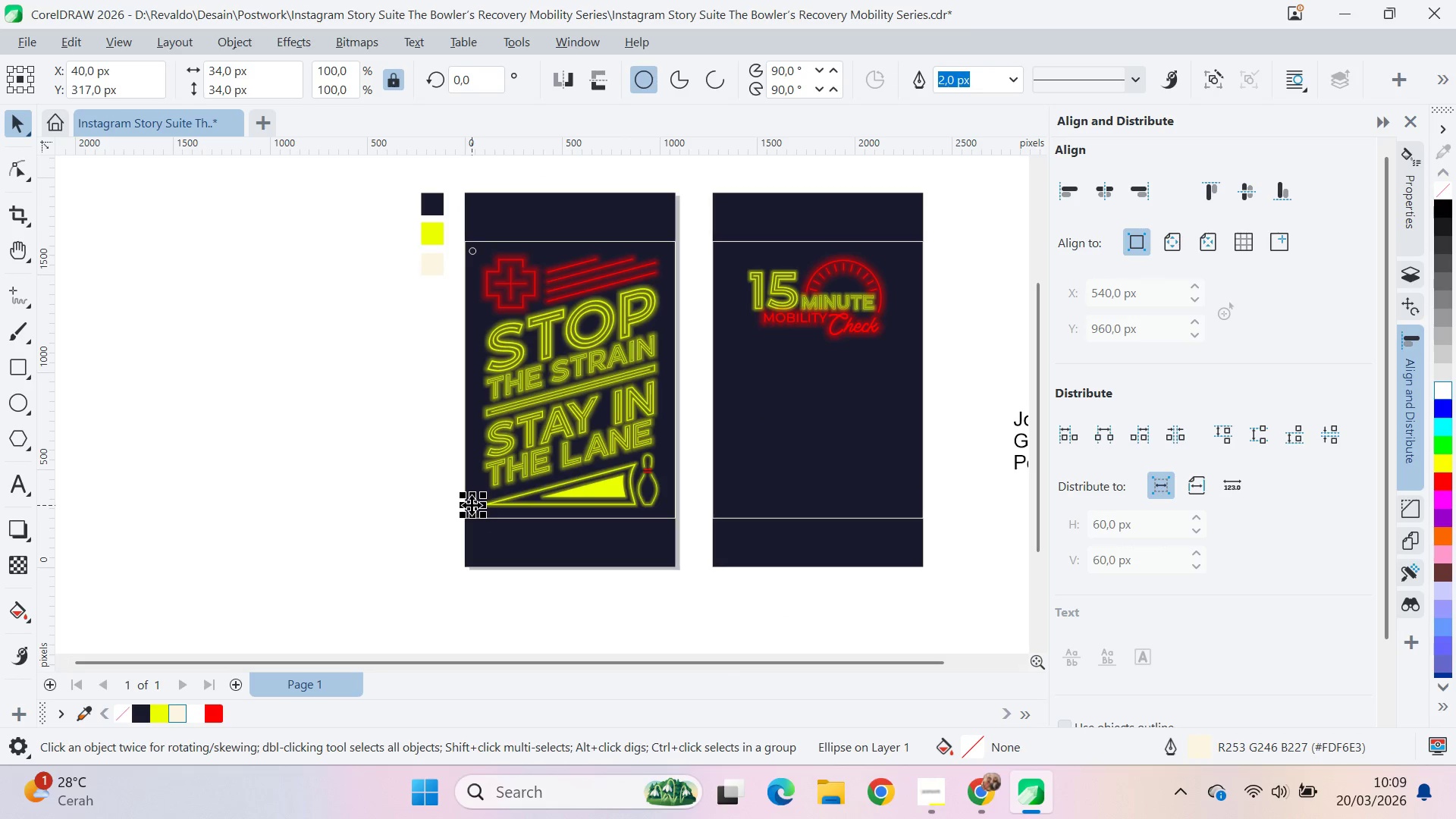 
key(Shift+ShiftLeft)
 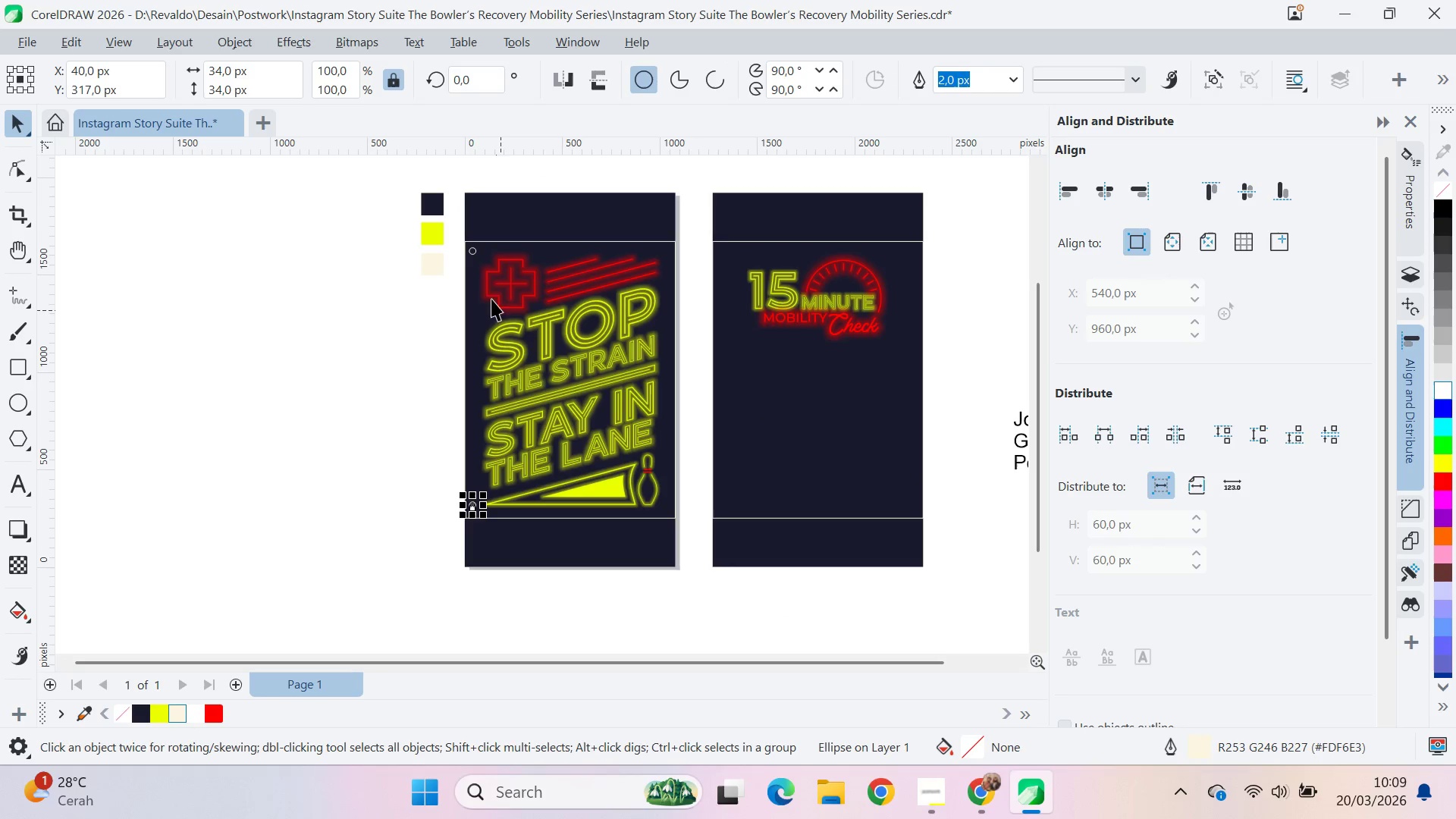 
key(Shift+ShiftLeft)
 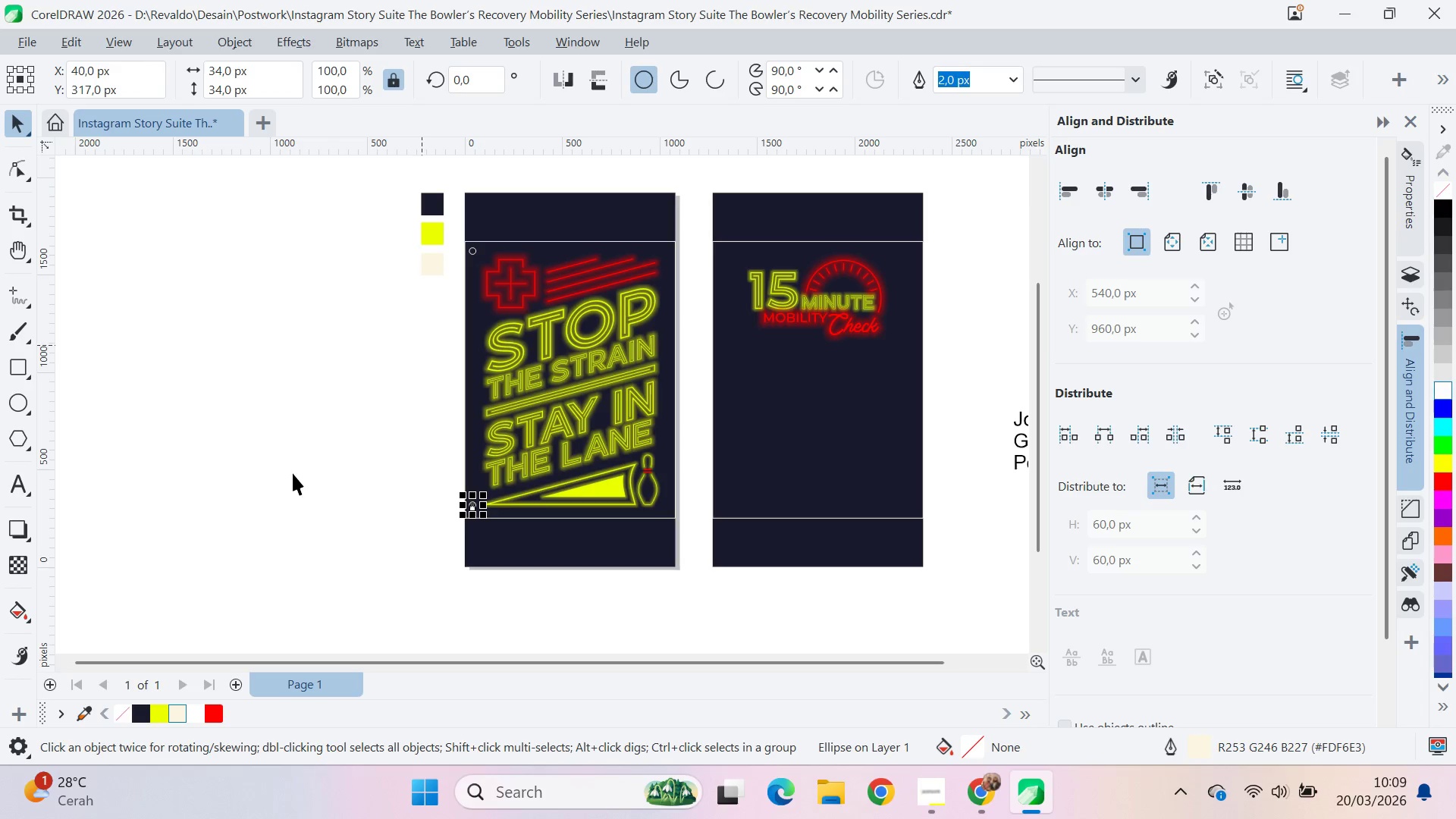 
left_click([291, 476])
 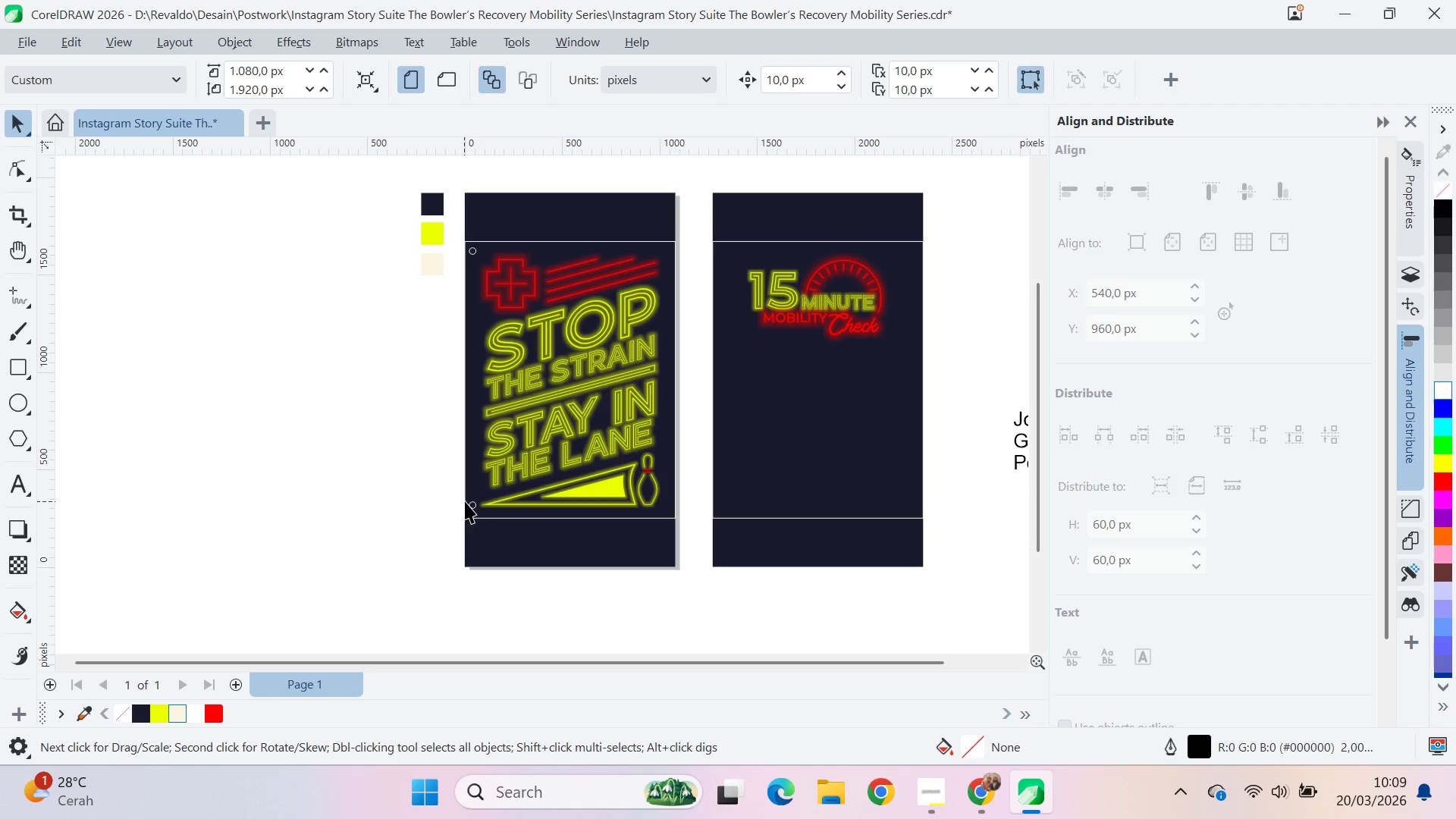 
scroll: coordinate [475, 491], scroll_direction: up, amount: 5.0
 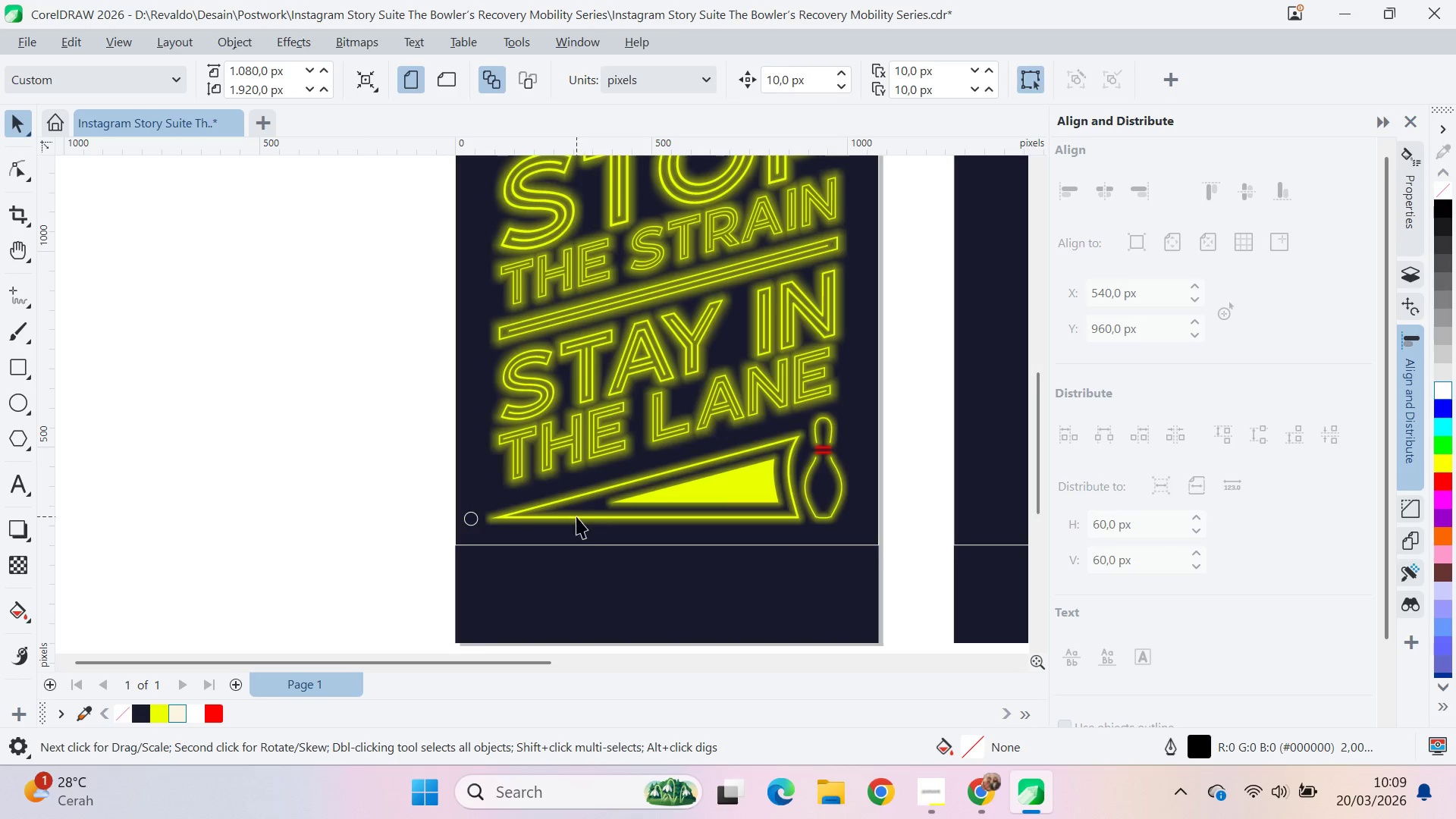 
hold_key(key=ControlLeft, duration=0.89)
left_click([576, 519])
 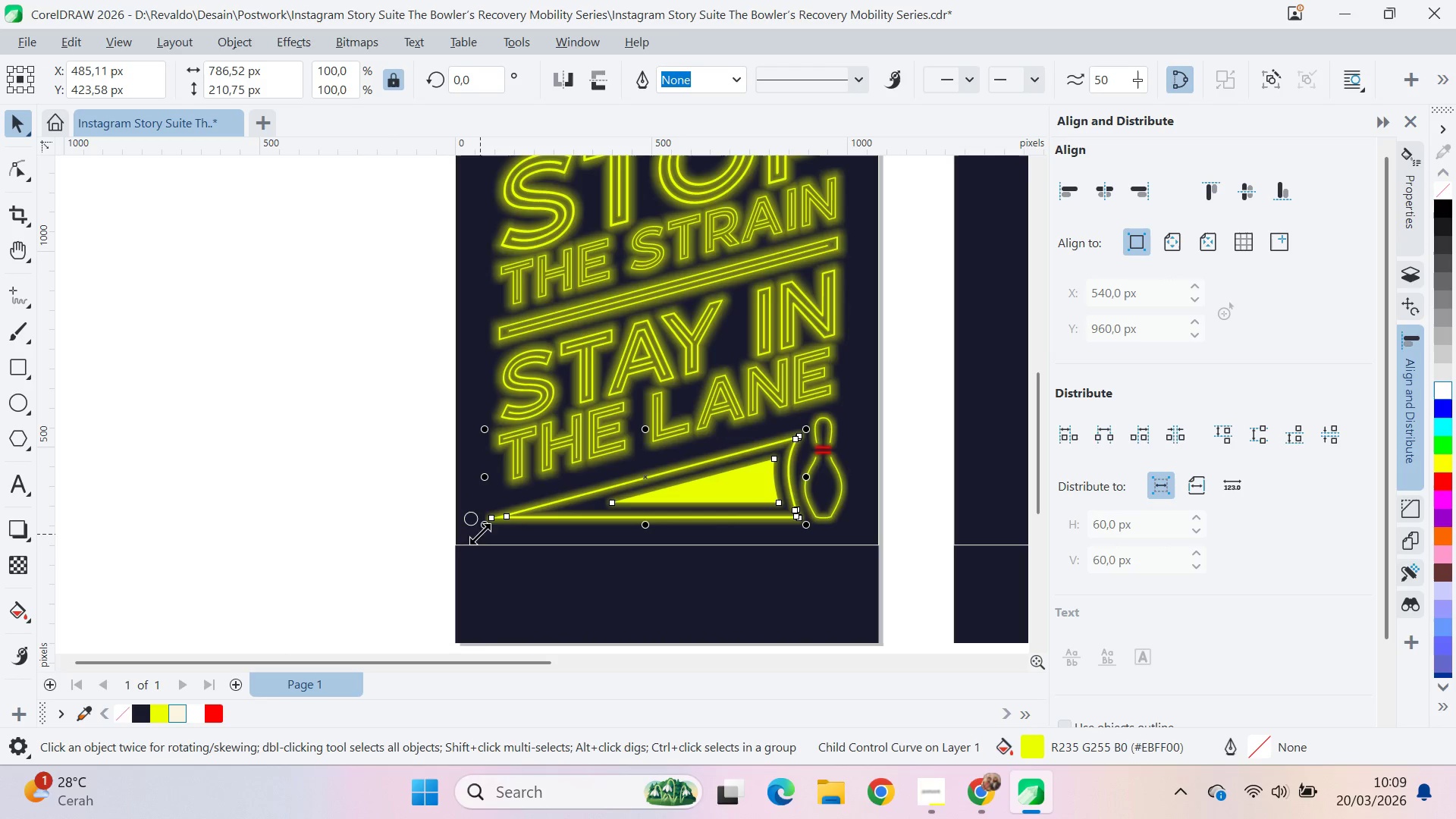 
left_click_drag(start_coordinate=[480, 532], to_coordinate=[497, 534])
 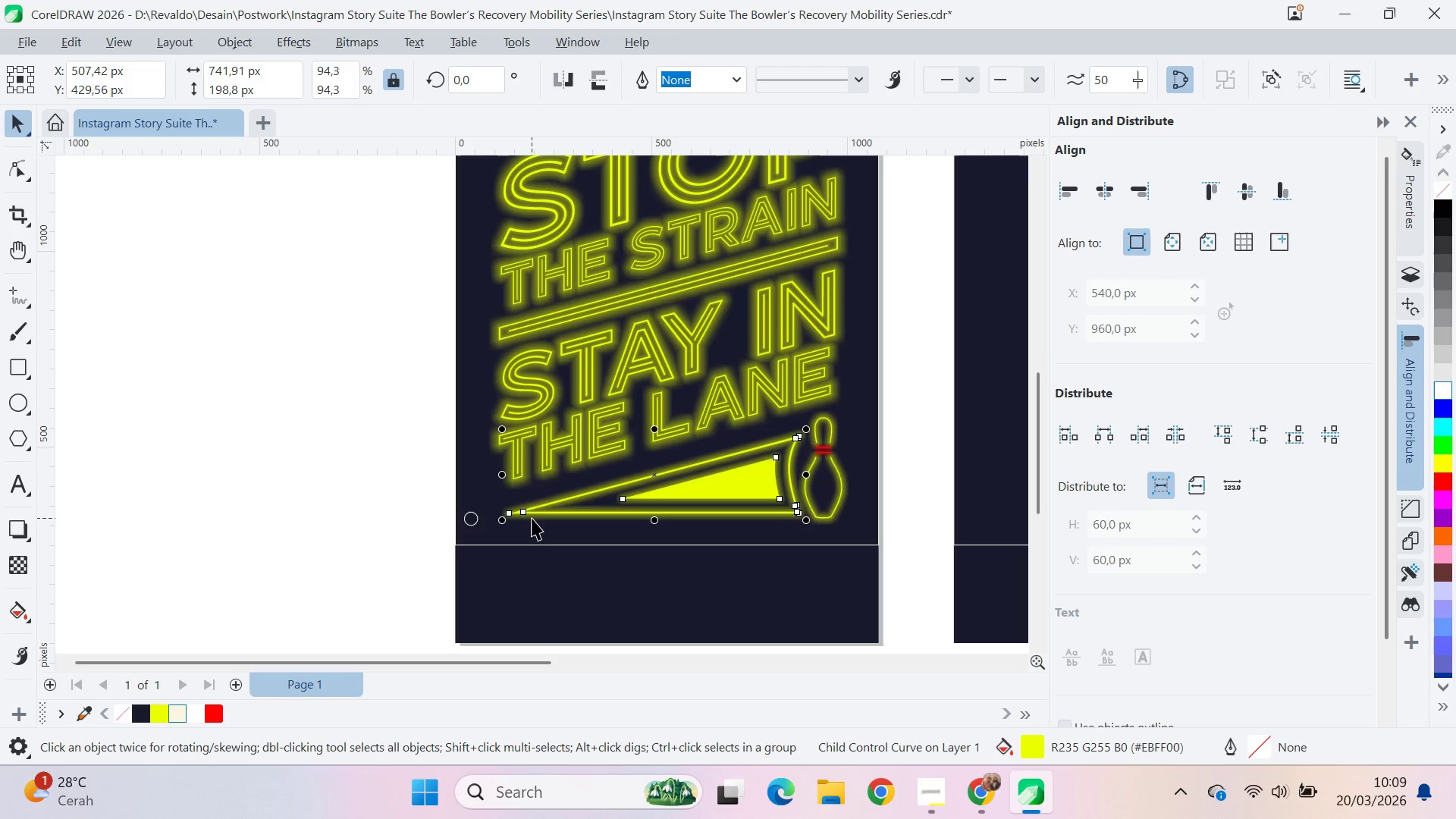 
key(ArrowDown)
 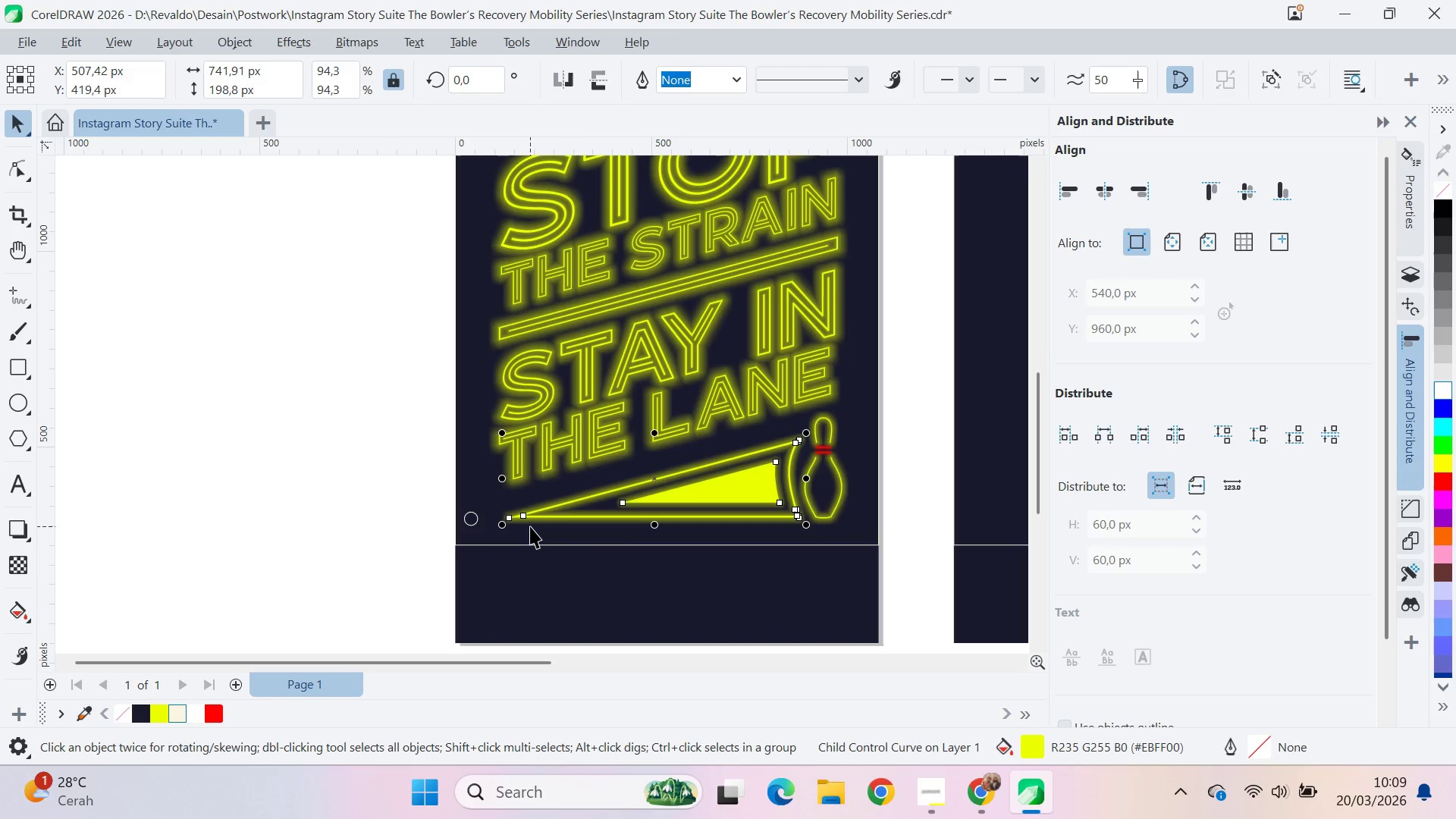 
left_click([372, 425])
 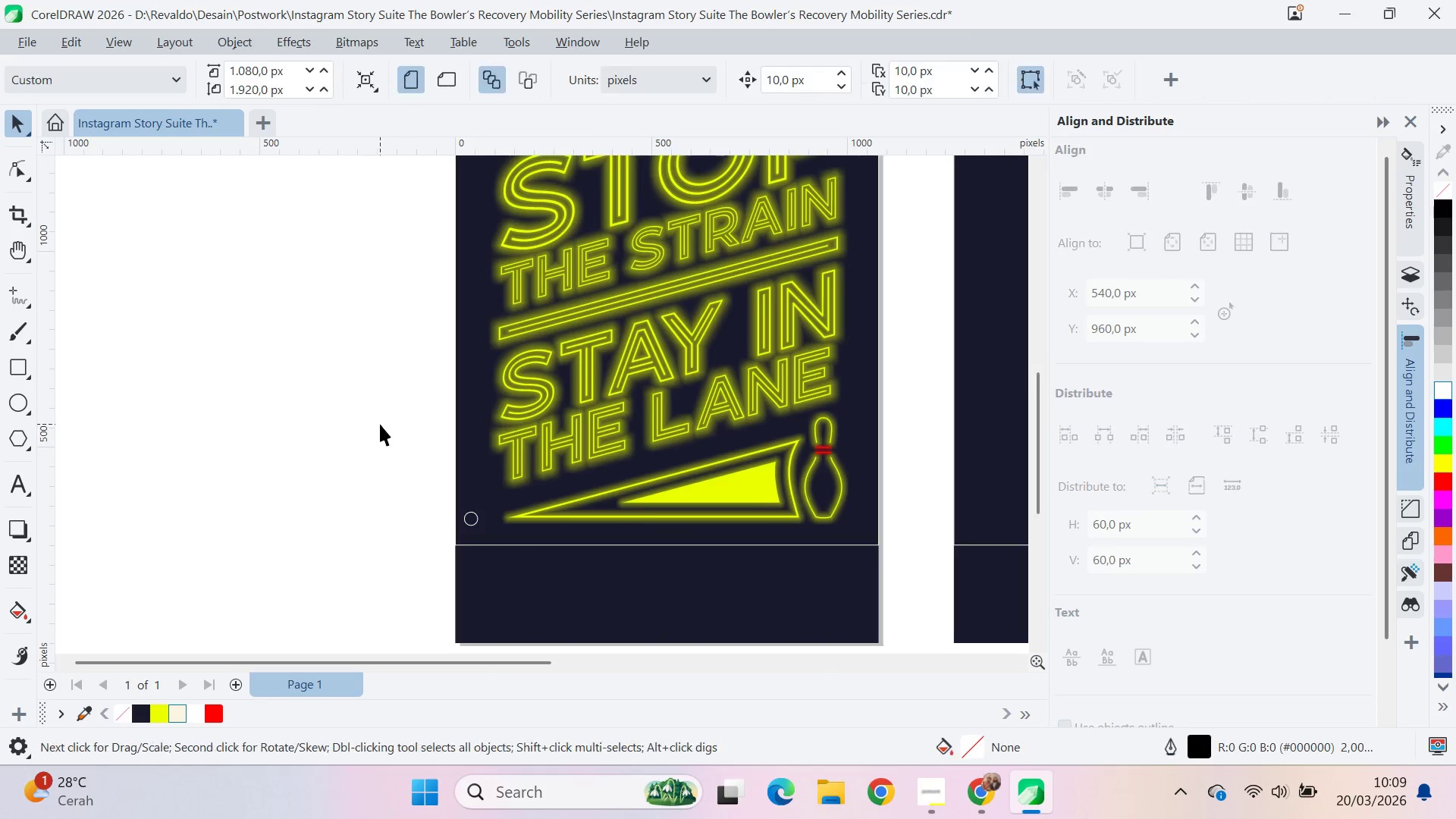 
scroll: coordinate [381, 424], scroll_direction: down, amount: 3.0
 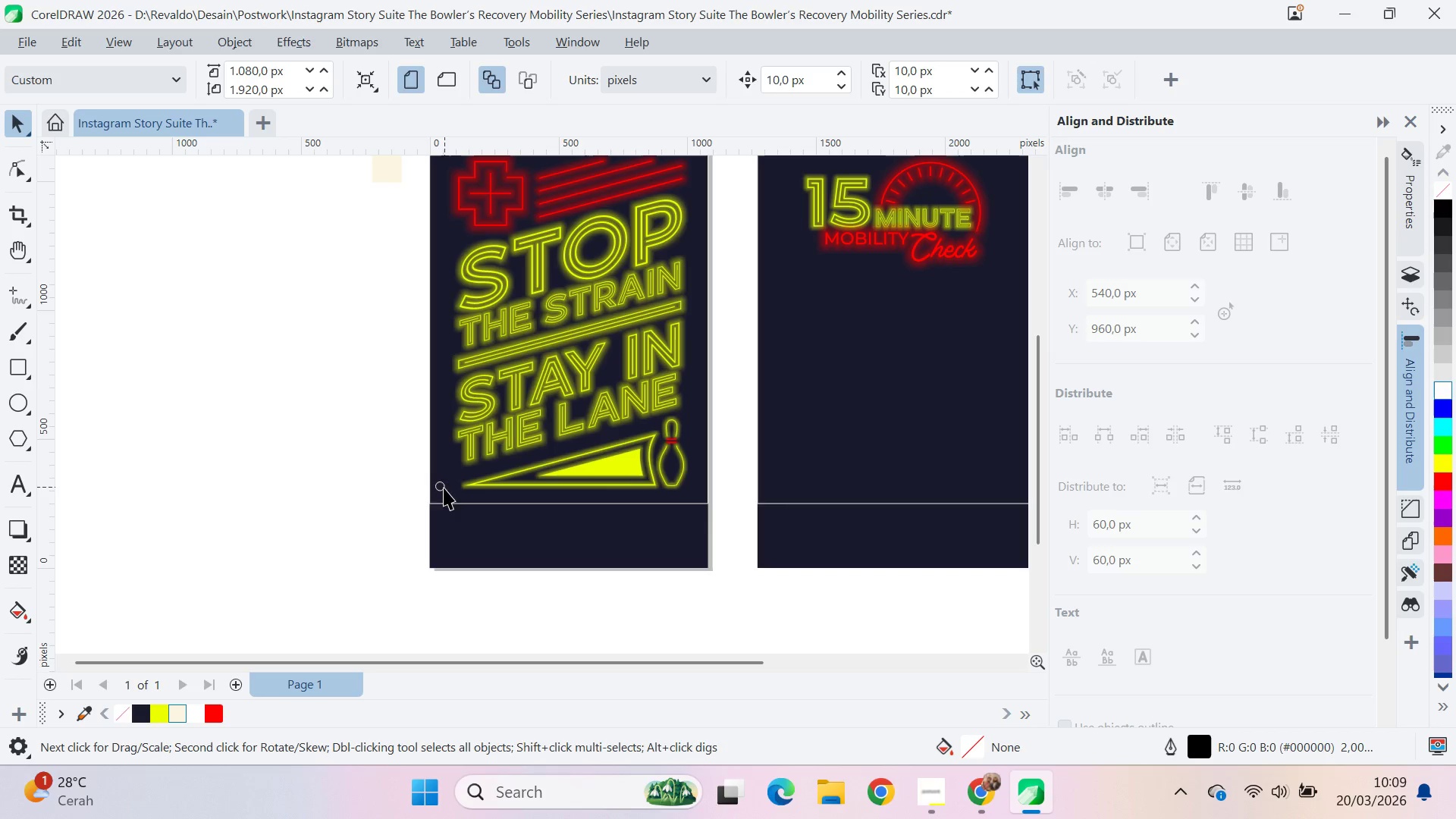 
left_click([438, 491])
 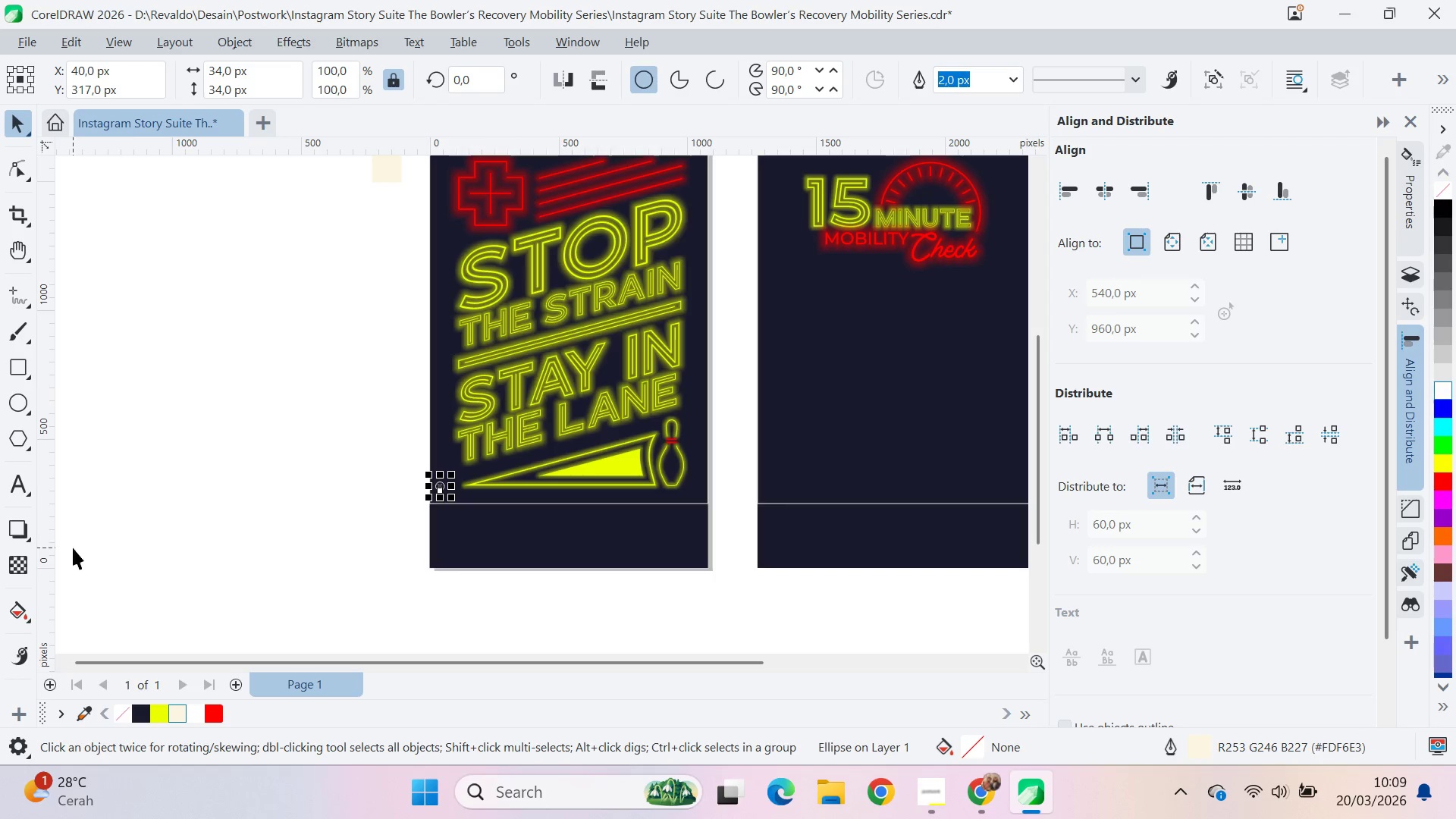 
mouse_move([47, 542])
 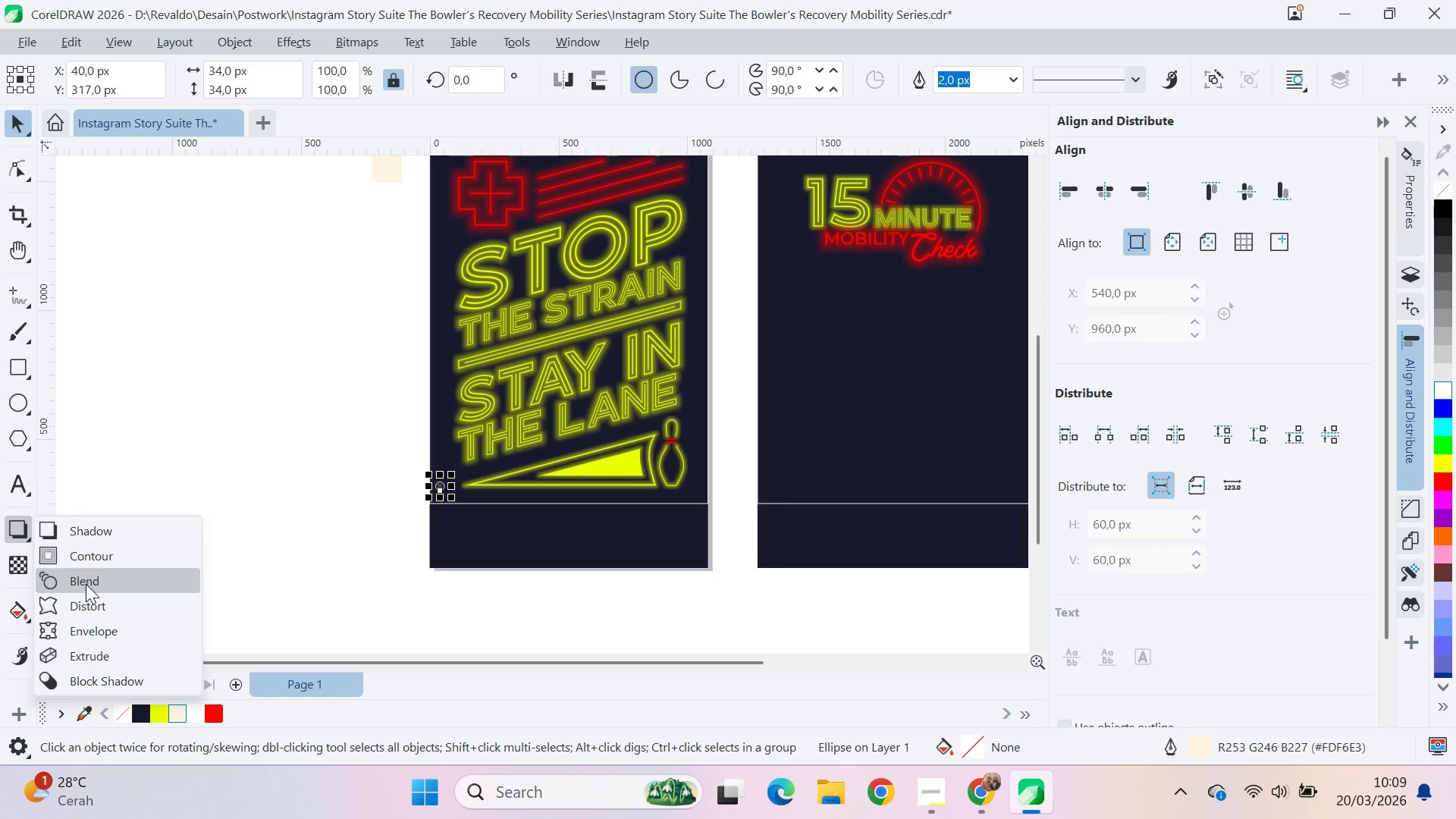 
left_click([86, 584])
 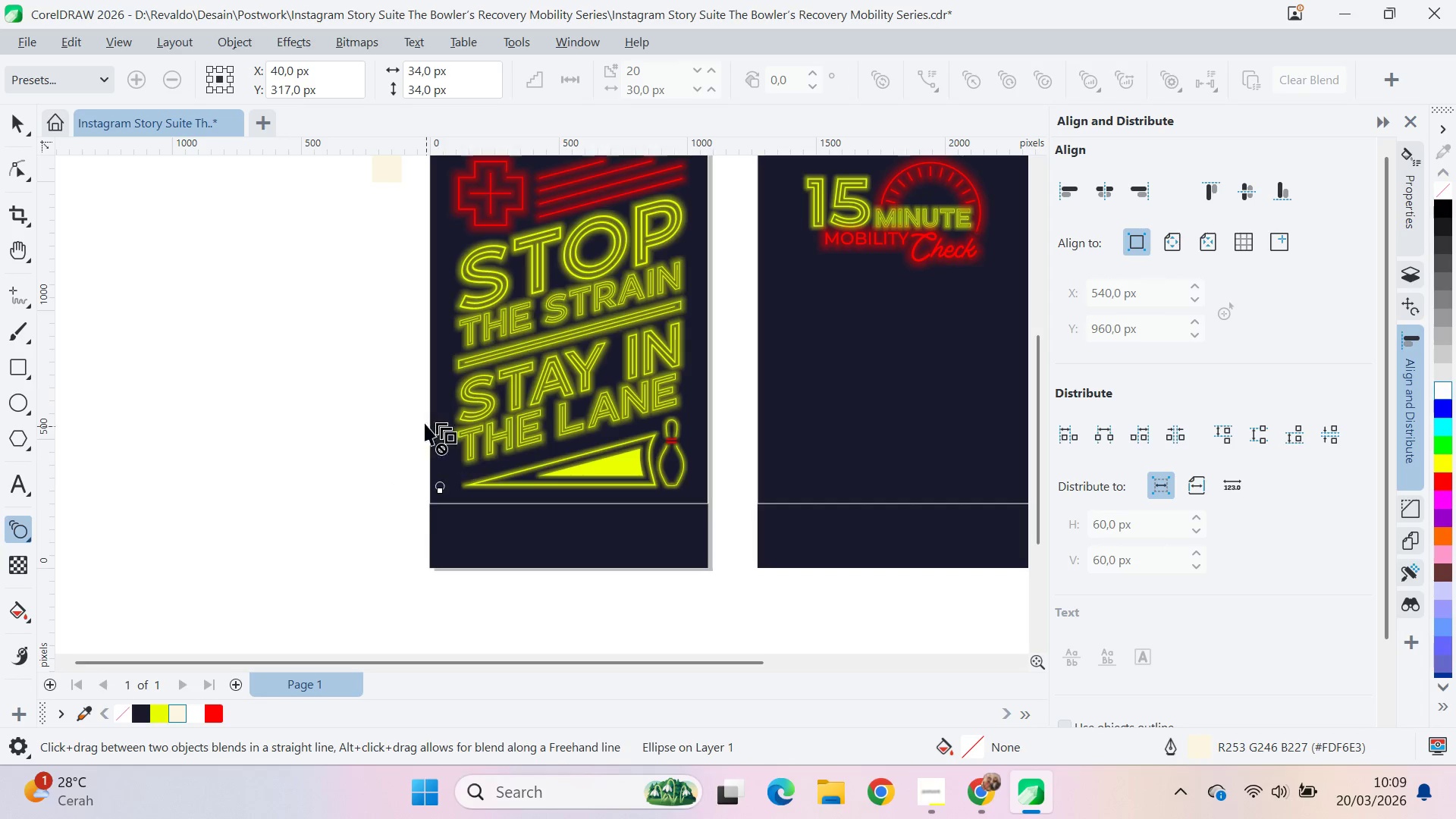 
type(qv)
 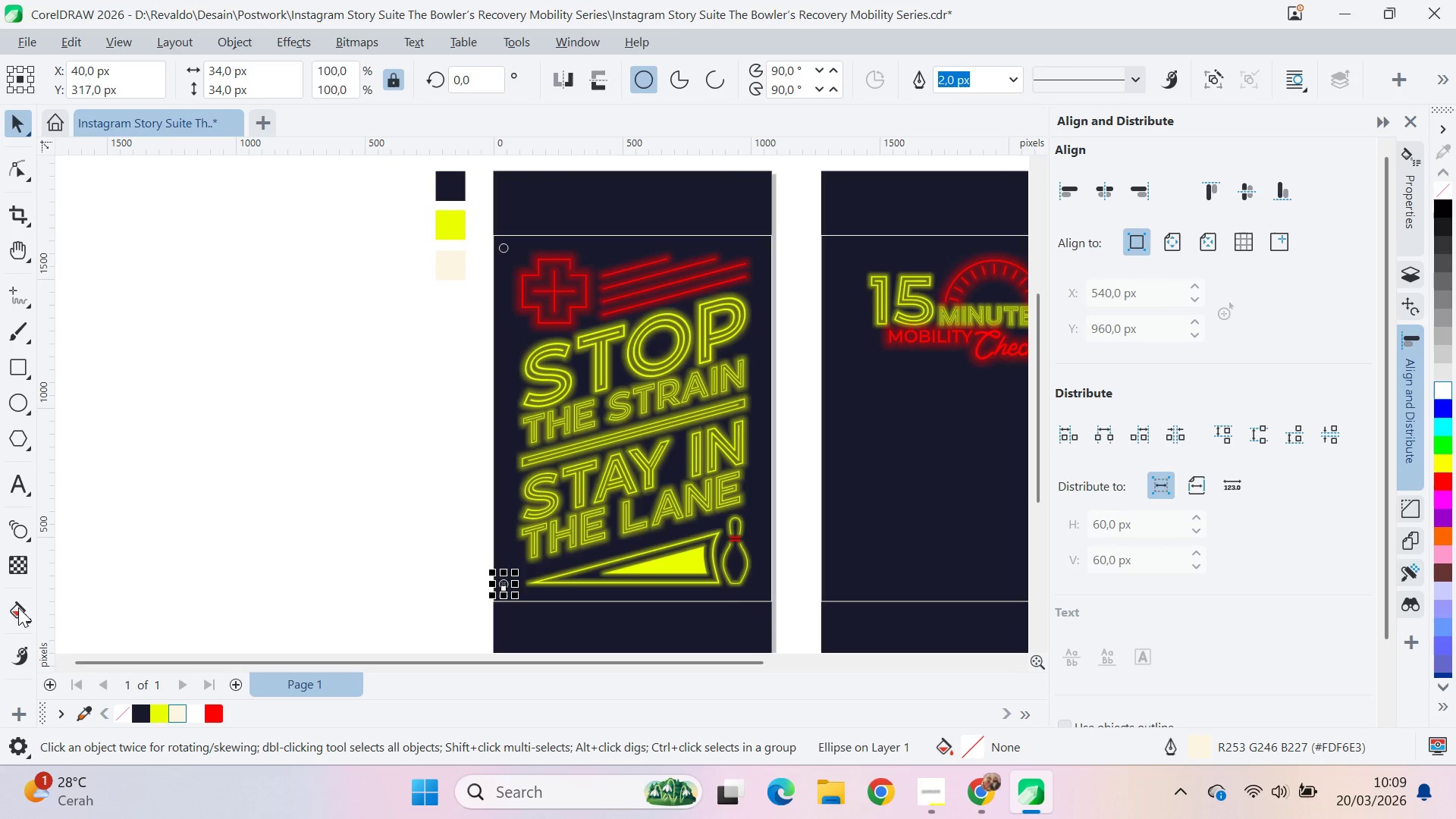 
left_click_drag(start_coordinate=[427, 409], to_coordinate=[491, 507])
 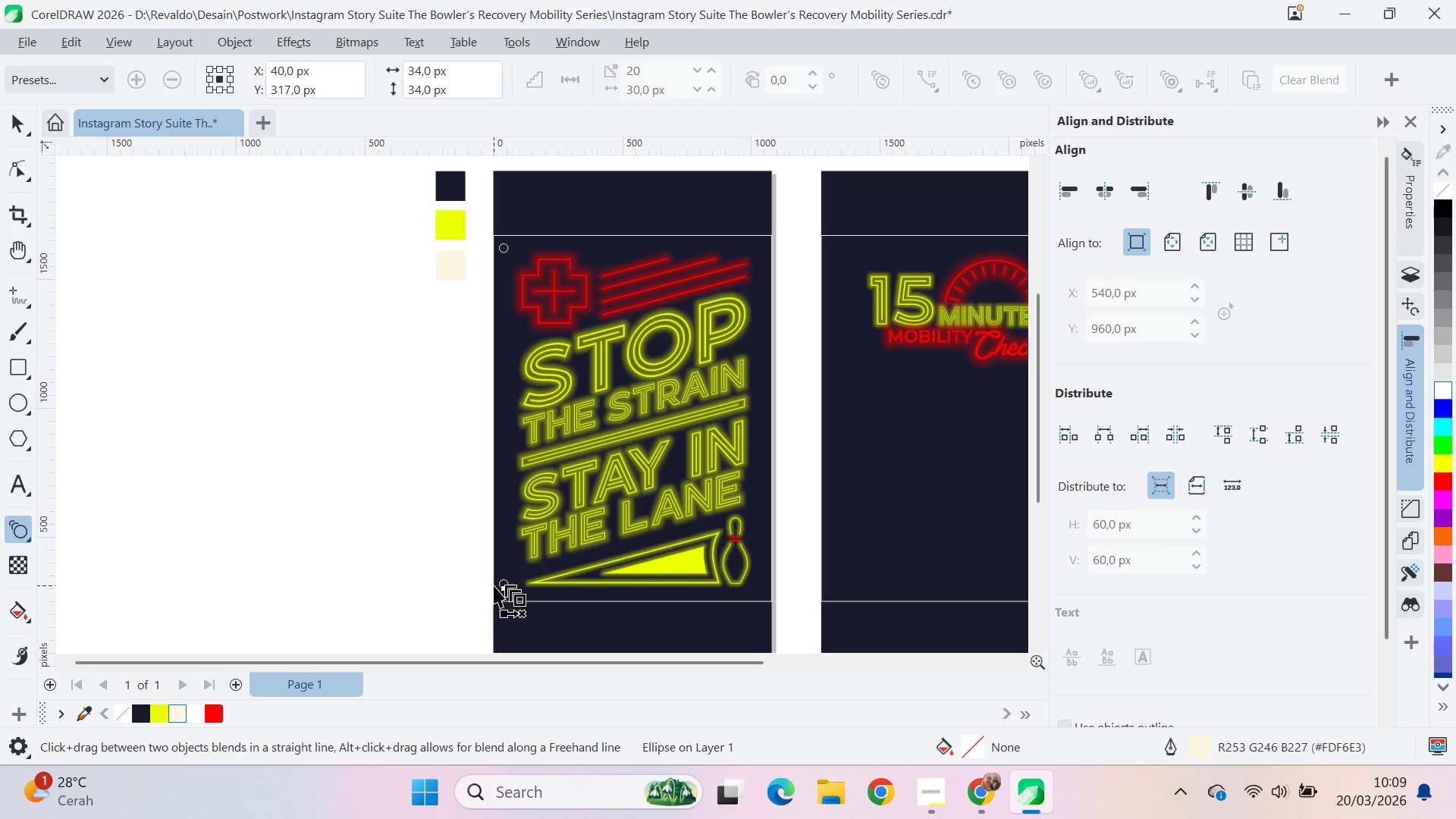 
left_click_drag(start_coordinate=[504, 585], to_coordinate=[504, 246])
 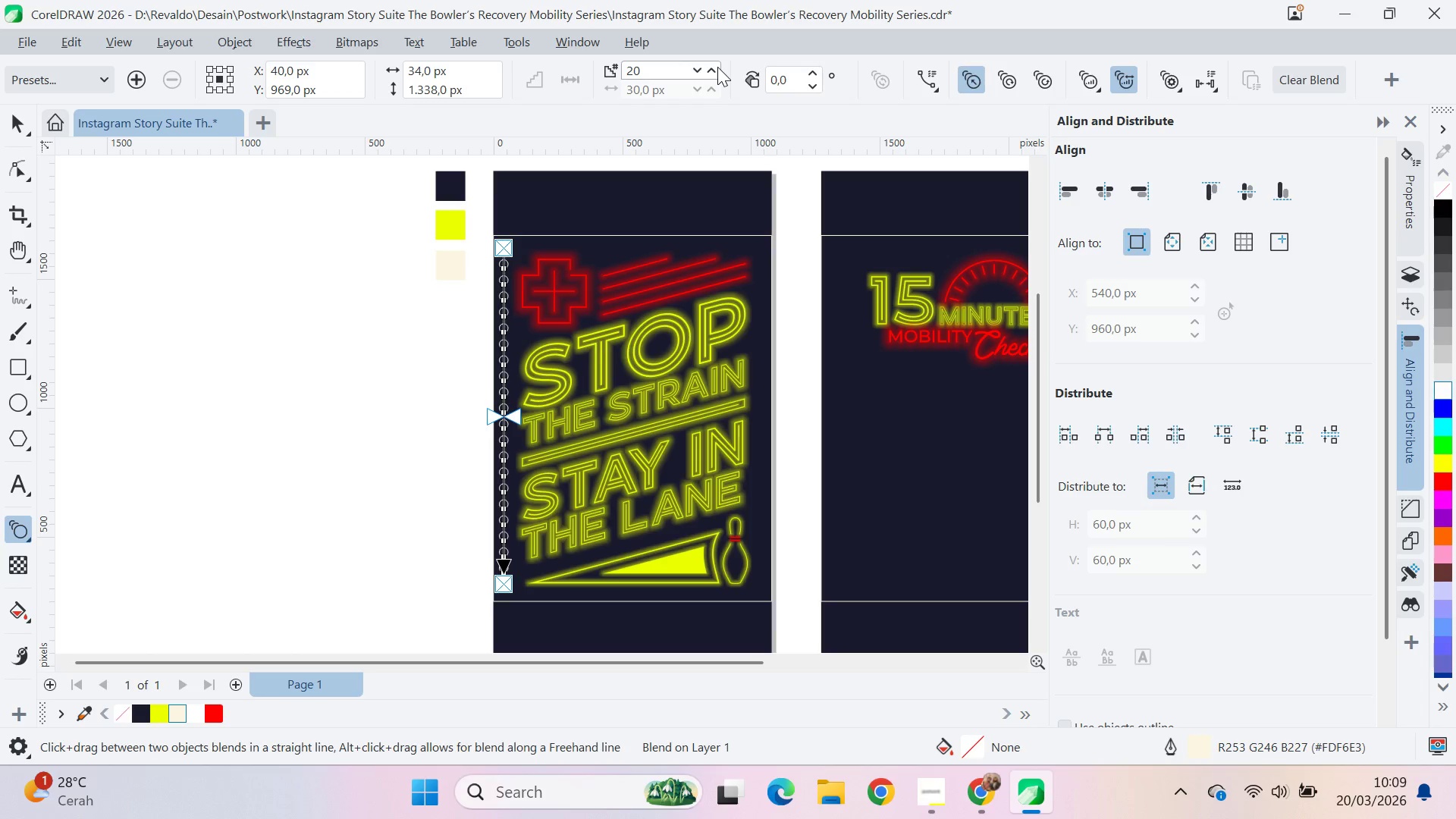 
left_click([712, 69])
 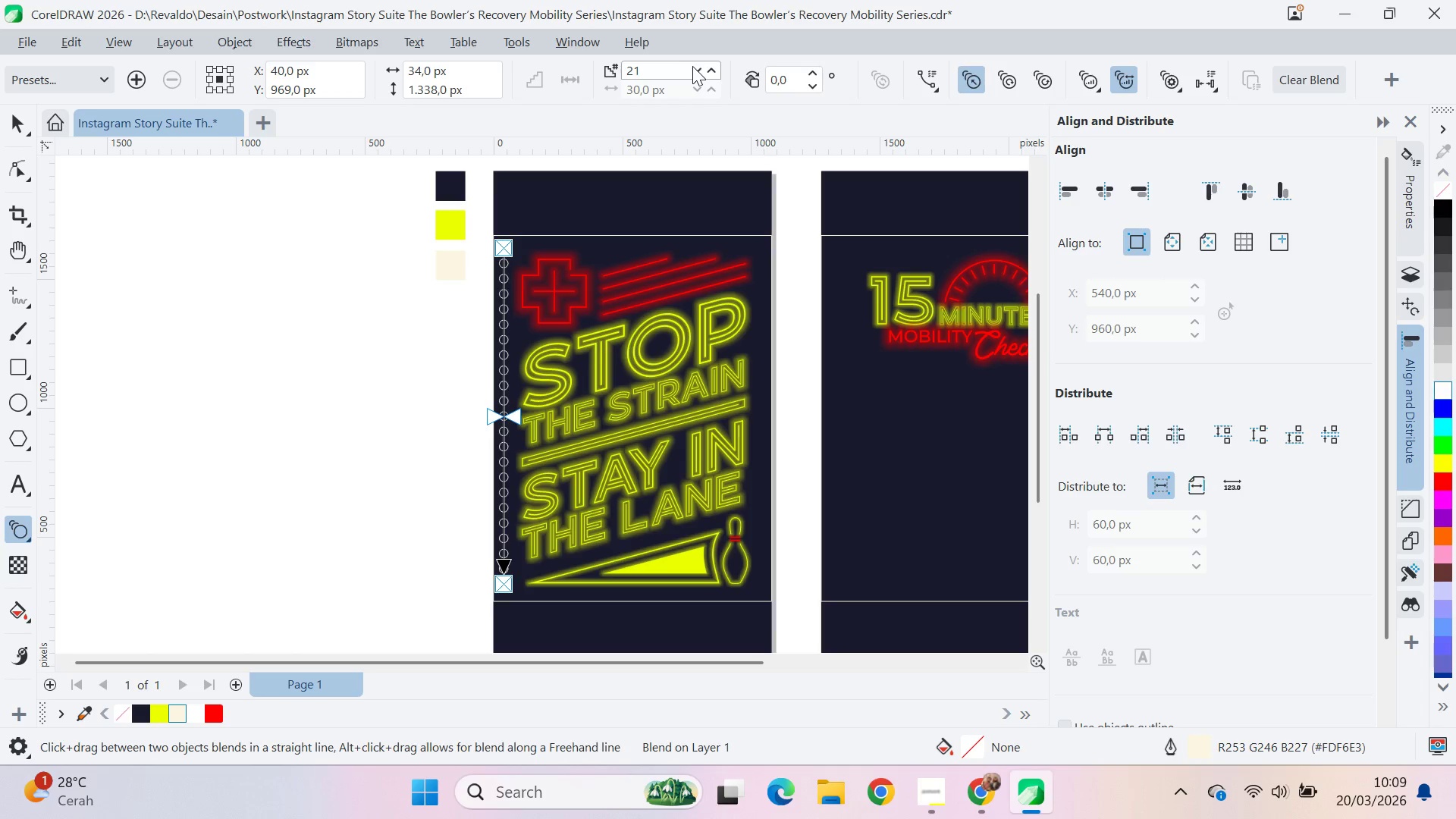 
triple_click([692, 65])
 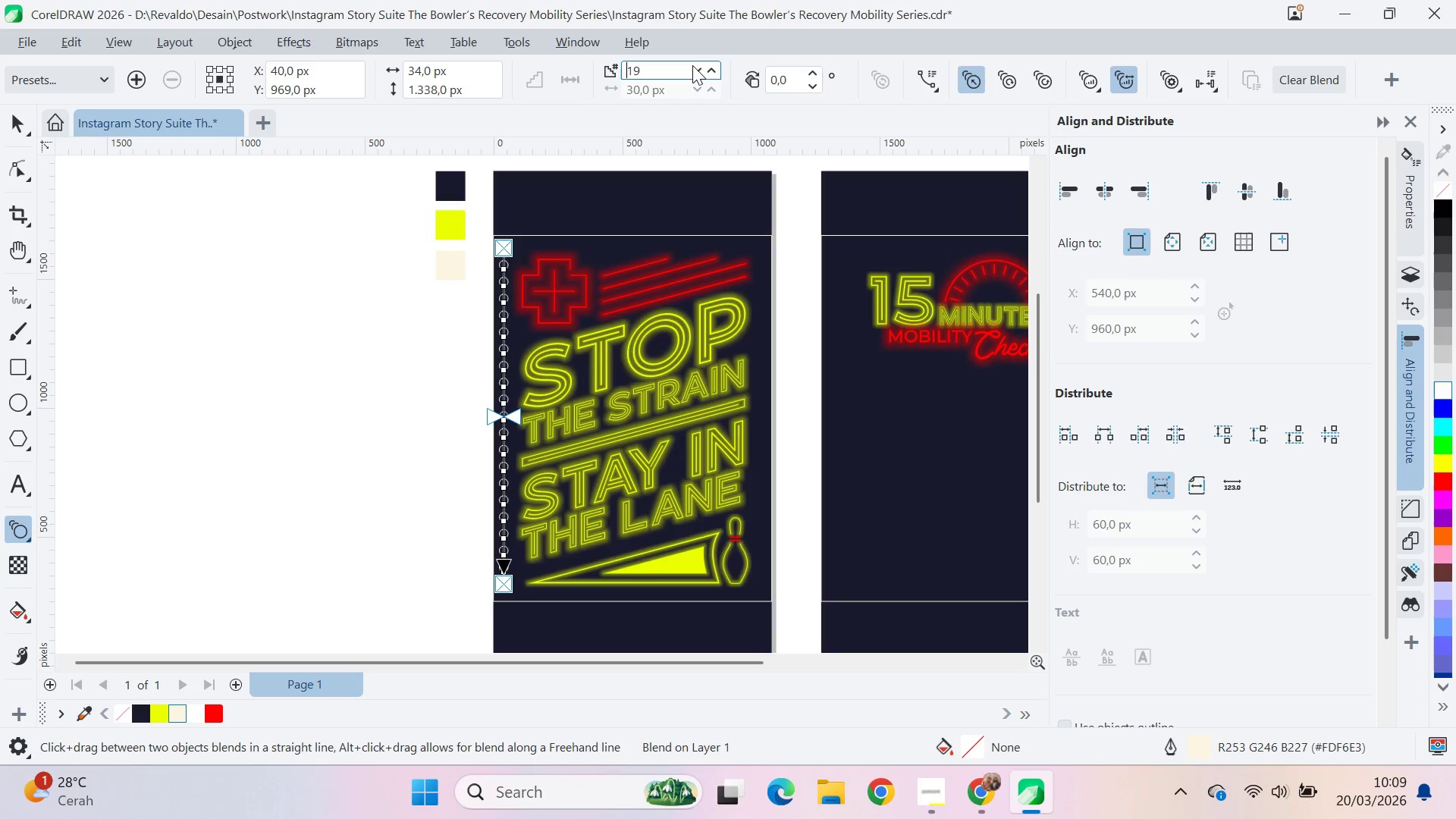 
triple_click([692, 65])
 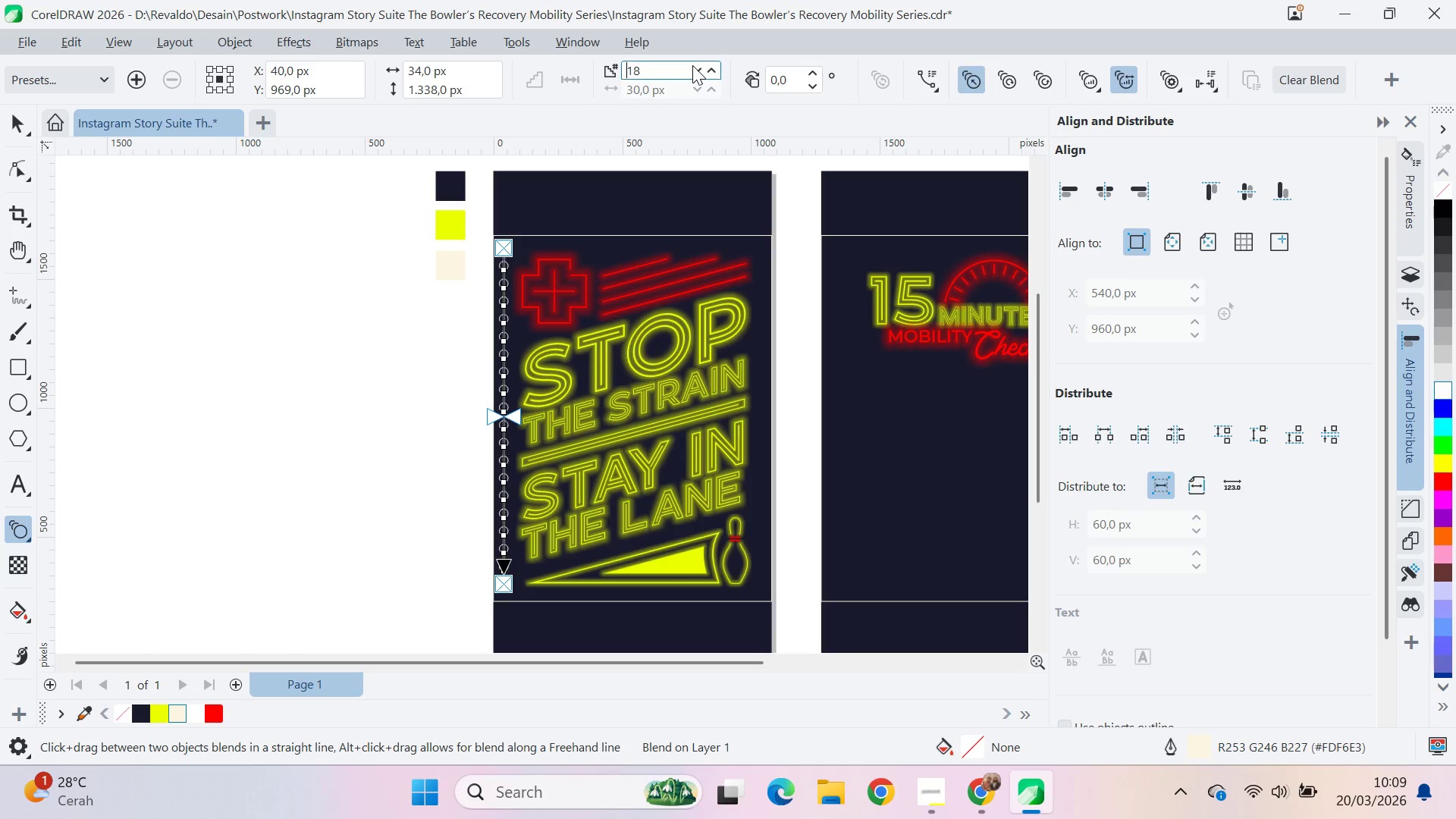 
triple_click([692, 65])
 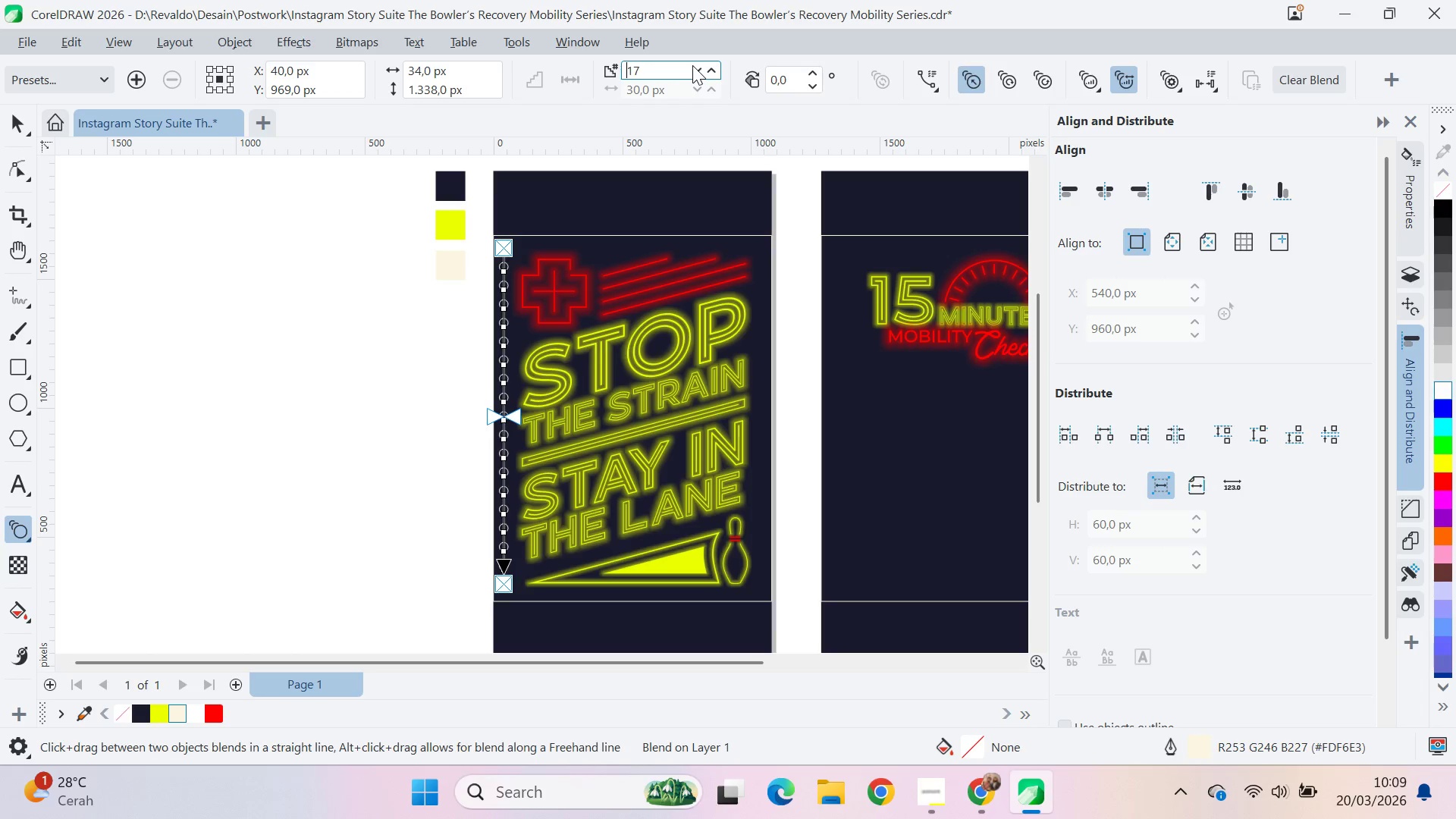 
triple_click([692, 65])
 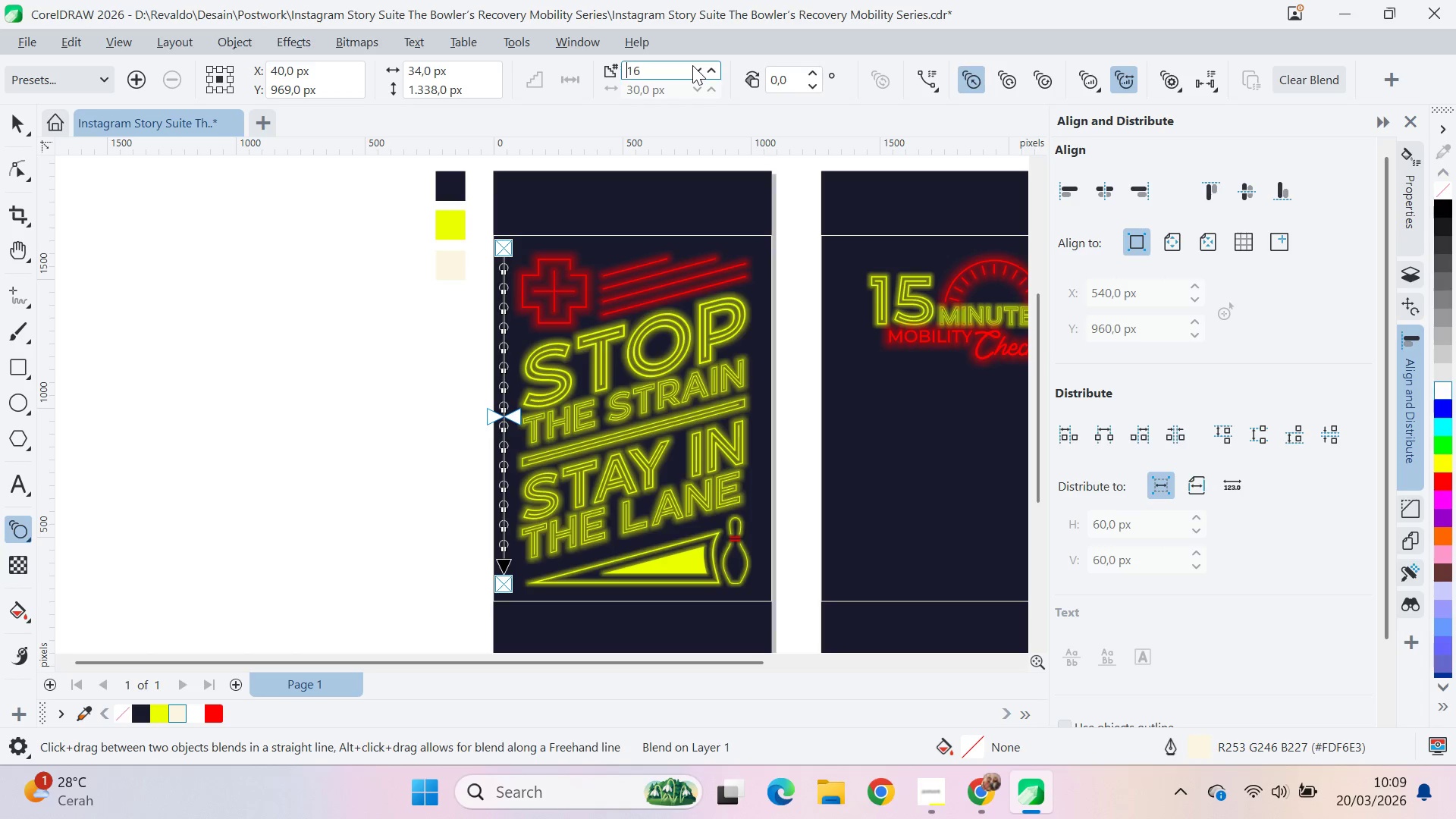 
triple_click([692, 65])
 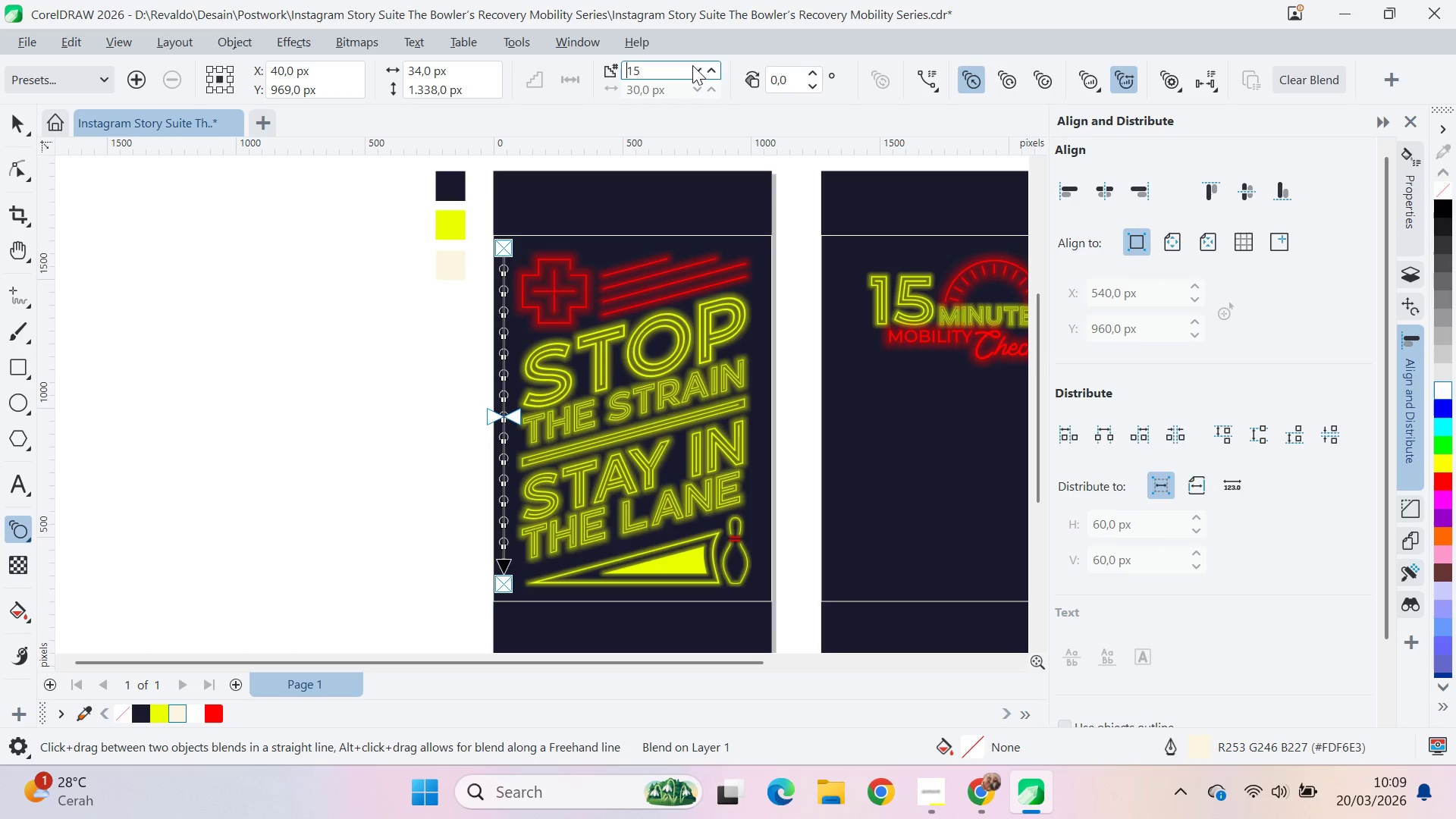 
triple_click([692, 65])
 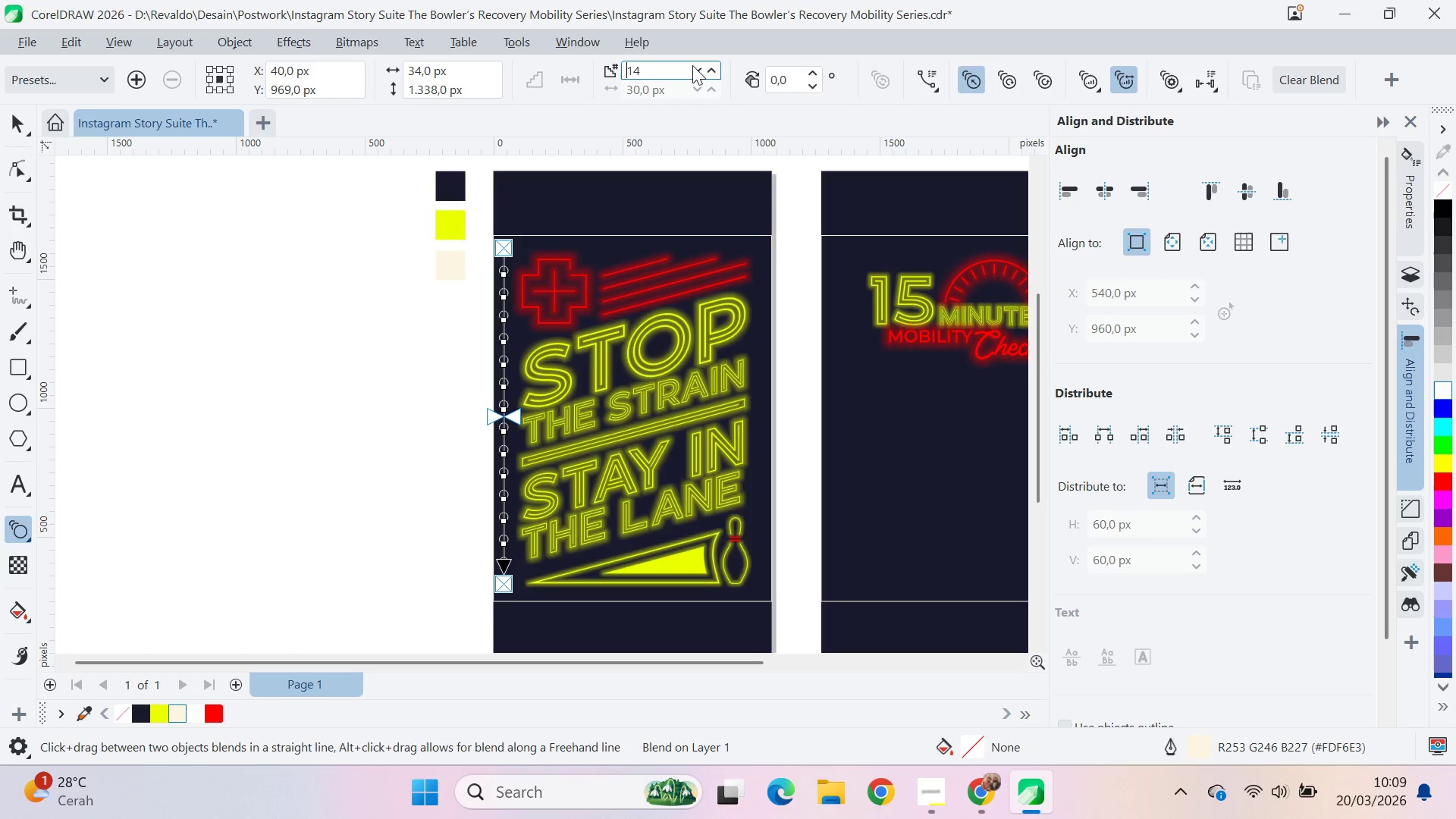 
triple_click([692, 65])
 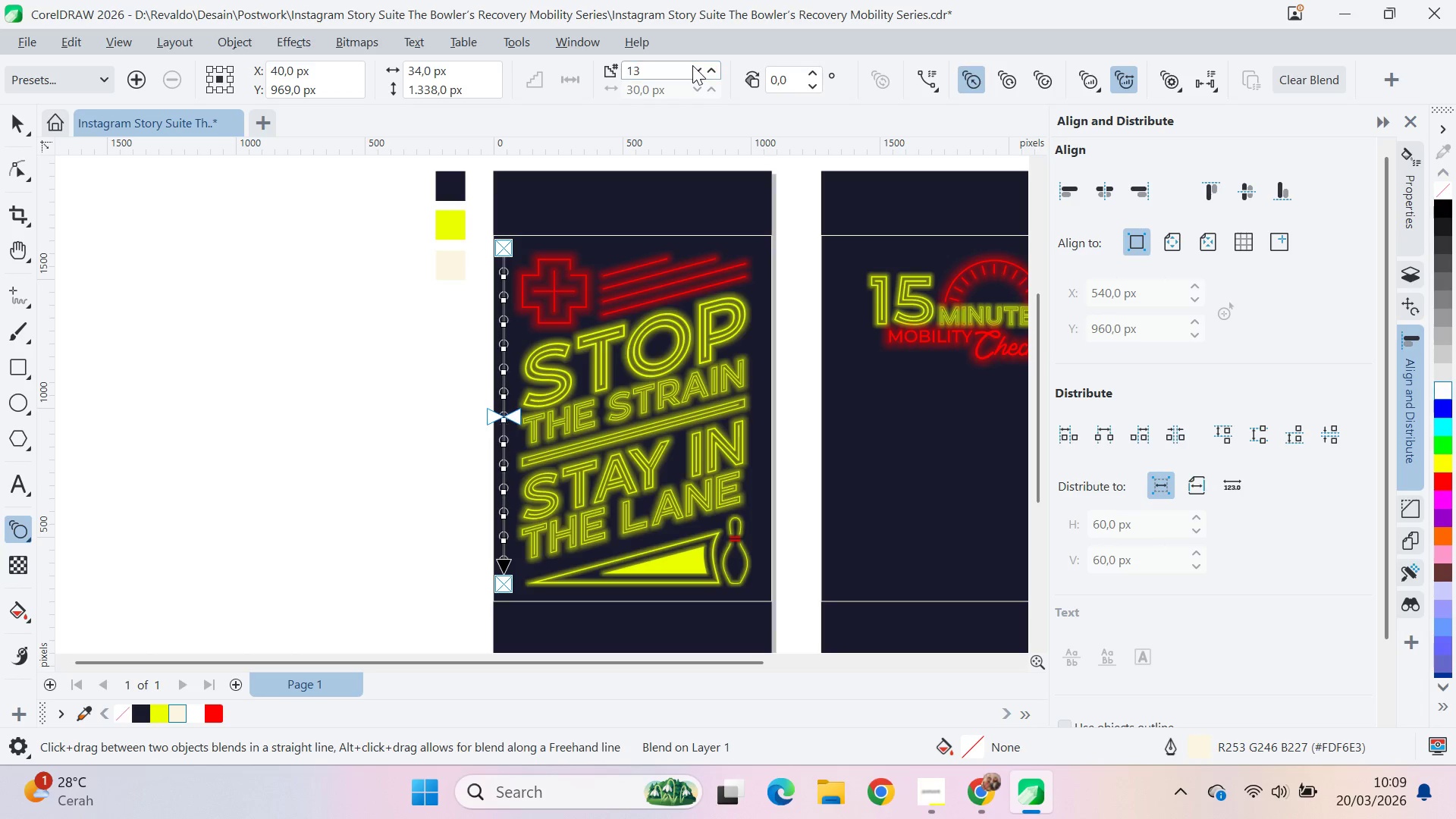 
triple_click([692, 65])
 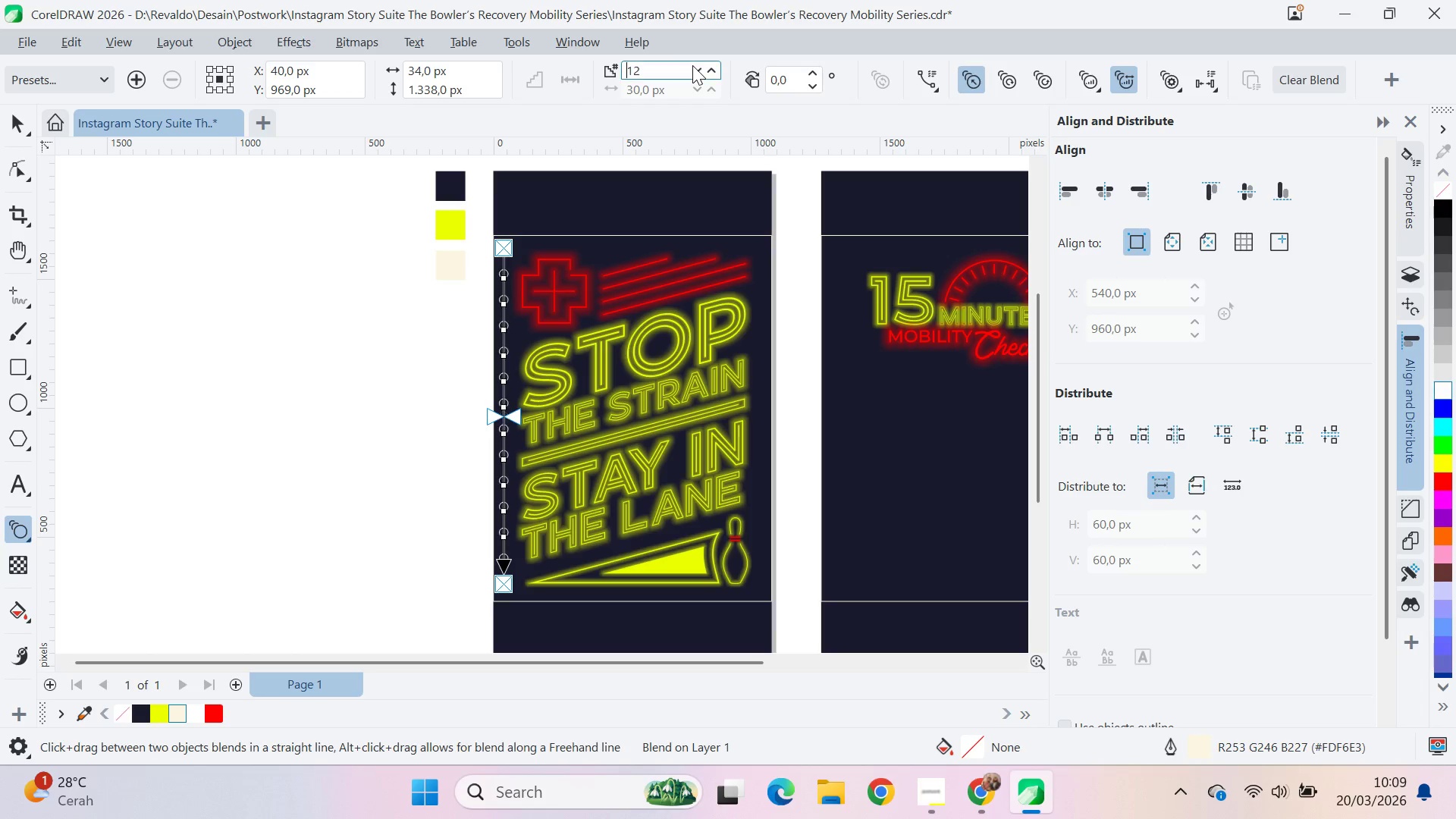 
triple_click([692, 65])
 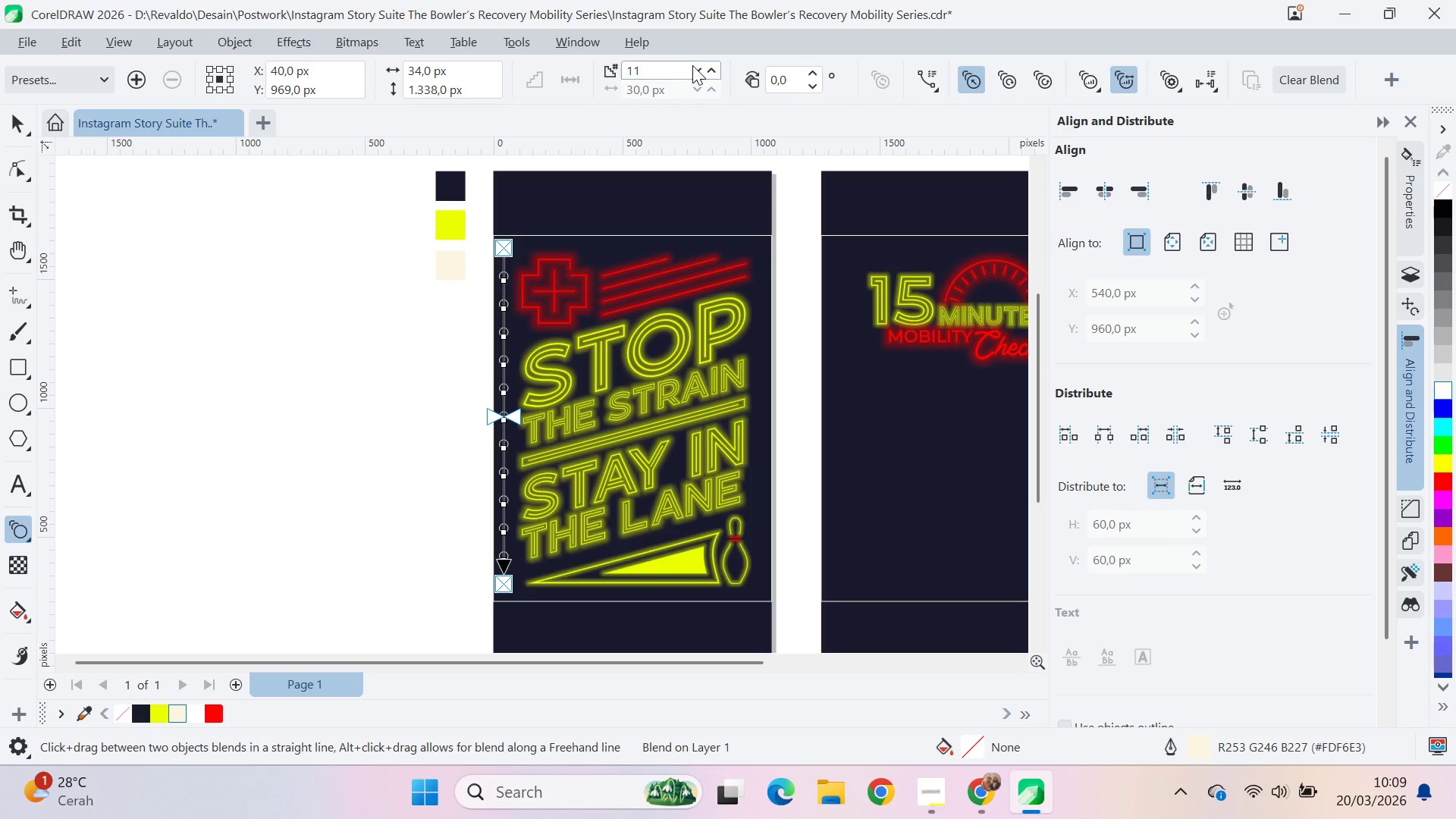 
triple_click([692, 65])
 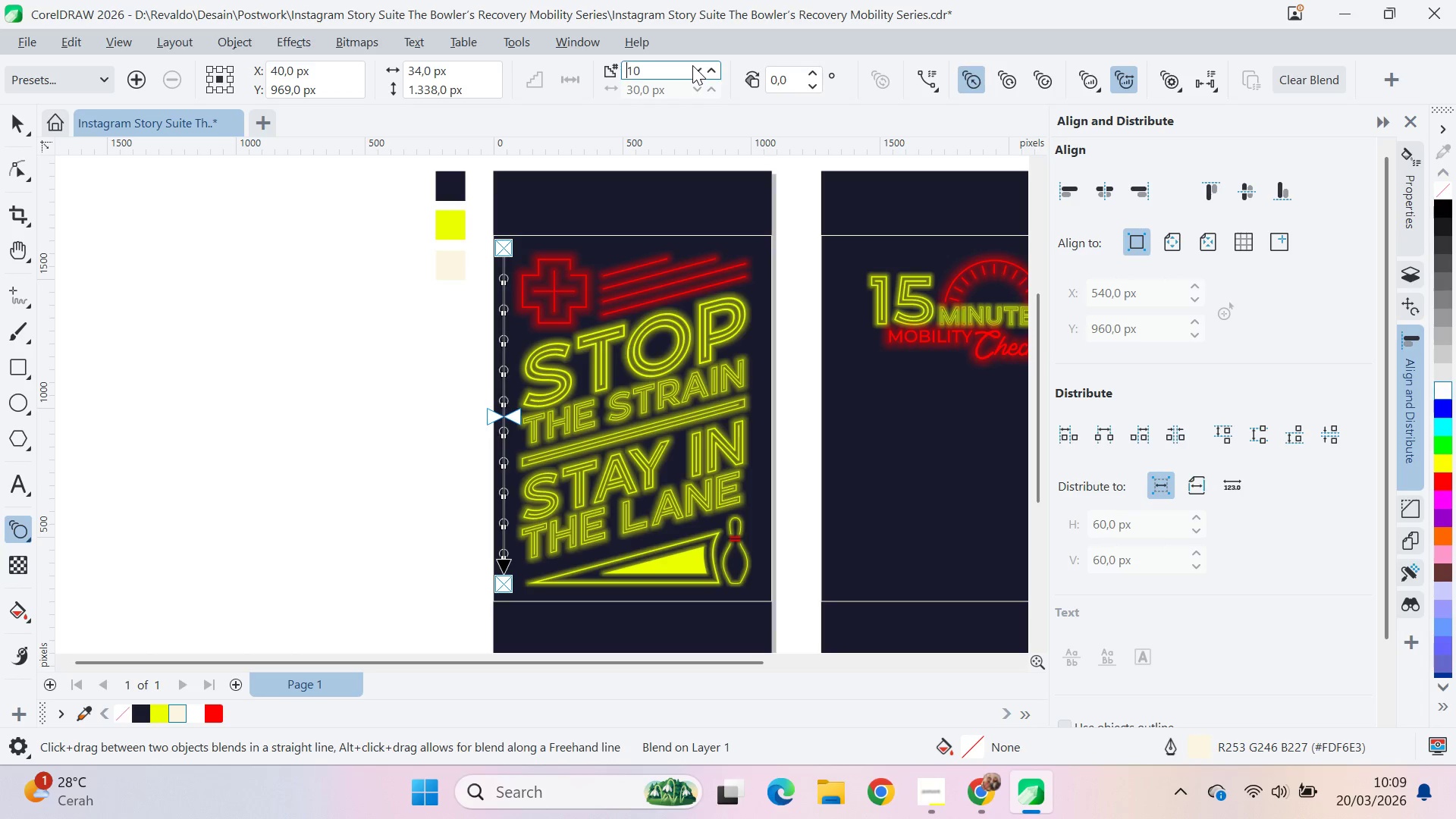 
triple_click([692, 65])
 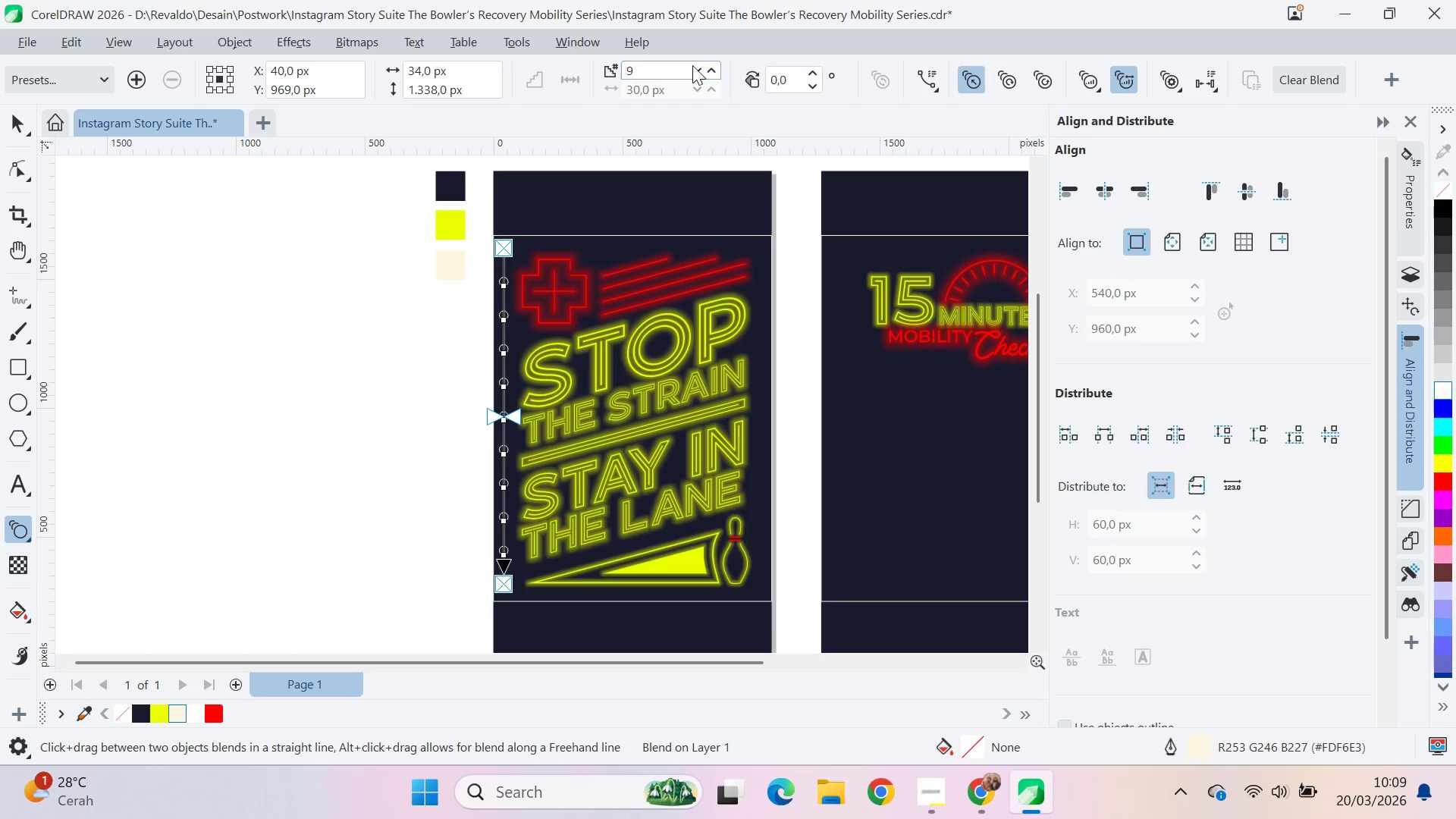 
triple_click([692, 65])
 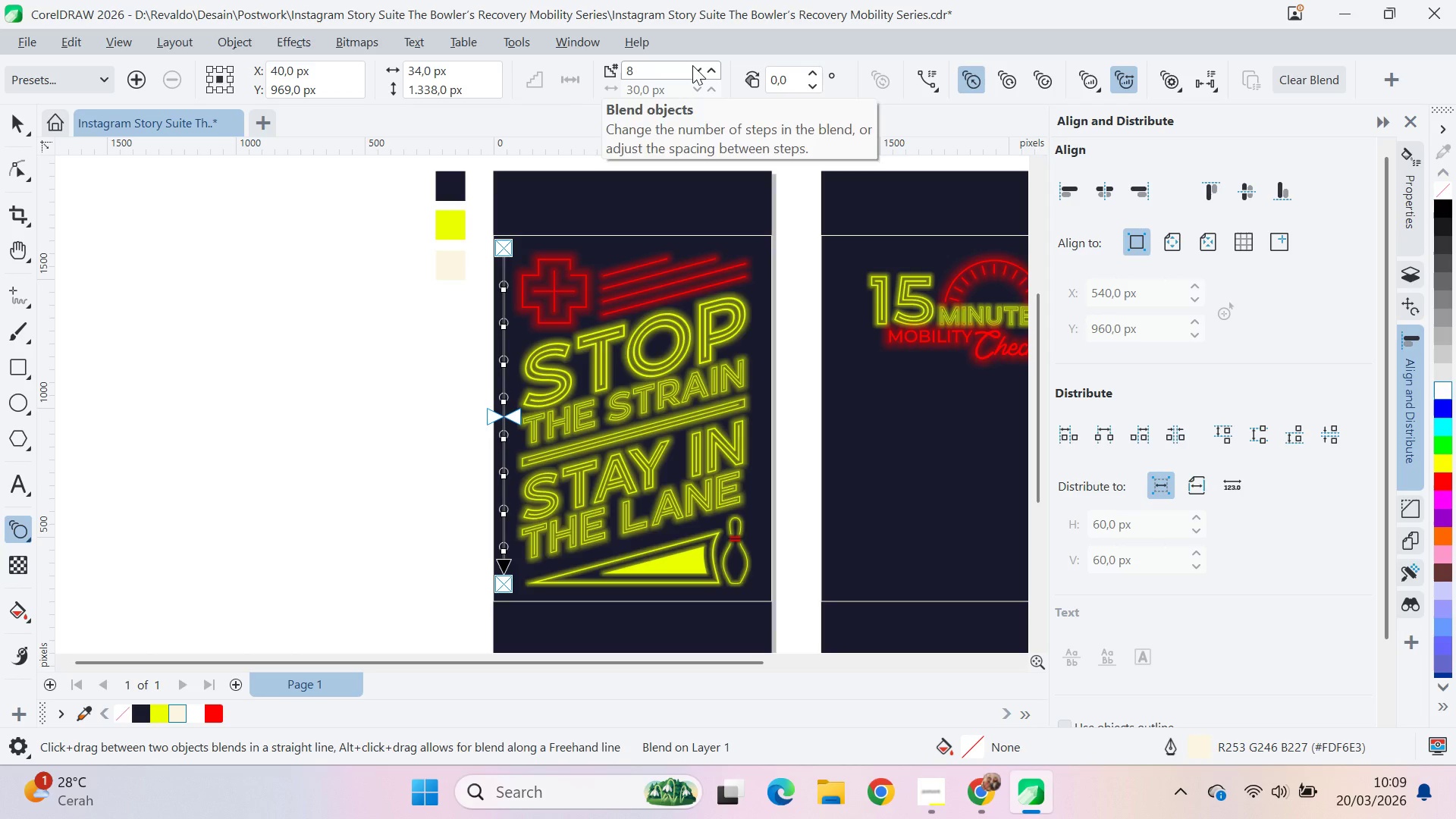 
left_click([692, 65])
 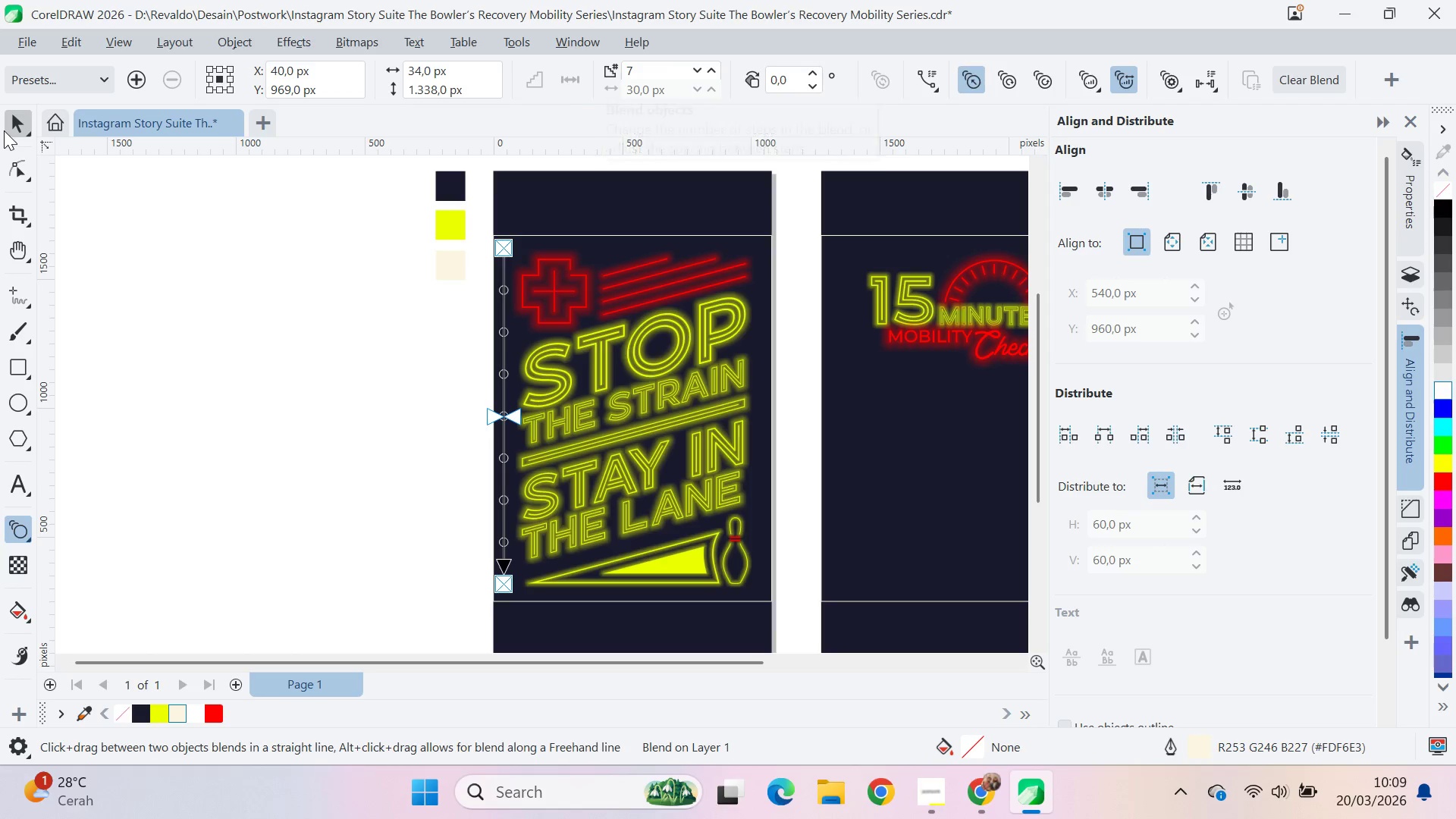 
double_click([180, 228])
 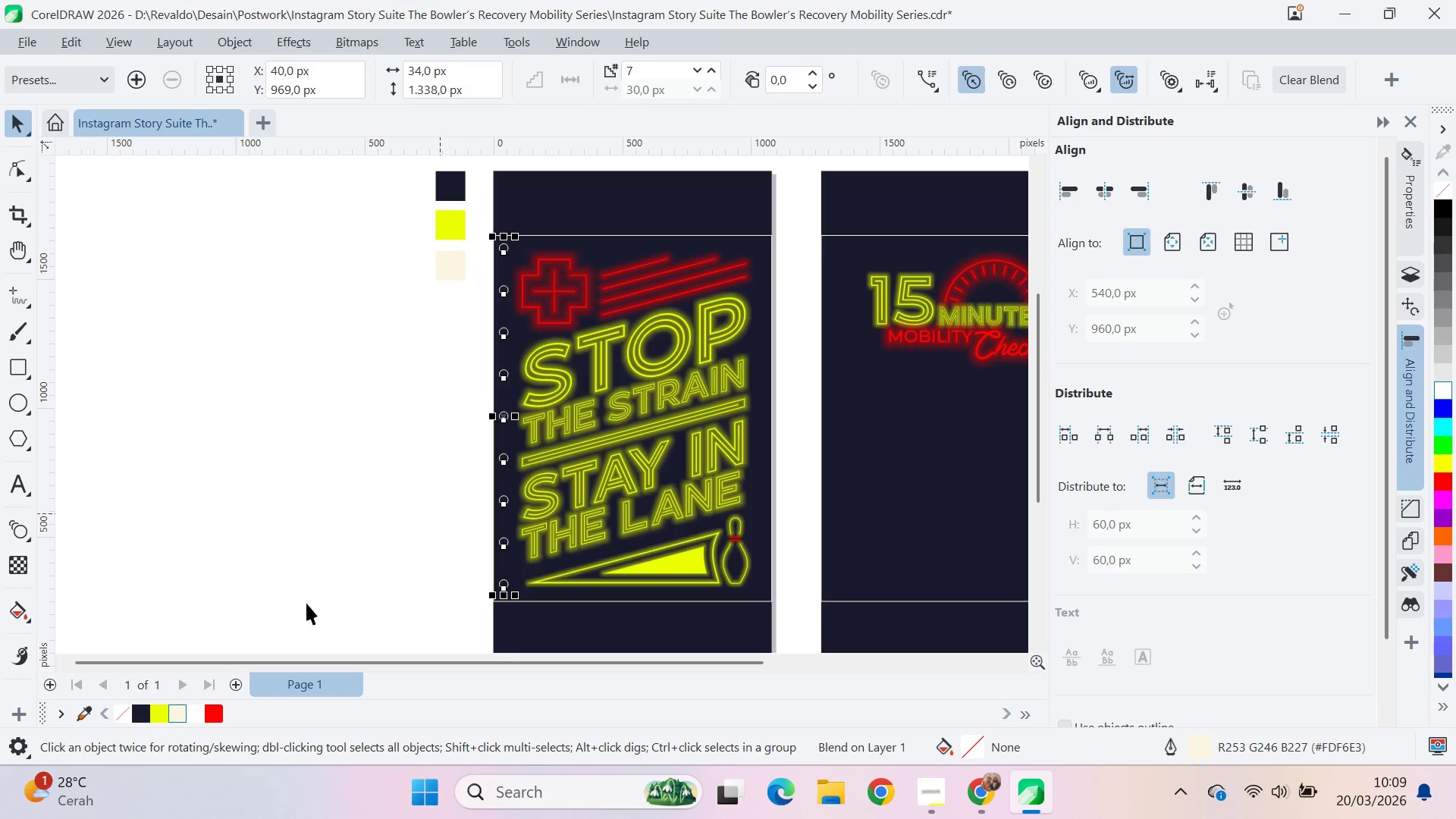 
left_click([173, 712])
 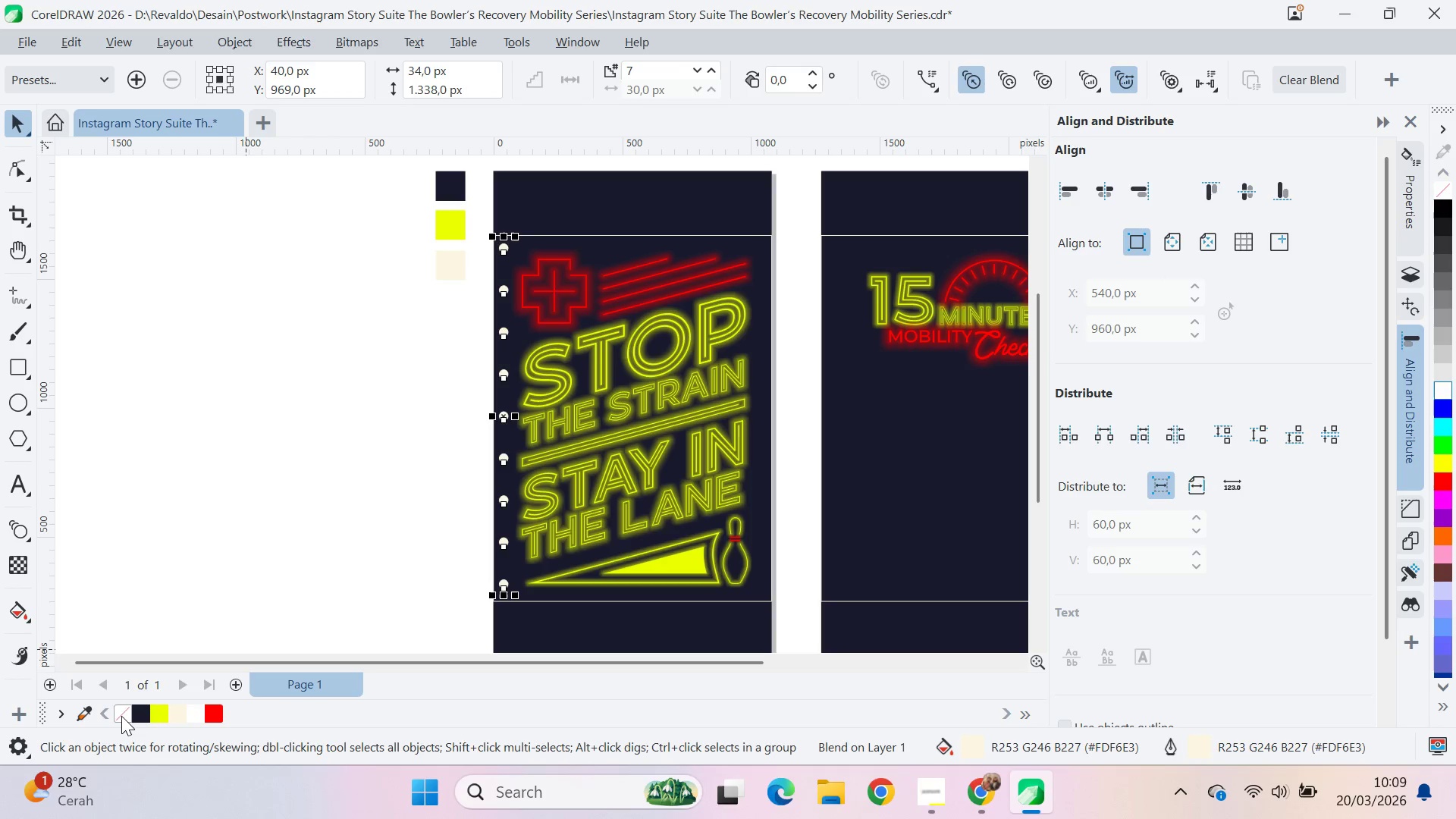 
right_click([121, 715])
 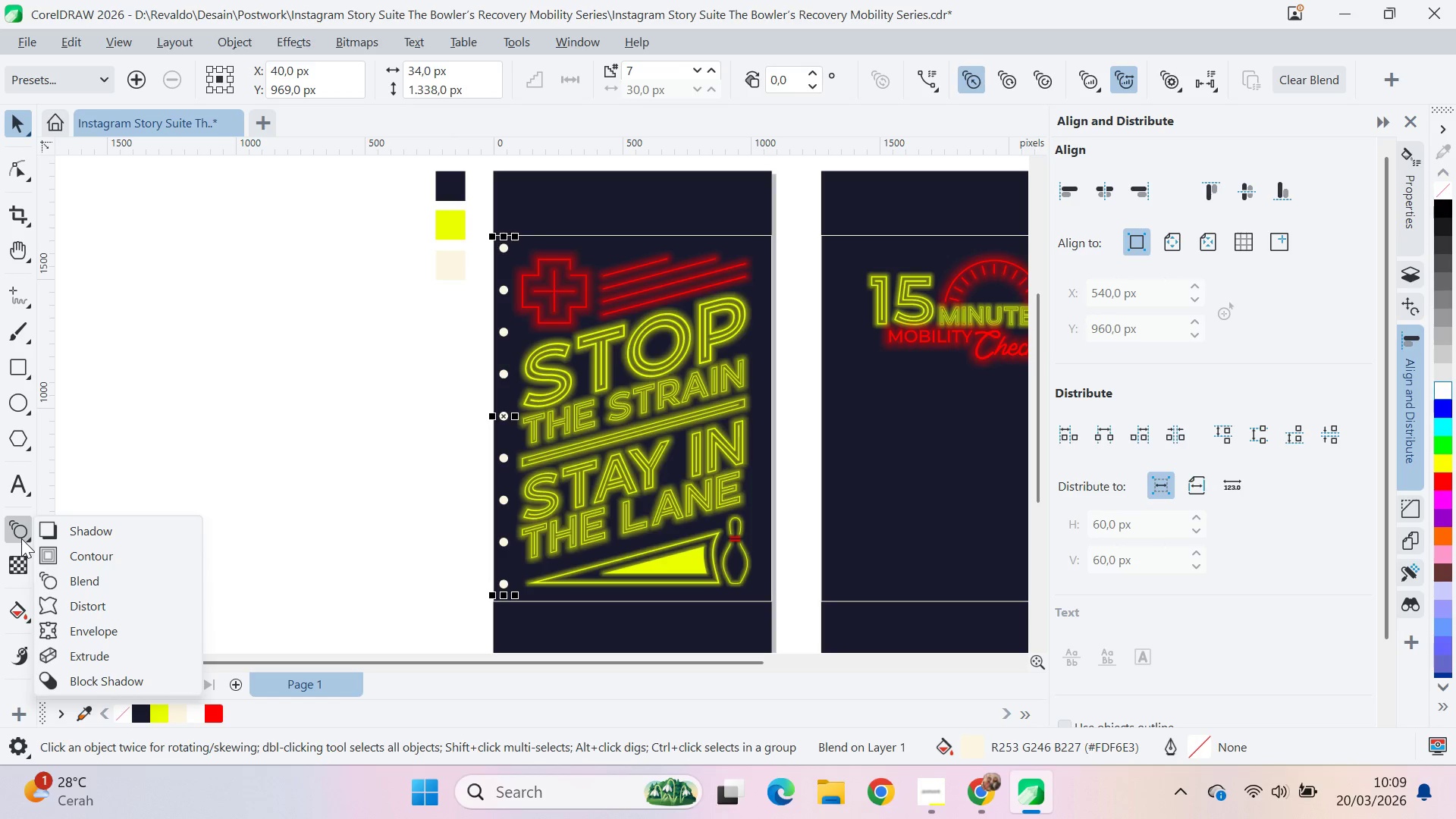 
left_click([83, 540])
 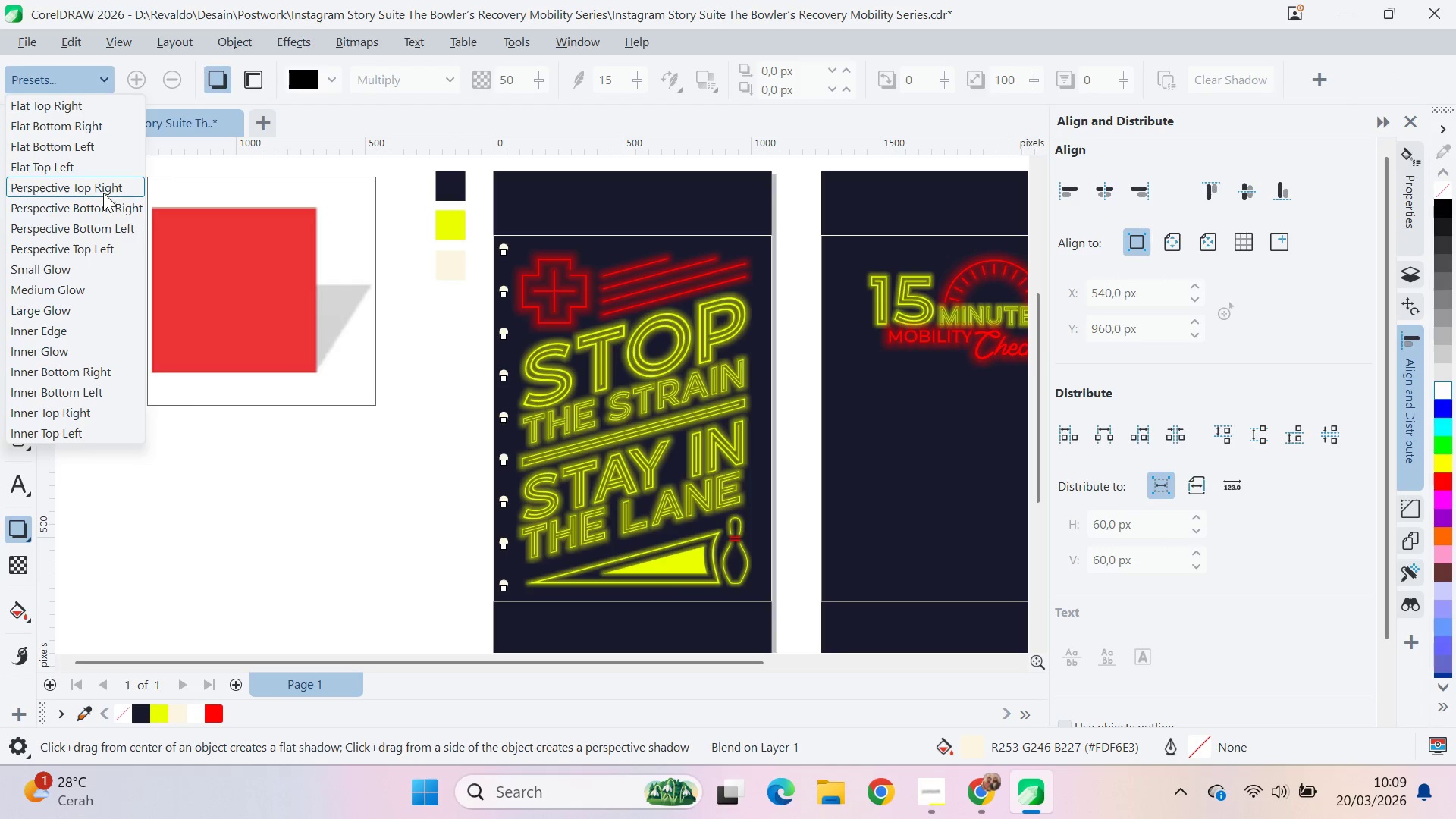 
left_click([107, 265])
 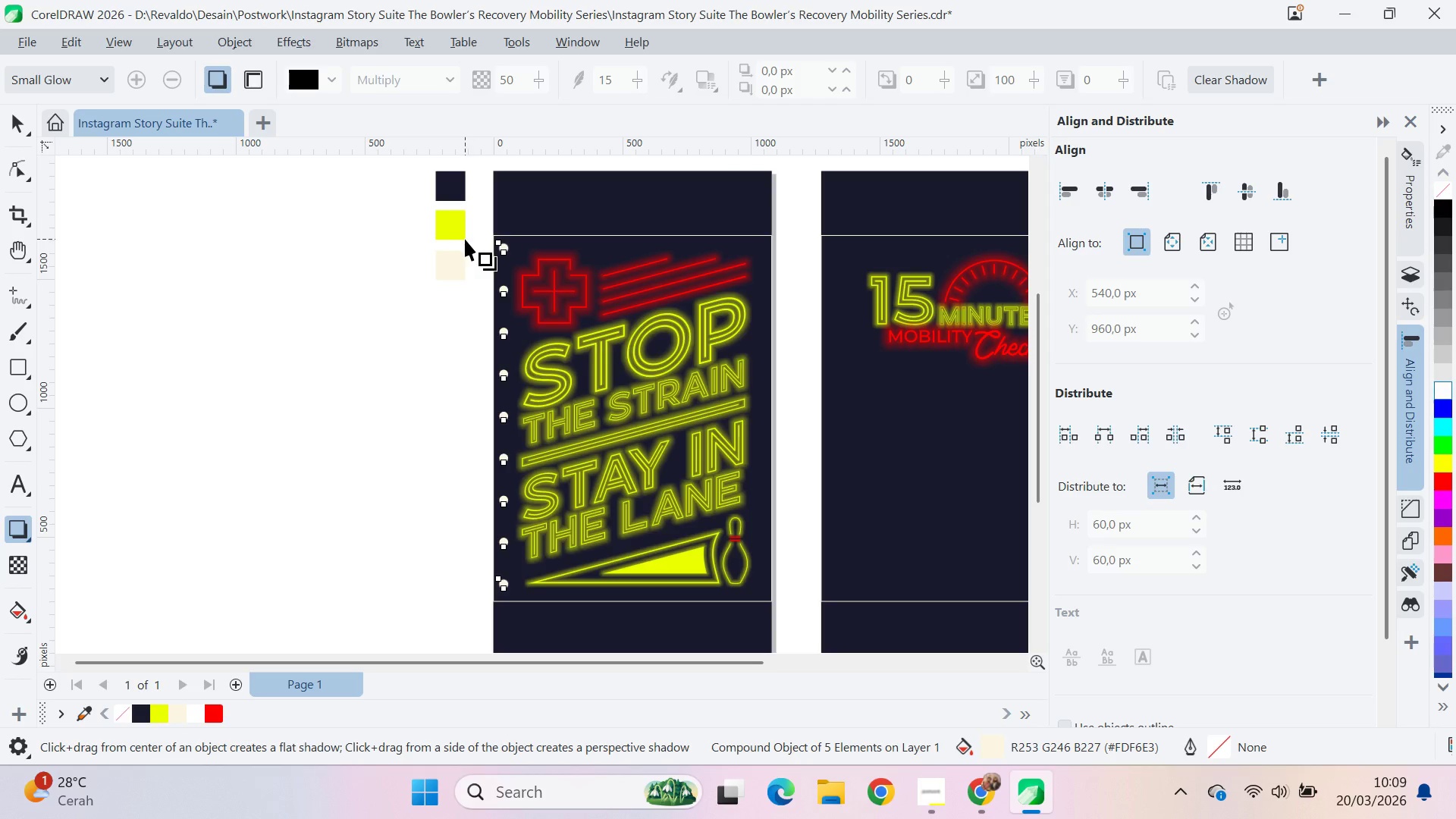 
key(Control+Z)
 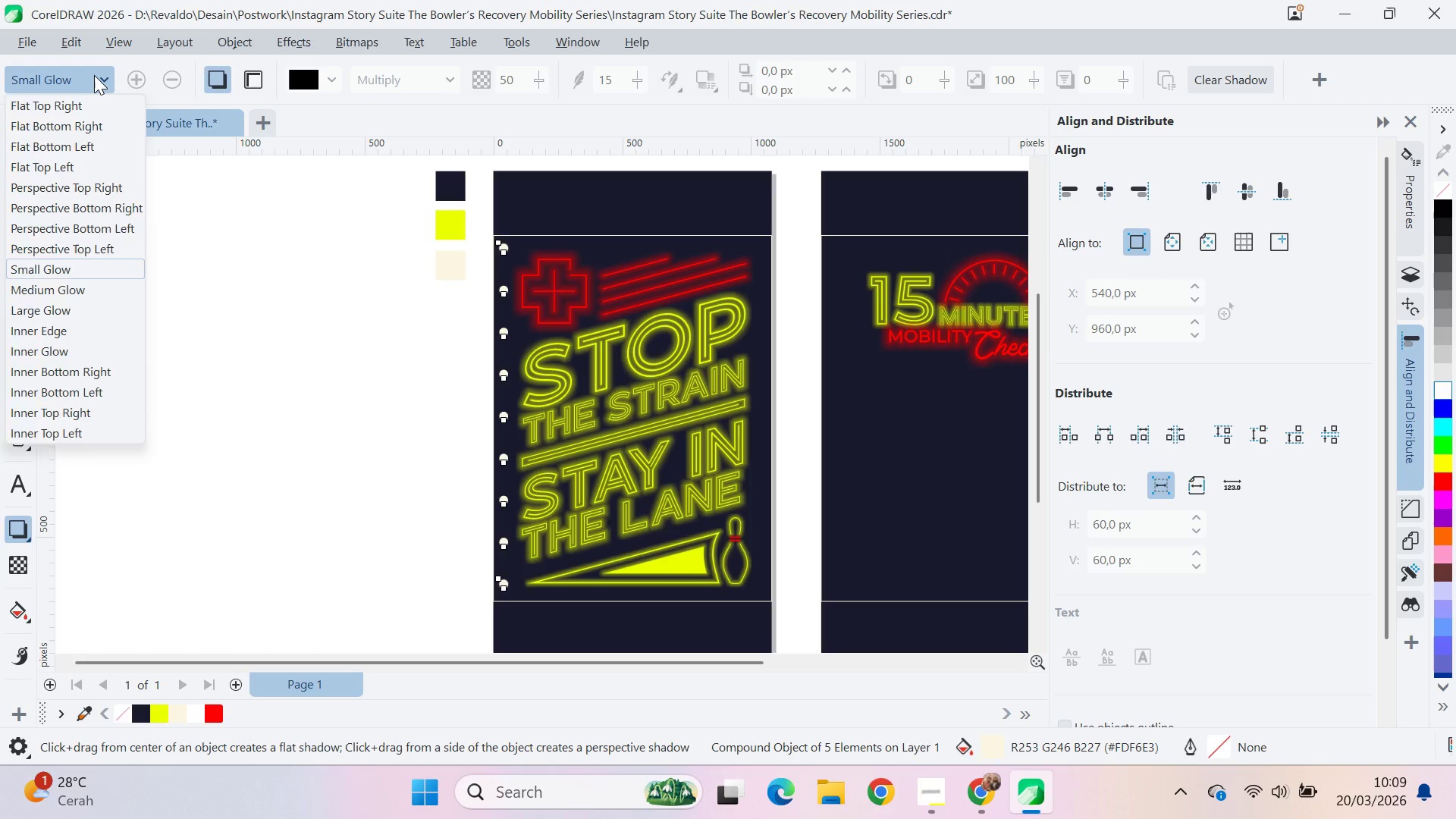 
double_click([94, 75])
 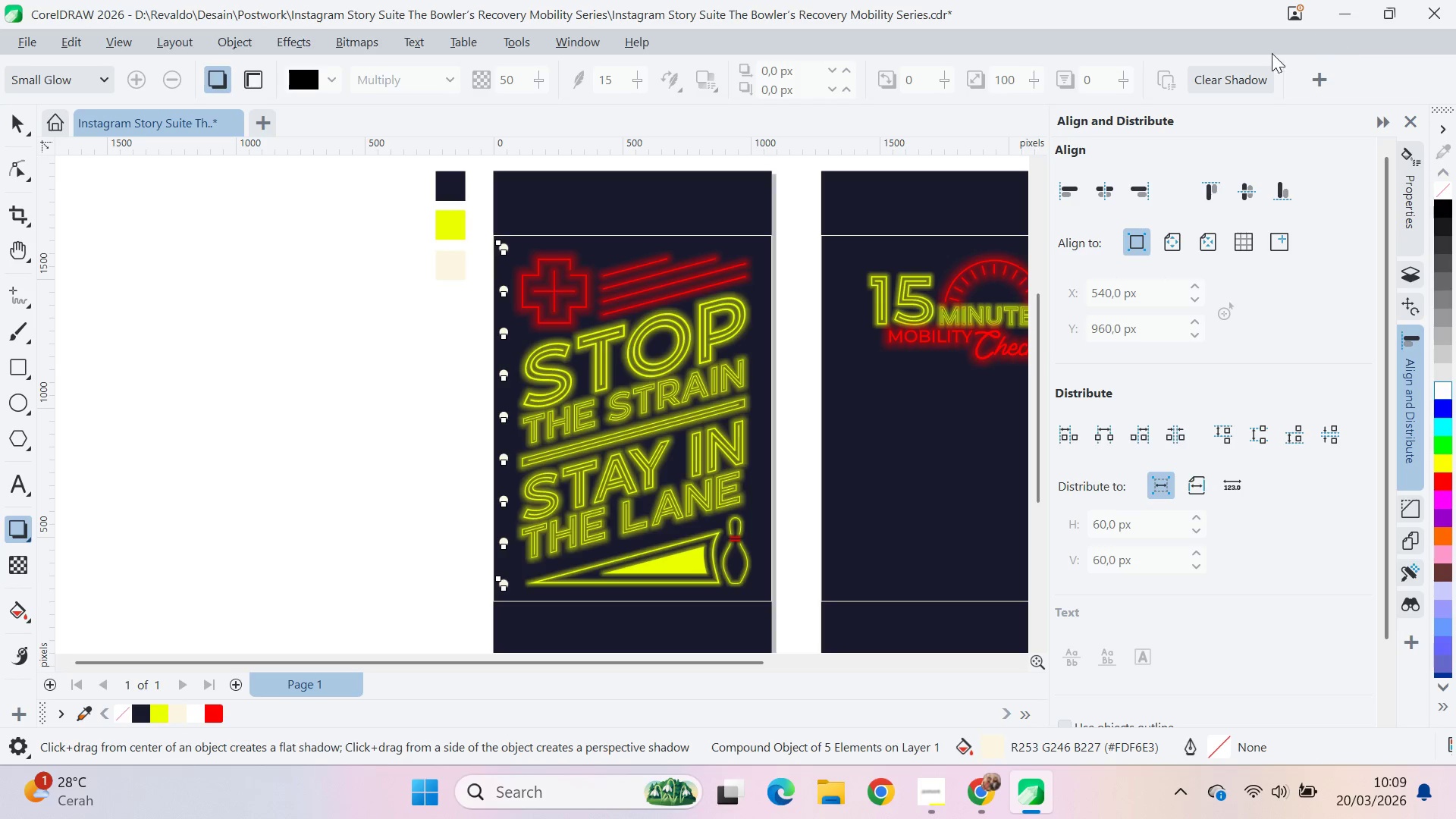 
left_click([1254, 69])
 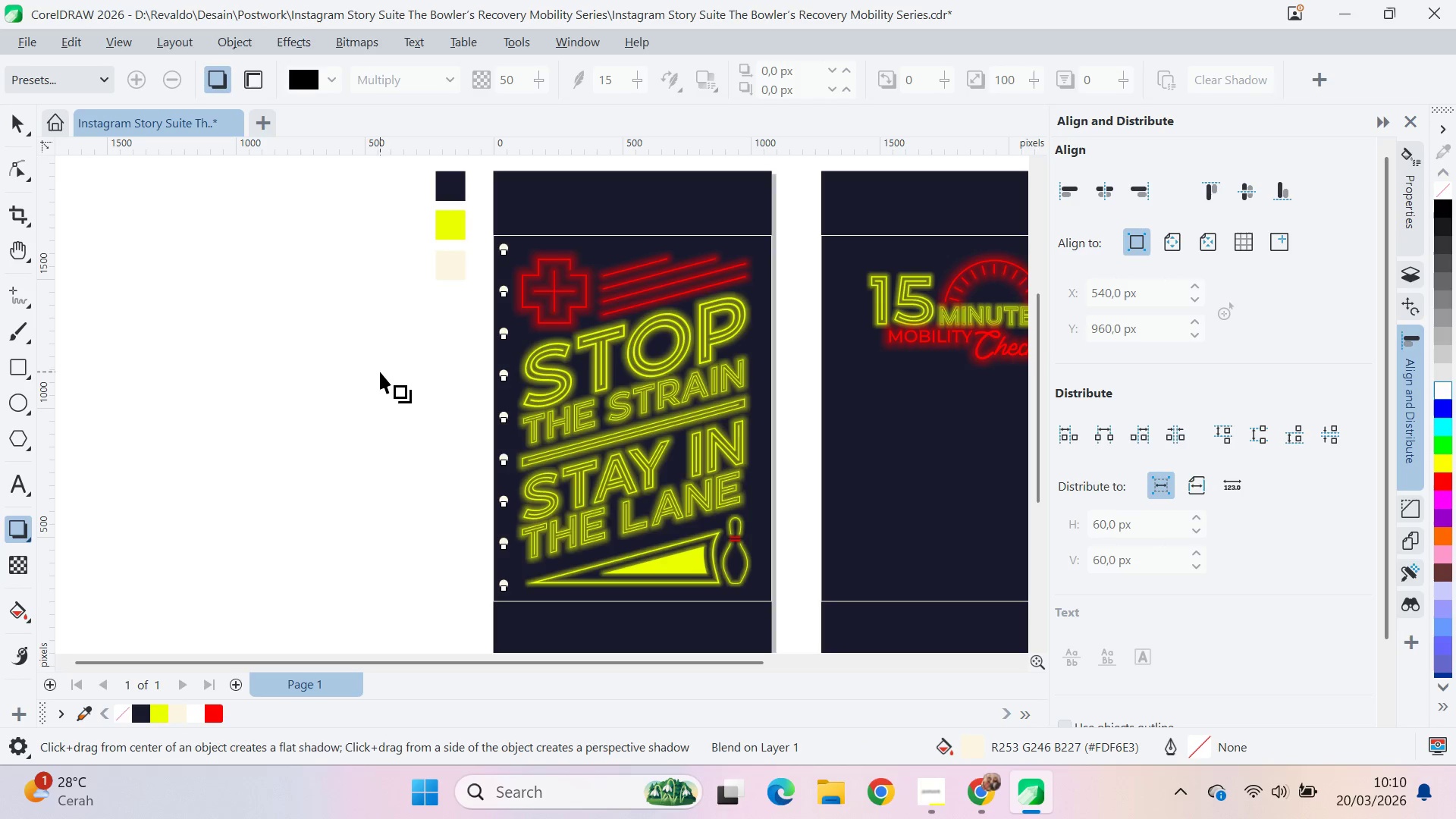 
key(V)
 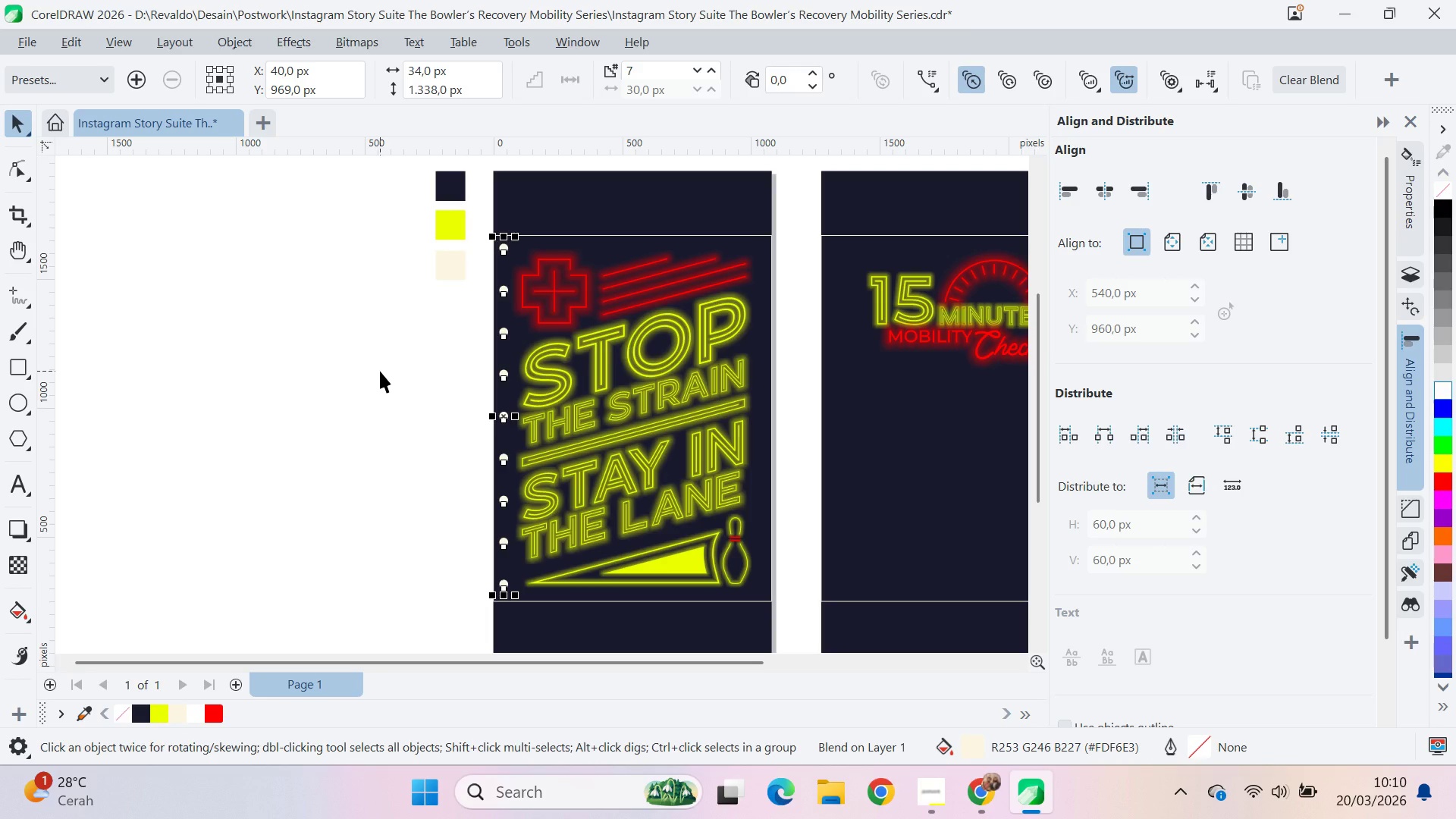 
key(Control+K)
 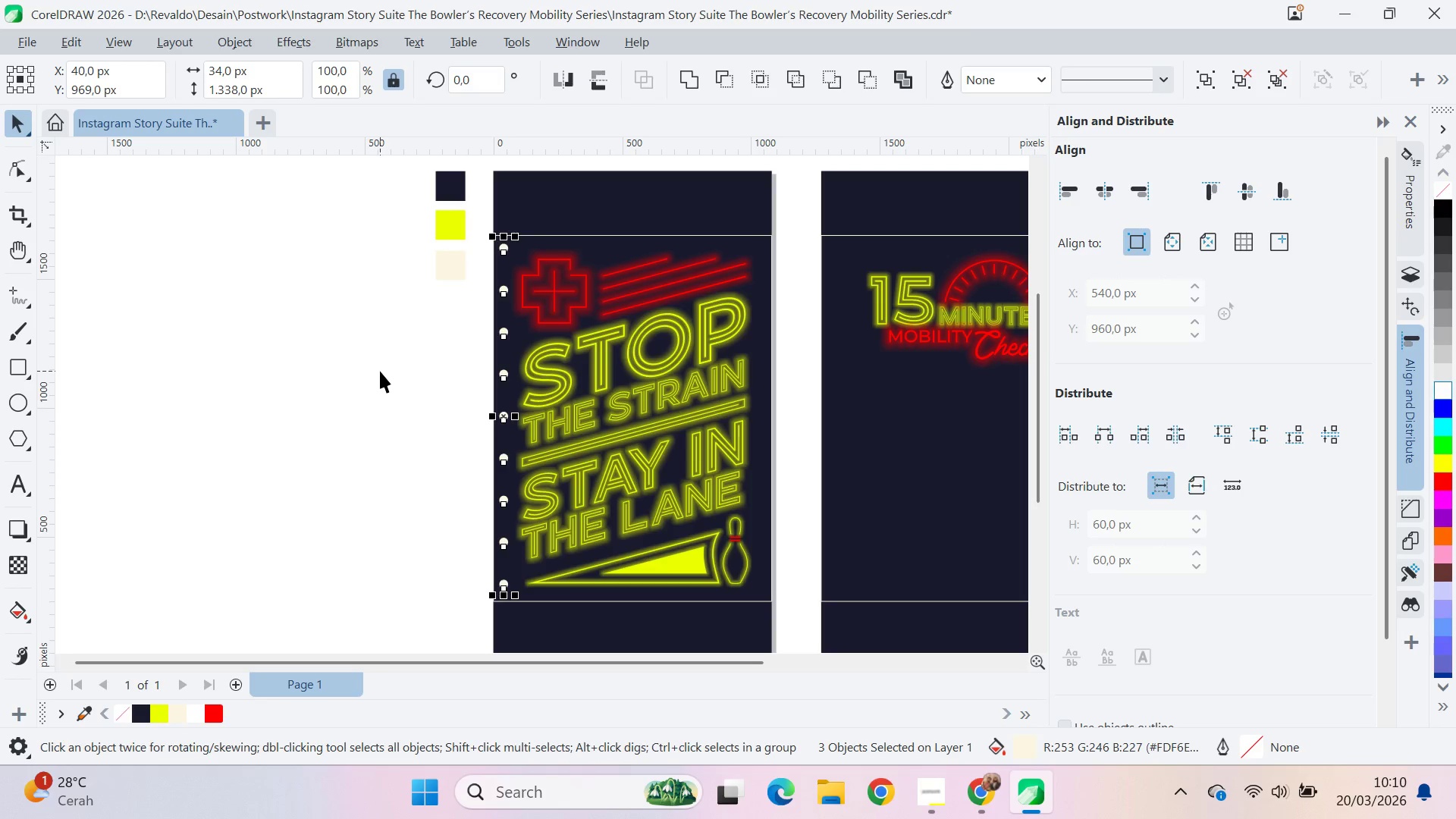 
key(Control+U)
 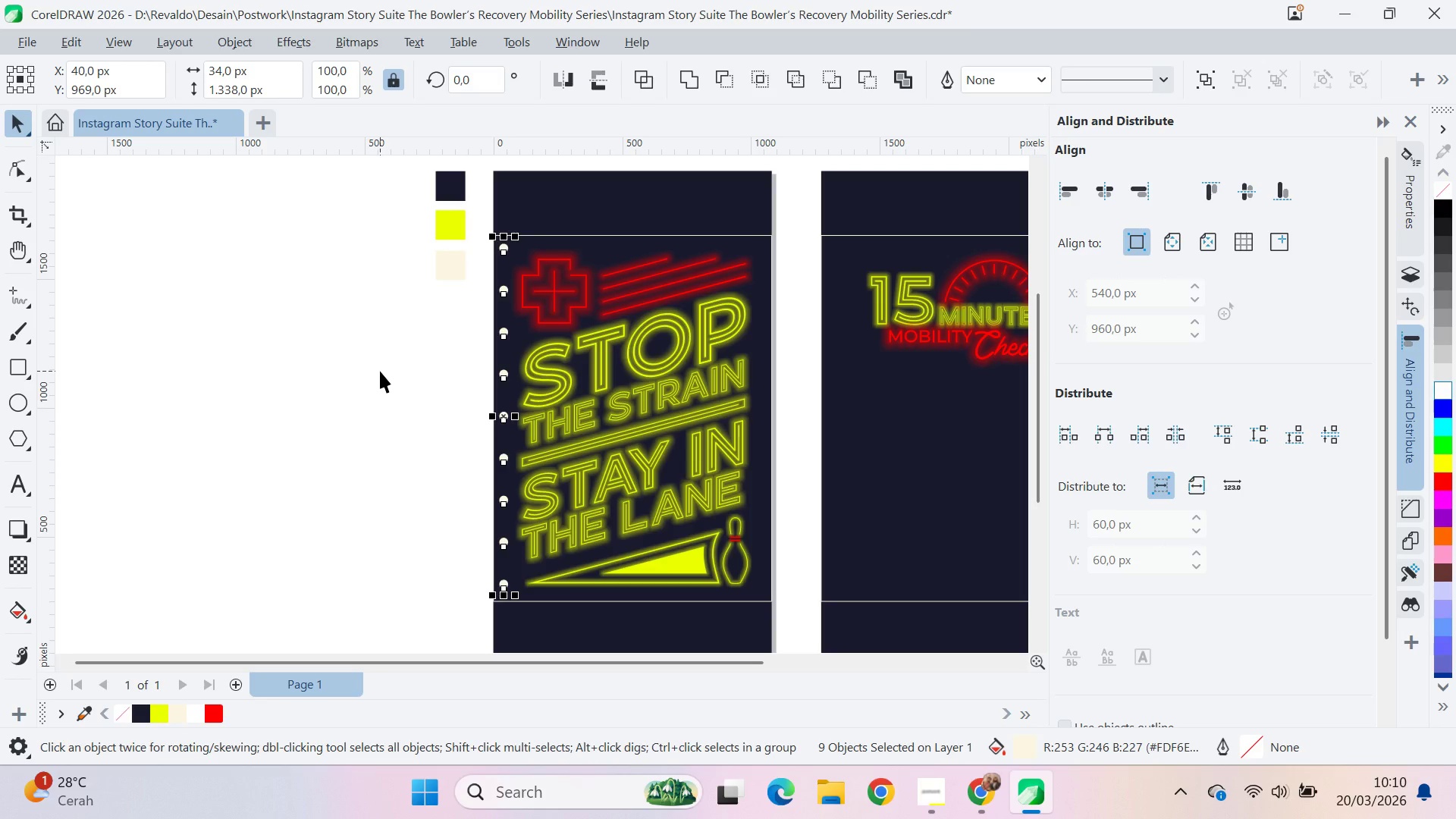 
key(Control+U)
 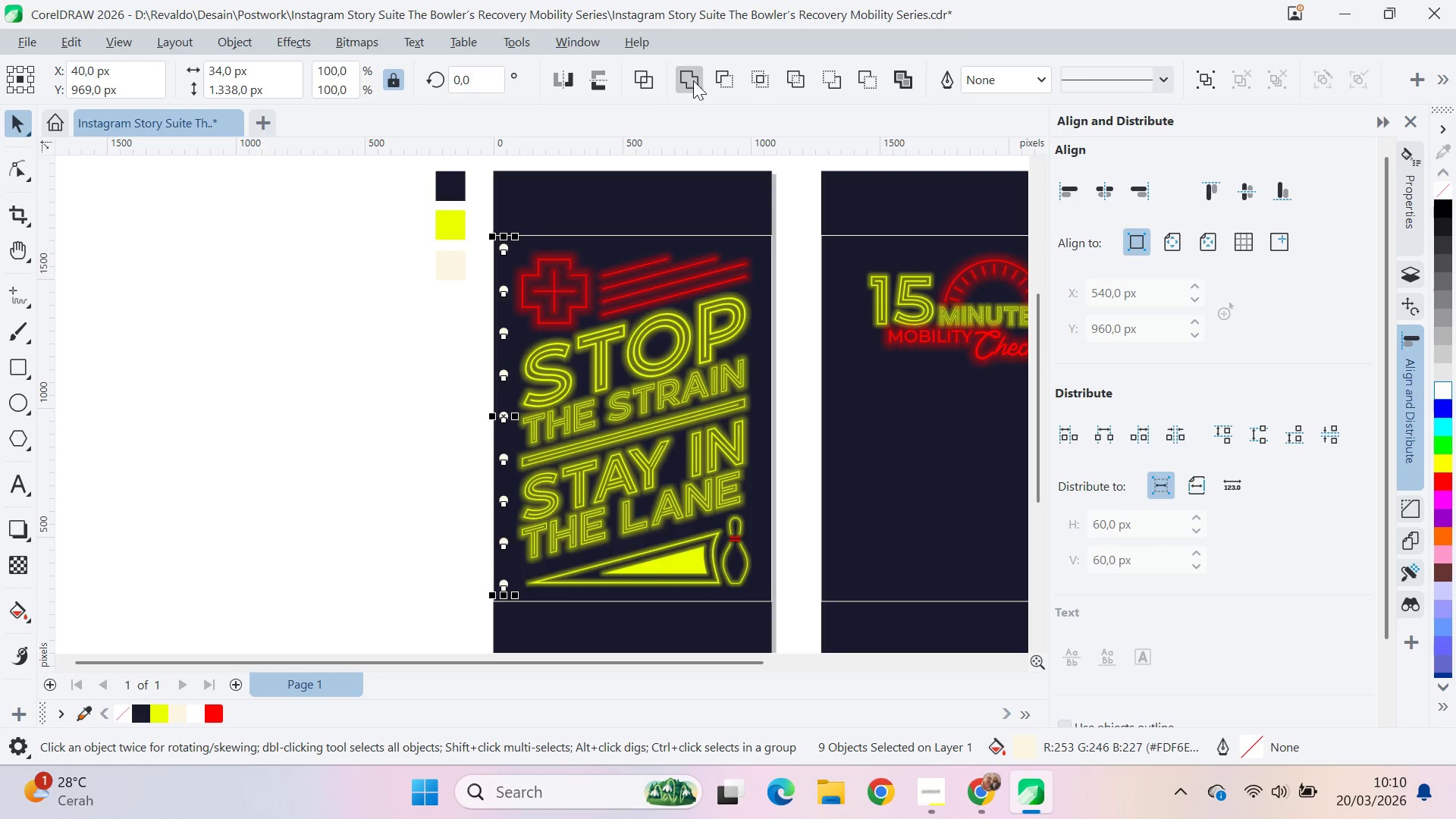 
double_click([360, 376])
 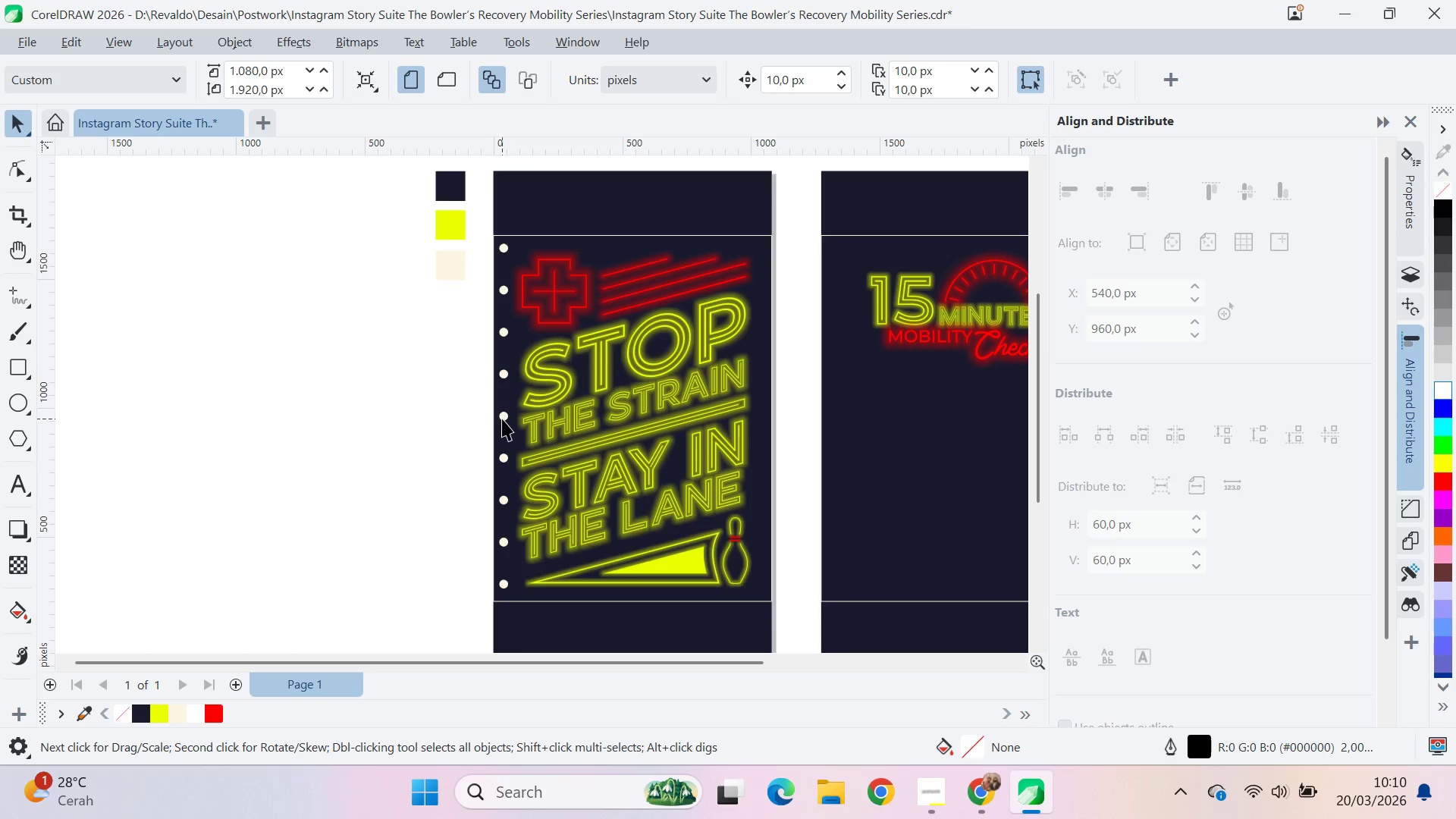 
left_click([502, 416])
 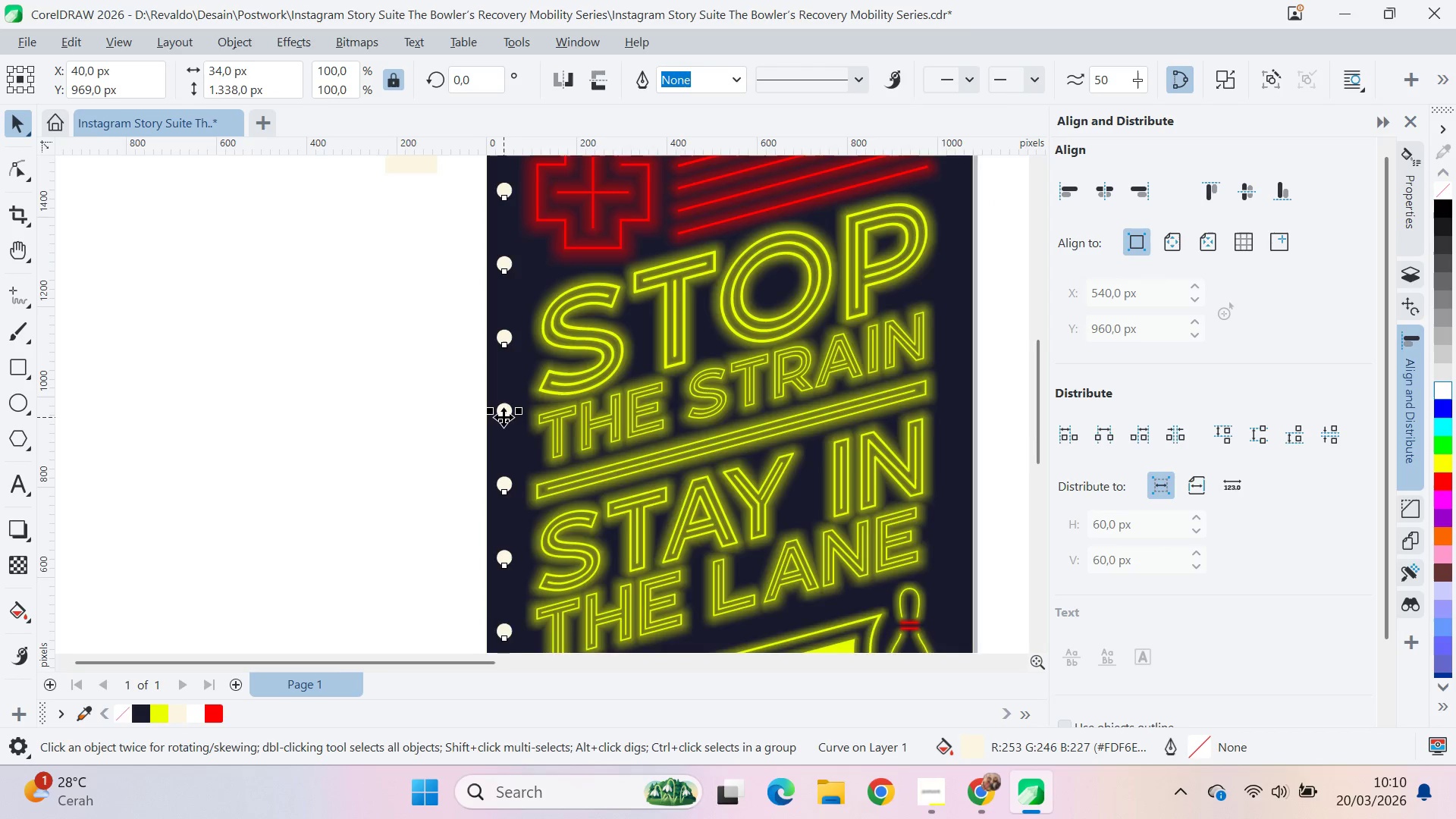 
scroll: coordinate [503, 423], scroll_direction: up, amount: 4.0
 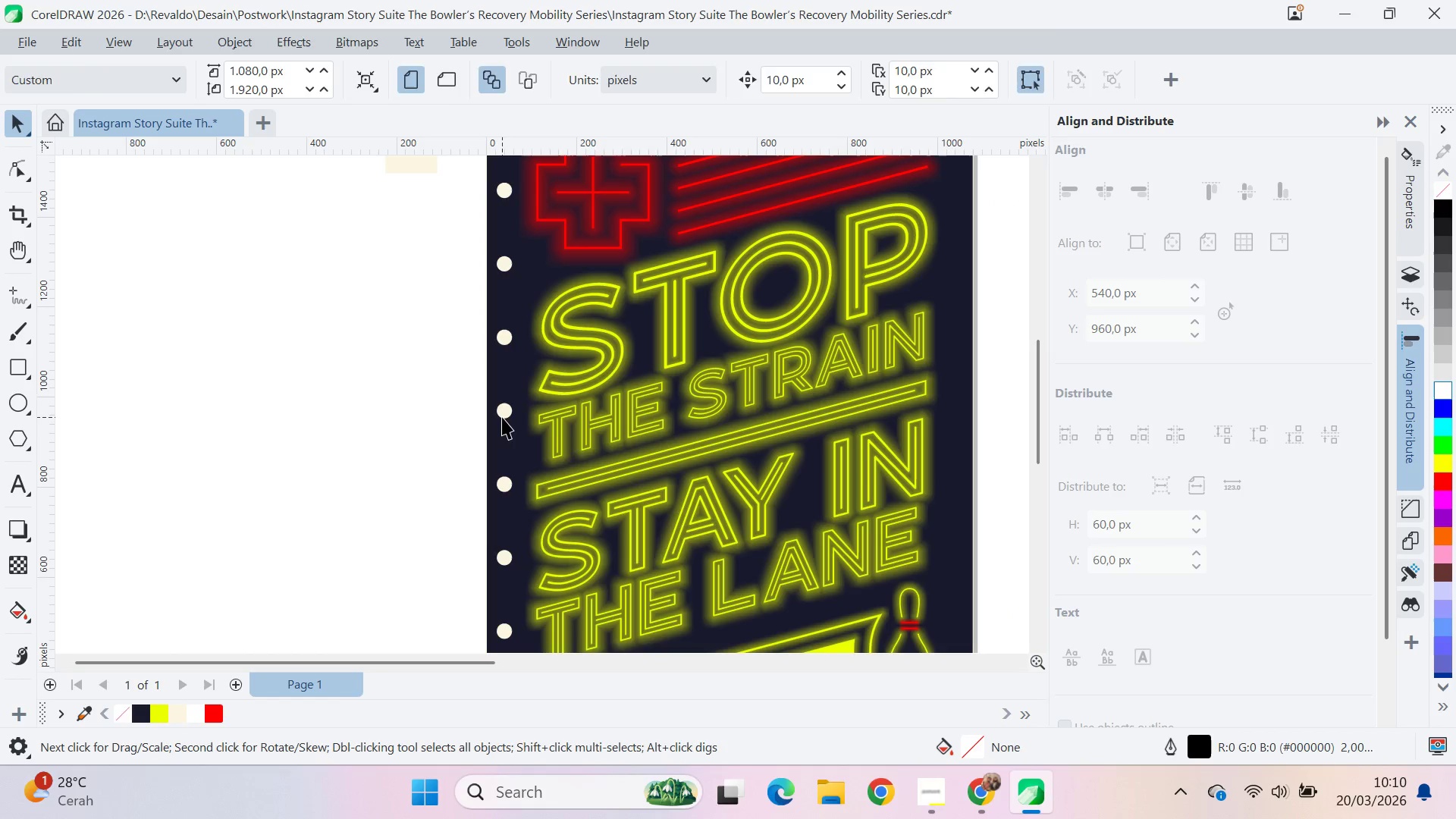 
scroll: coordinate [504, 417], scroll_direction: down, amount: 3.0
 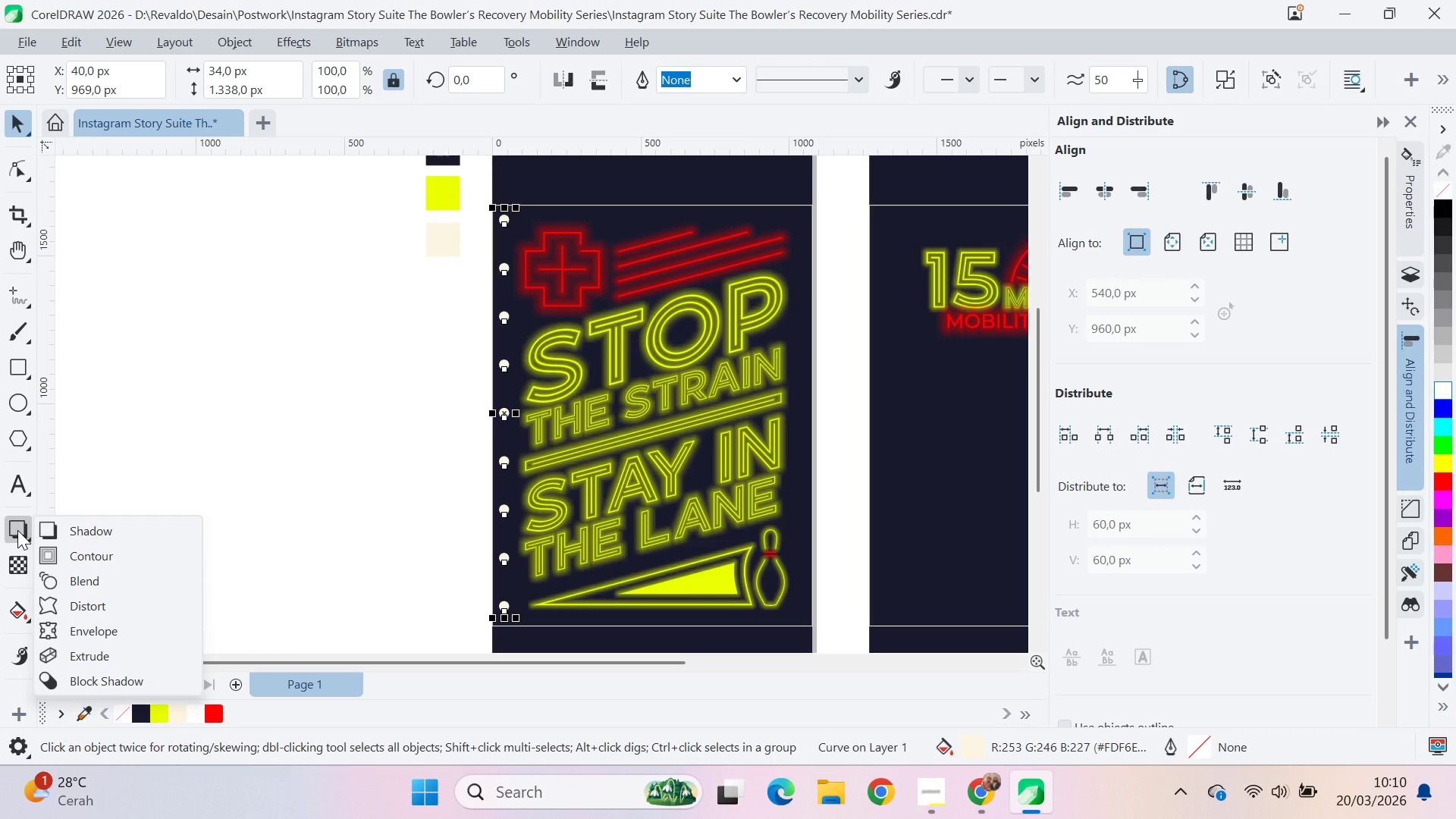 
left_click([42, 531])
 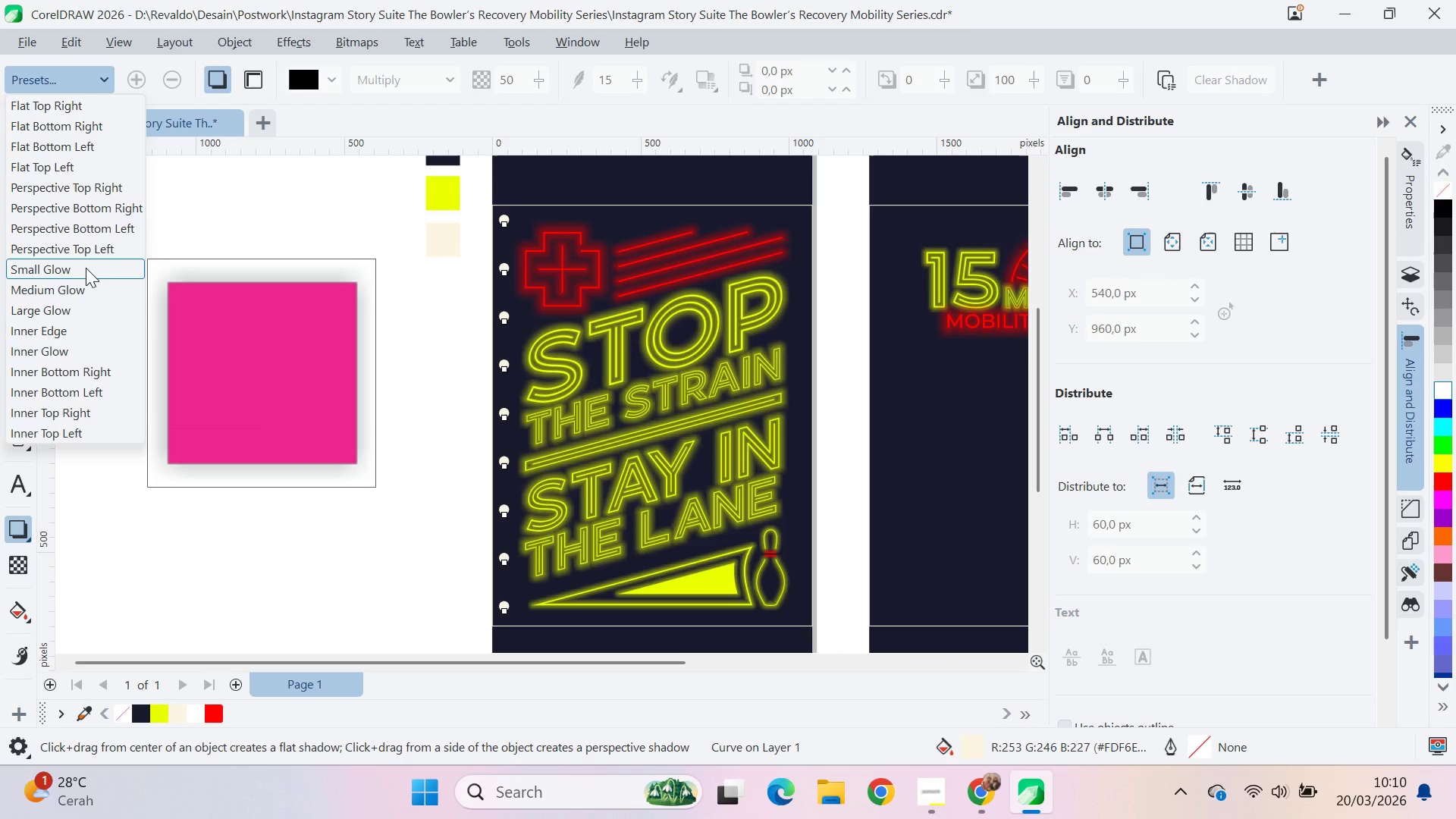 
left_click([88, 266])
 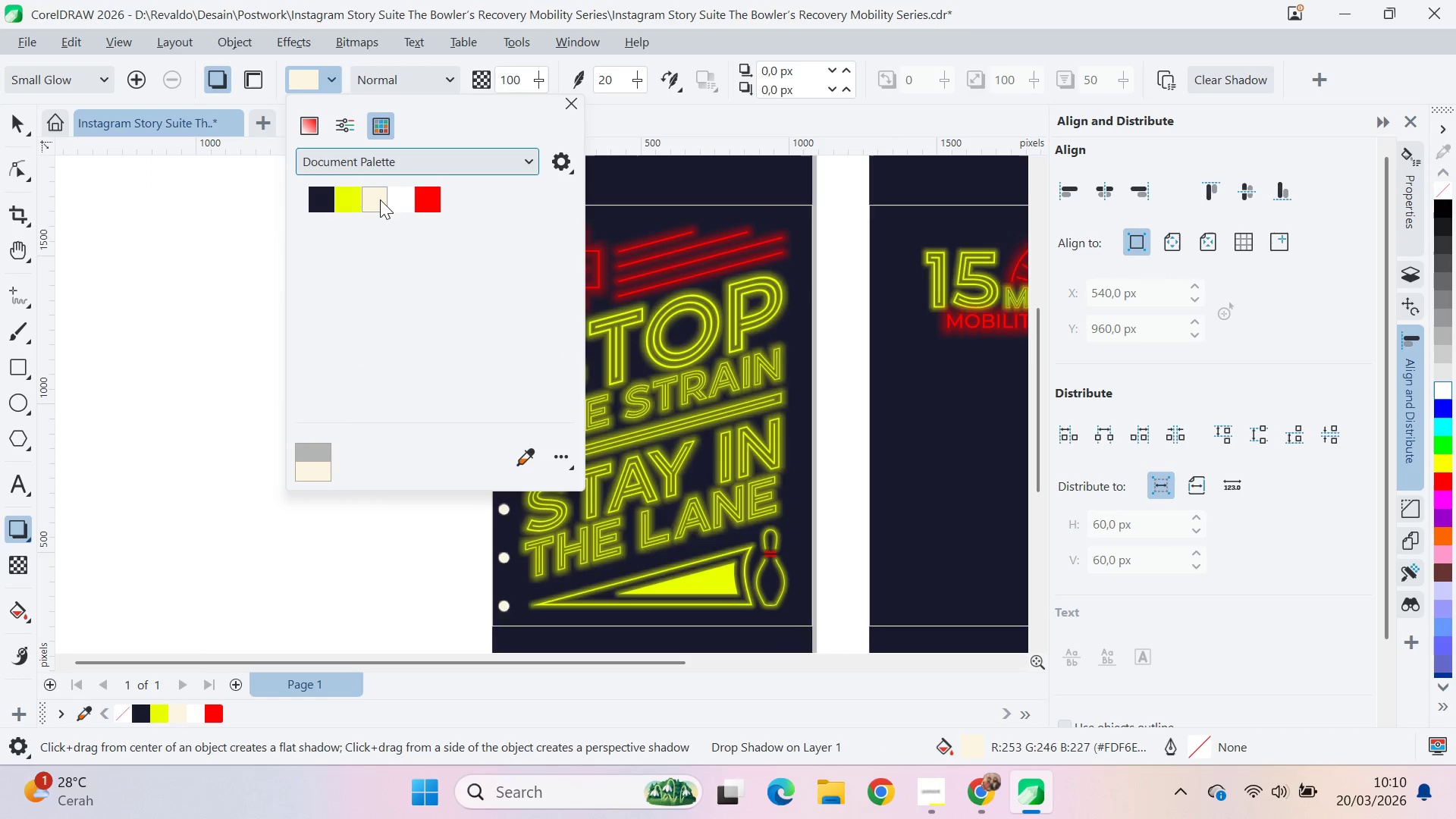 
left_click([563, 107])
 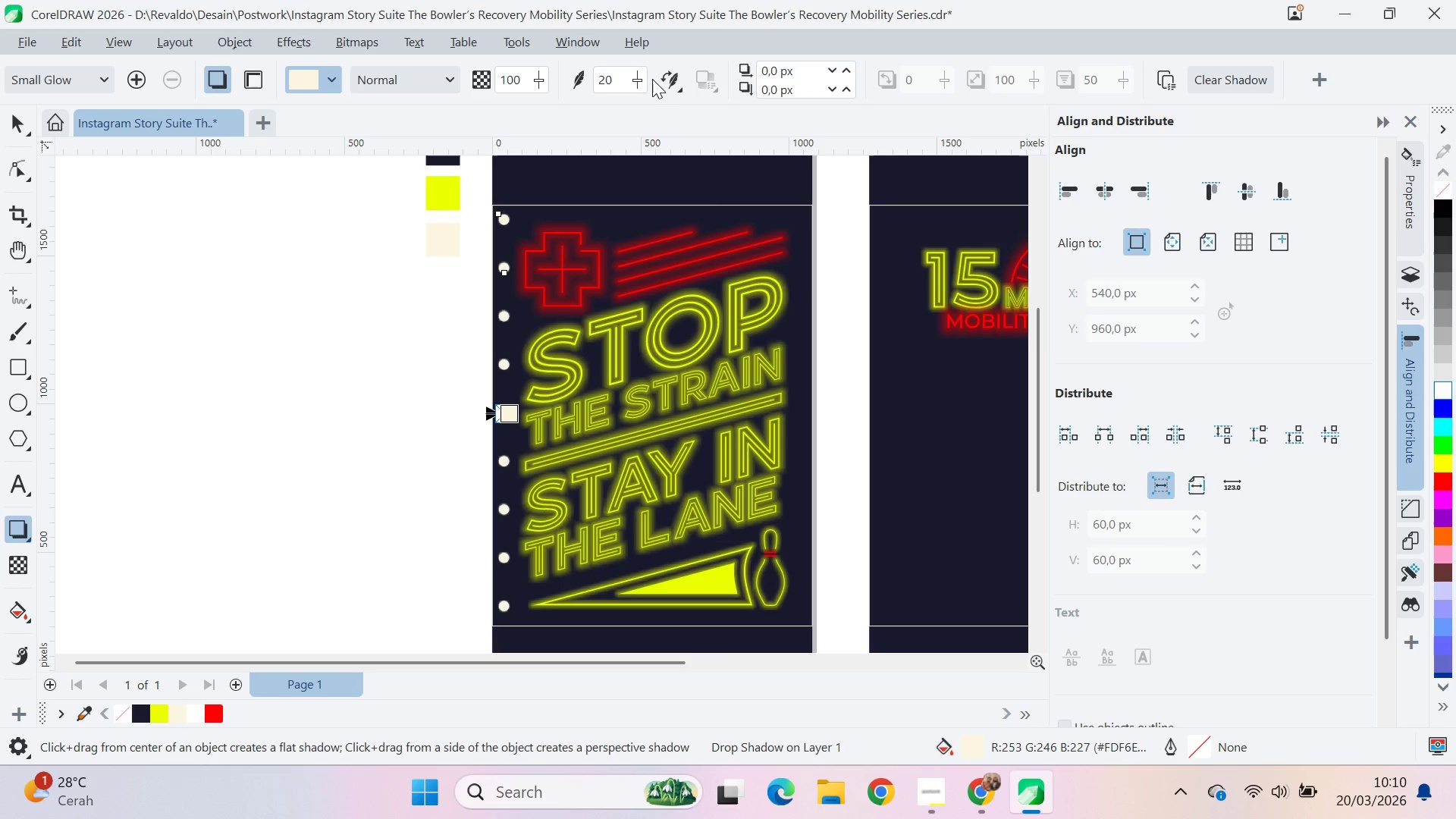 
left_click([673, 85])
 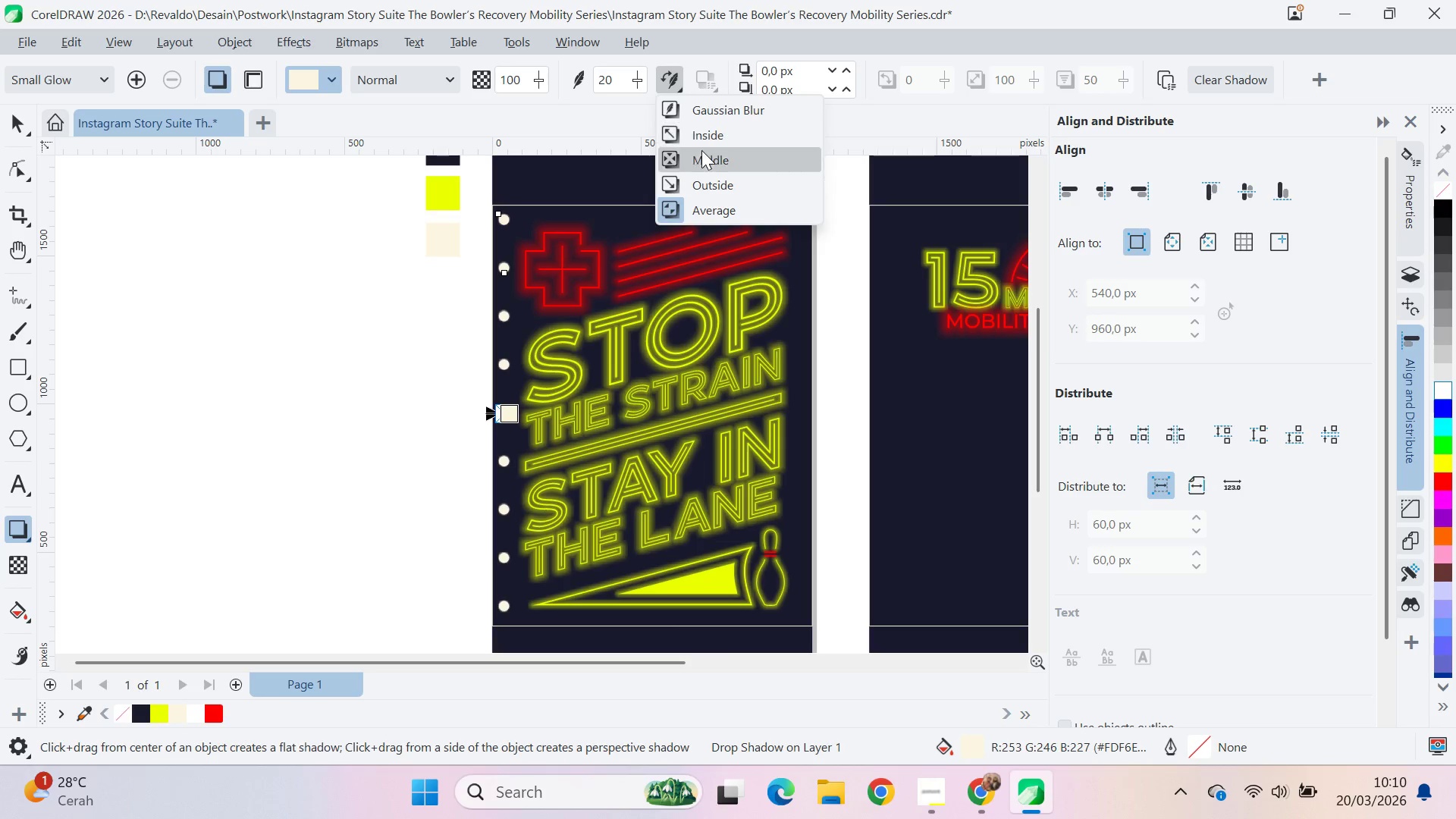 
left_click([702, 151])
 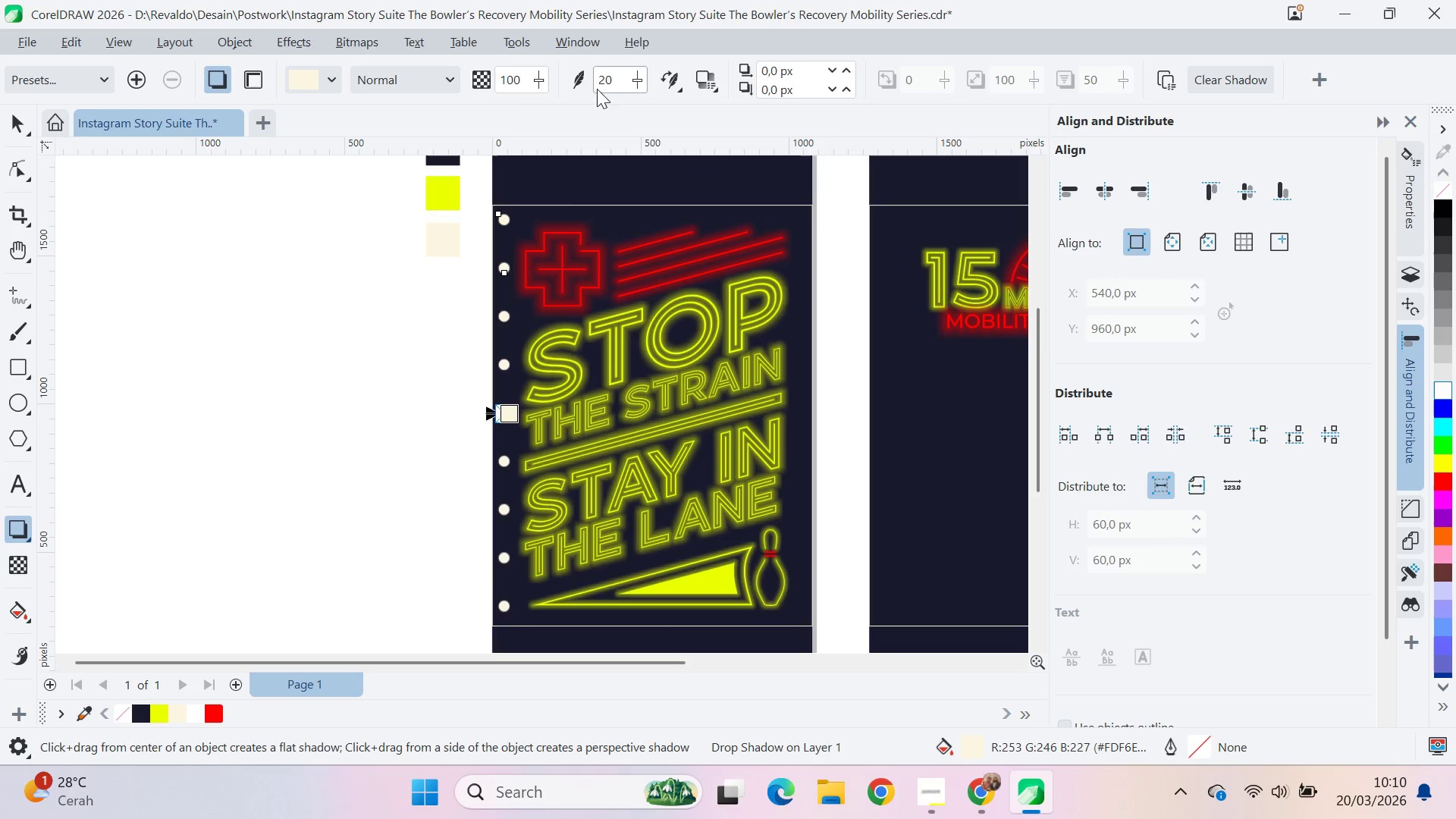 
scroll: coordinate [518, 243], scroll_direction: up, amount: 6.0
 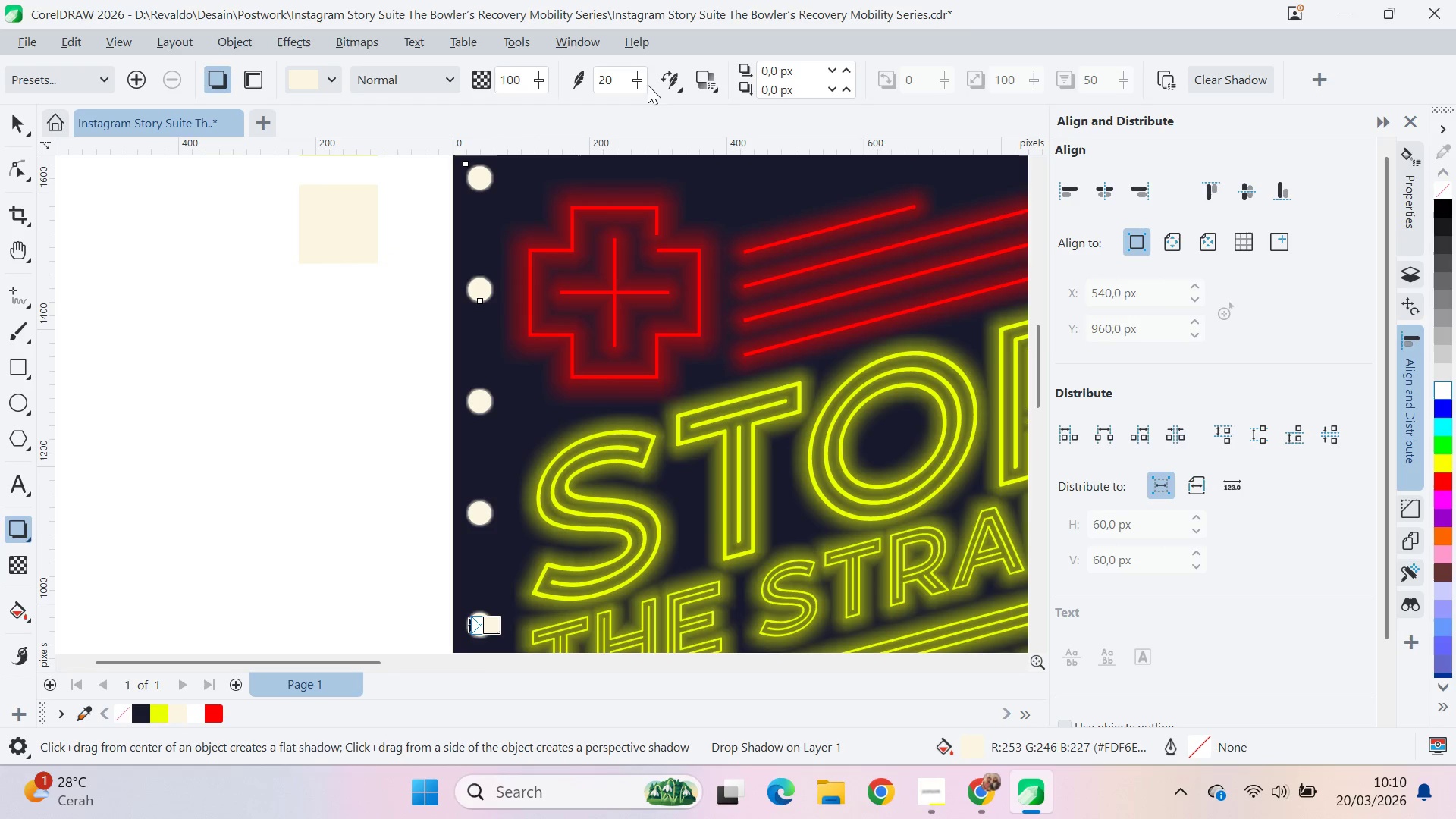 
left_click_drag(start_coordinate=[637, 81], to_coordinate=[664, 96])
 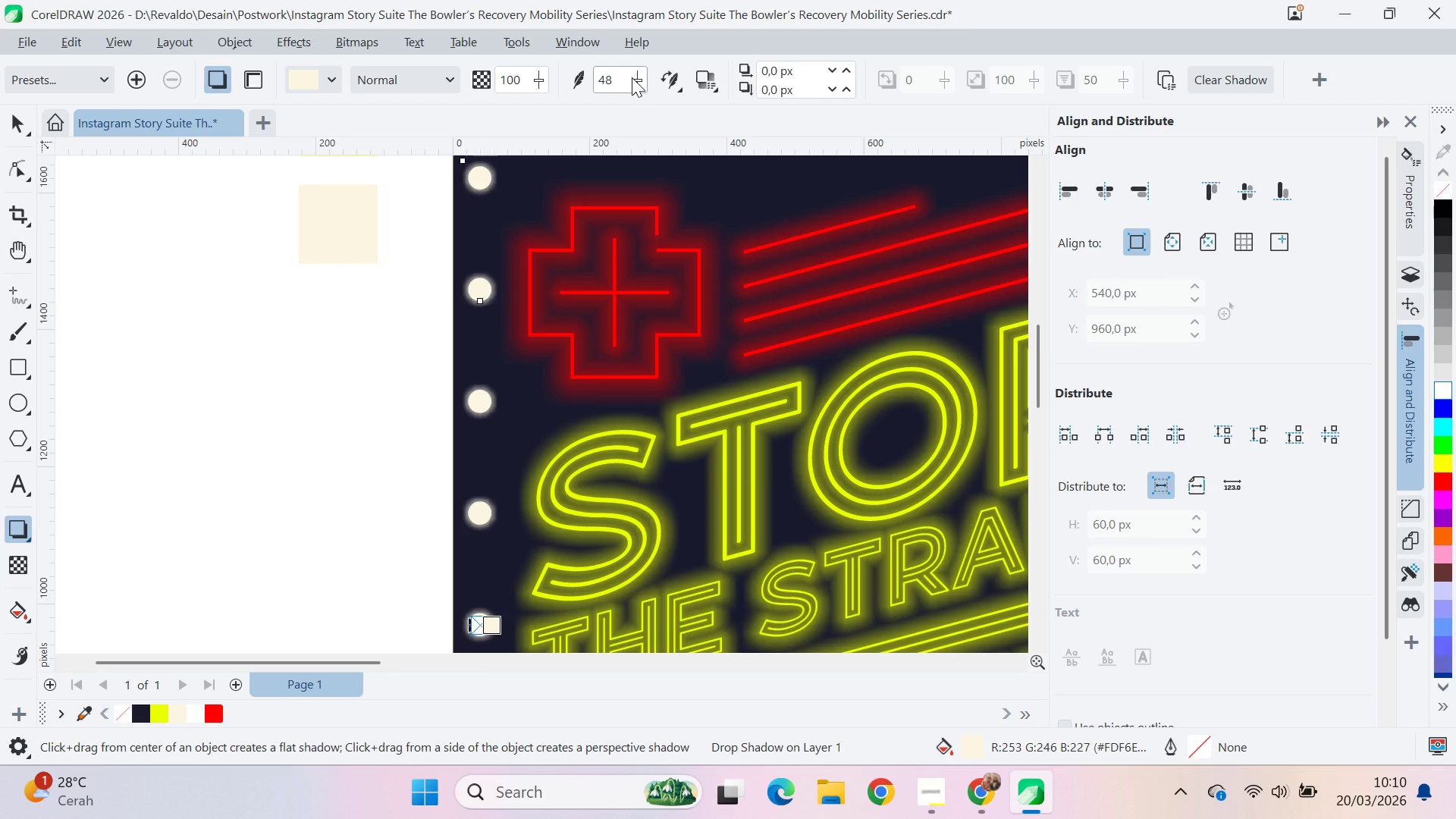 
left_click_drag(start_coordinate=[632, 77], to_coordinate=[654, 85])
 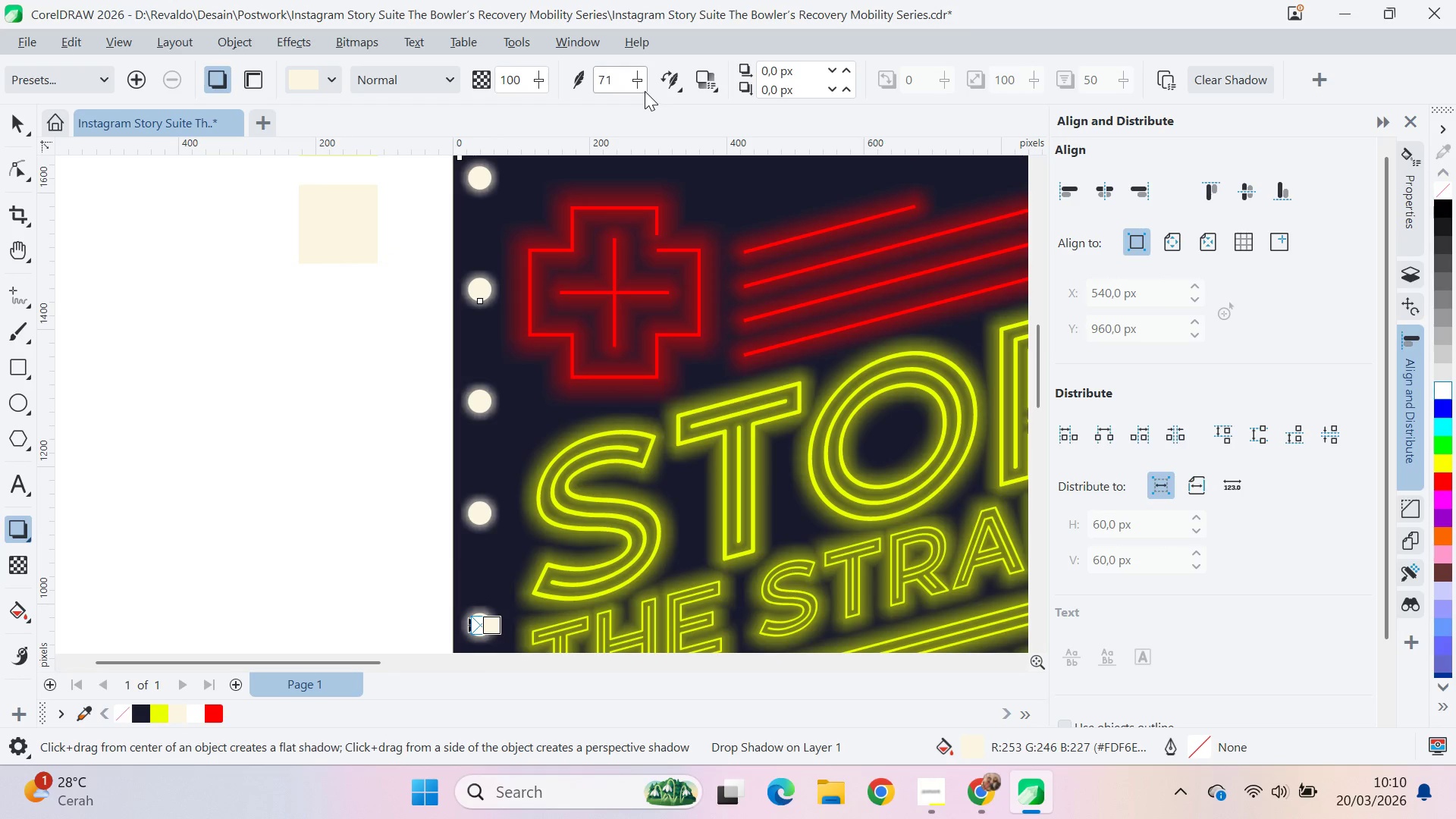 
left_click_drag(start_coordinate=[639, 74], to_coordinate=[654, 74])
 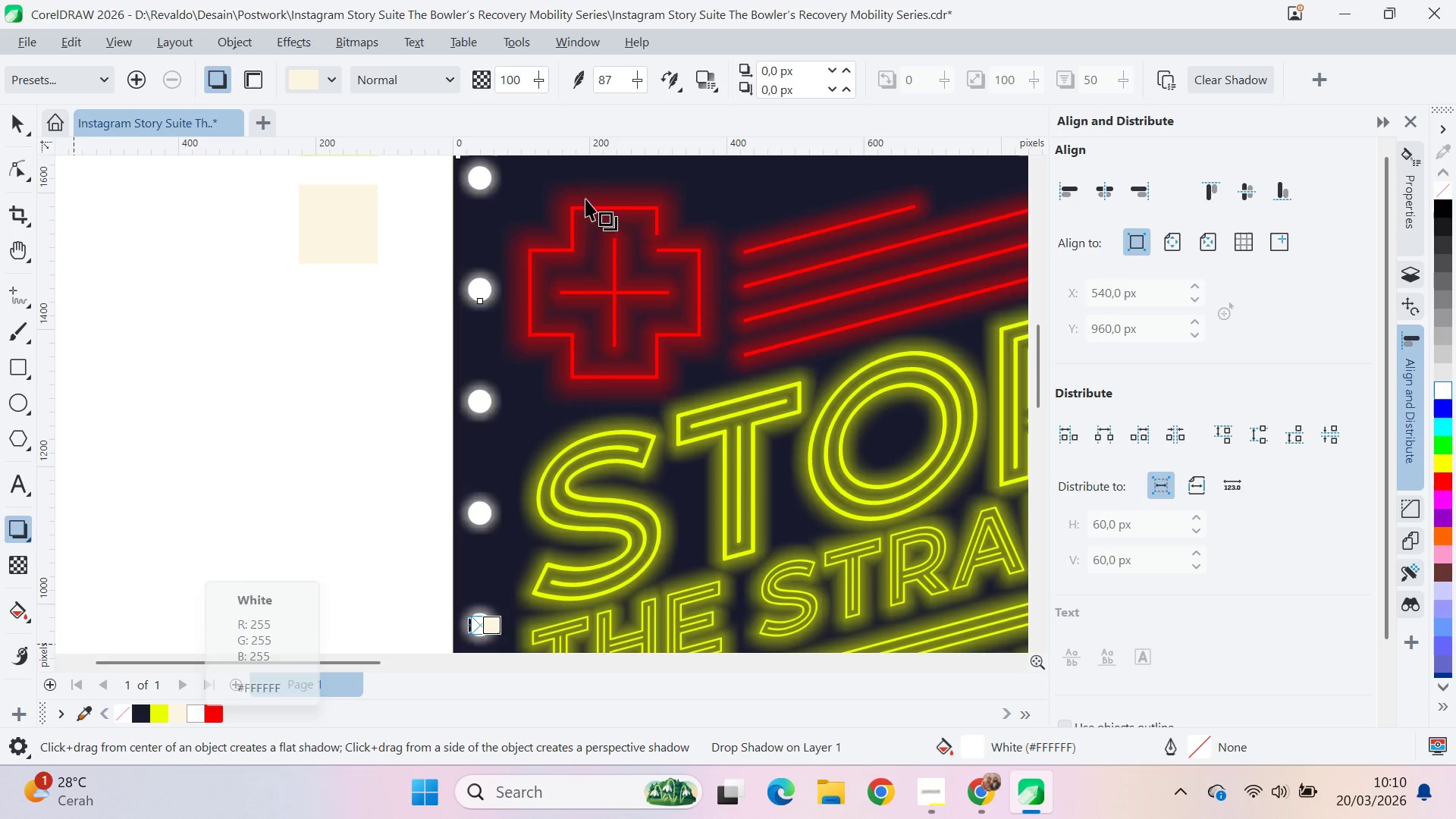 
left_click_drag(start_coordinate=[638, 80], to_coordinate=[668, 83])
 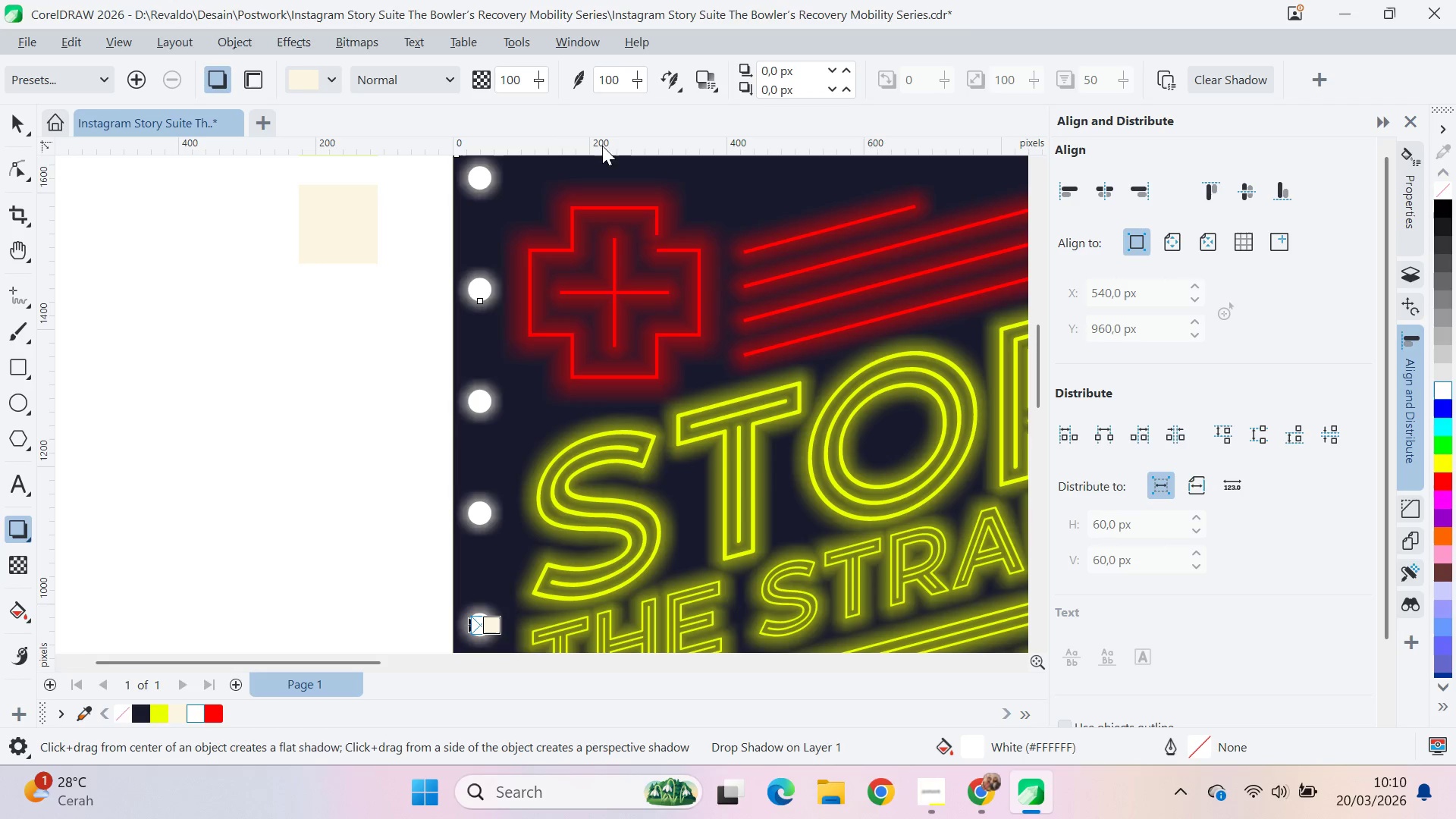 
key(Alt+Tab)
 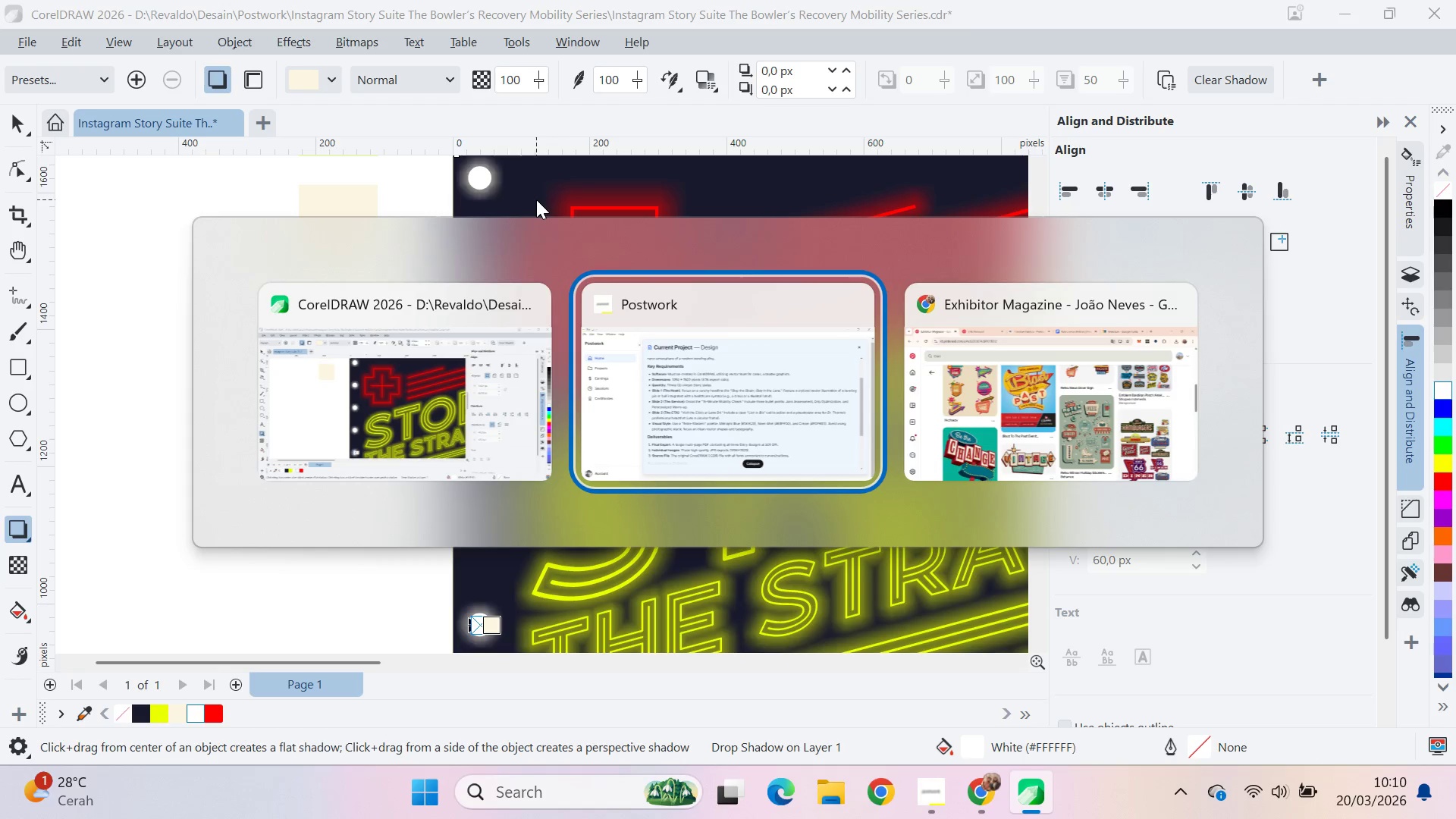 
key(Alt+Tab)
 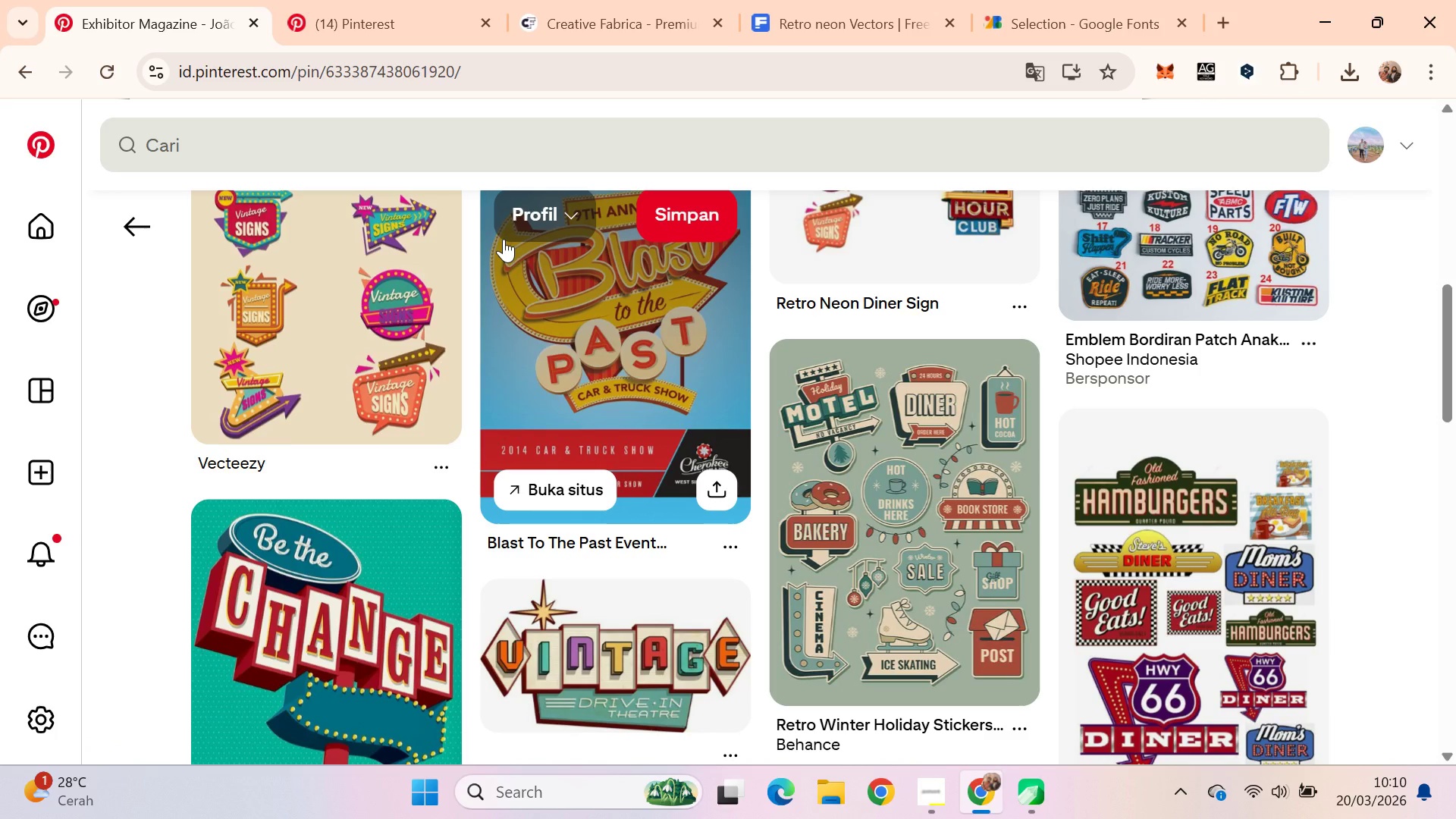 
key(Alt+AltLeft)
 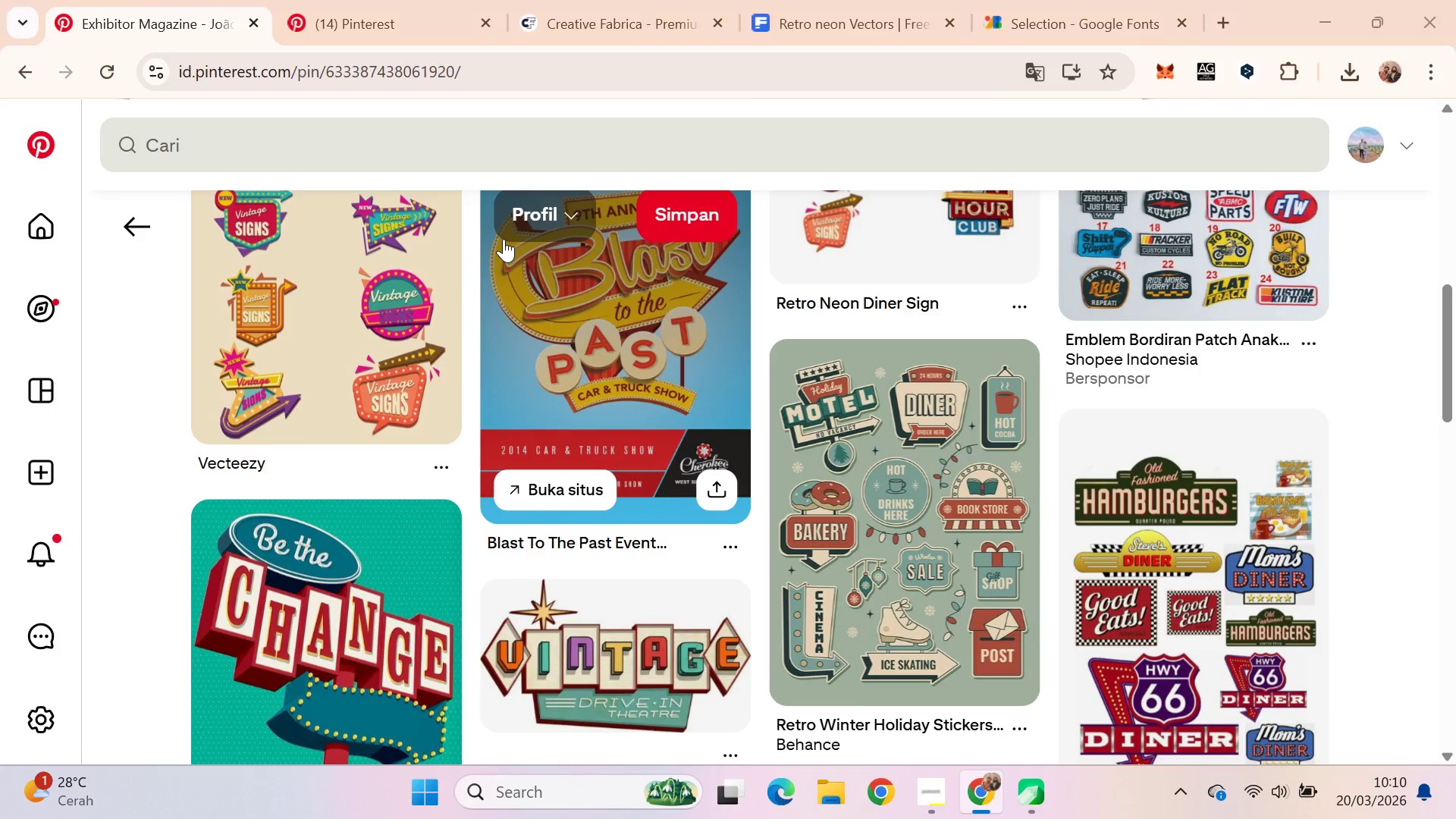 
key(Alt+Tab)
 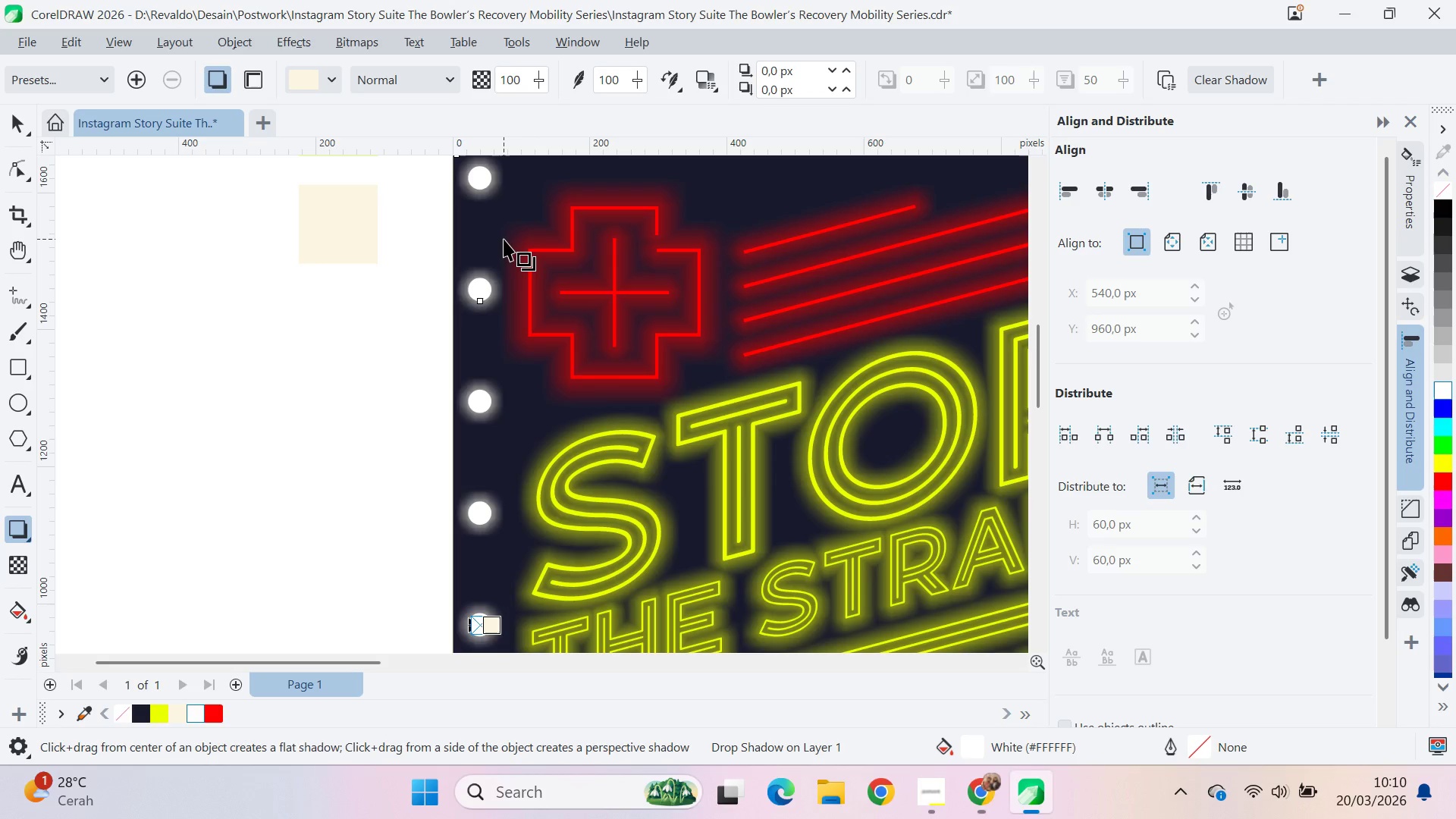 
key(Alt+AltLeft)
 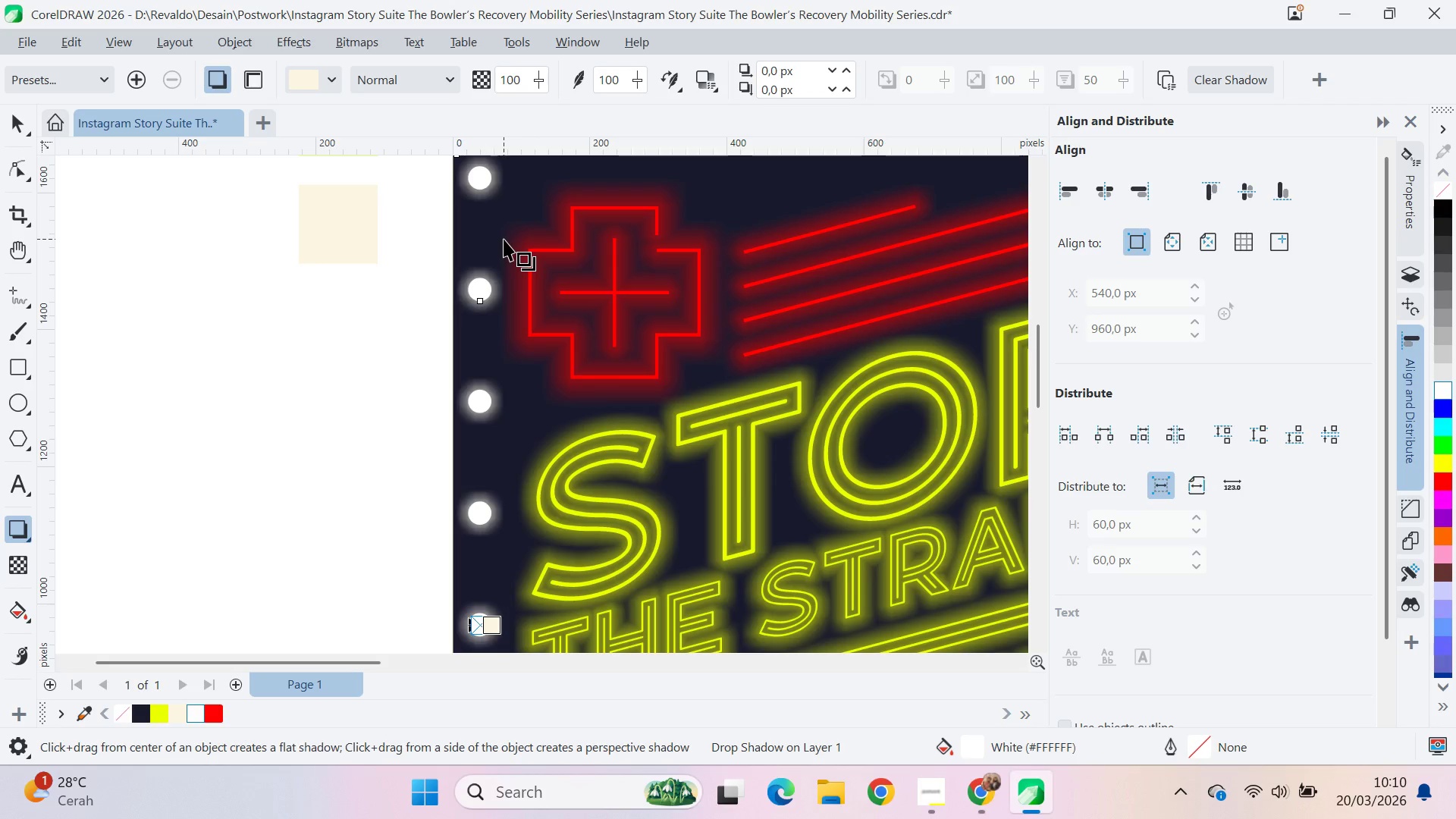 
key(Alt+Tab)
 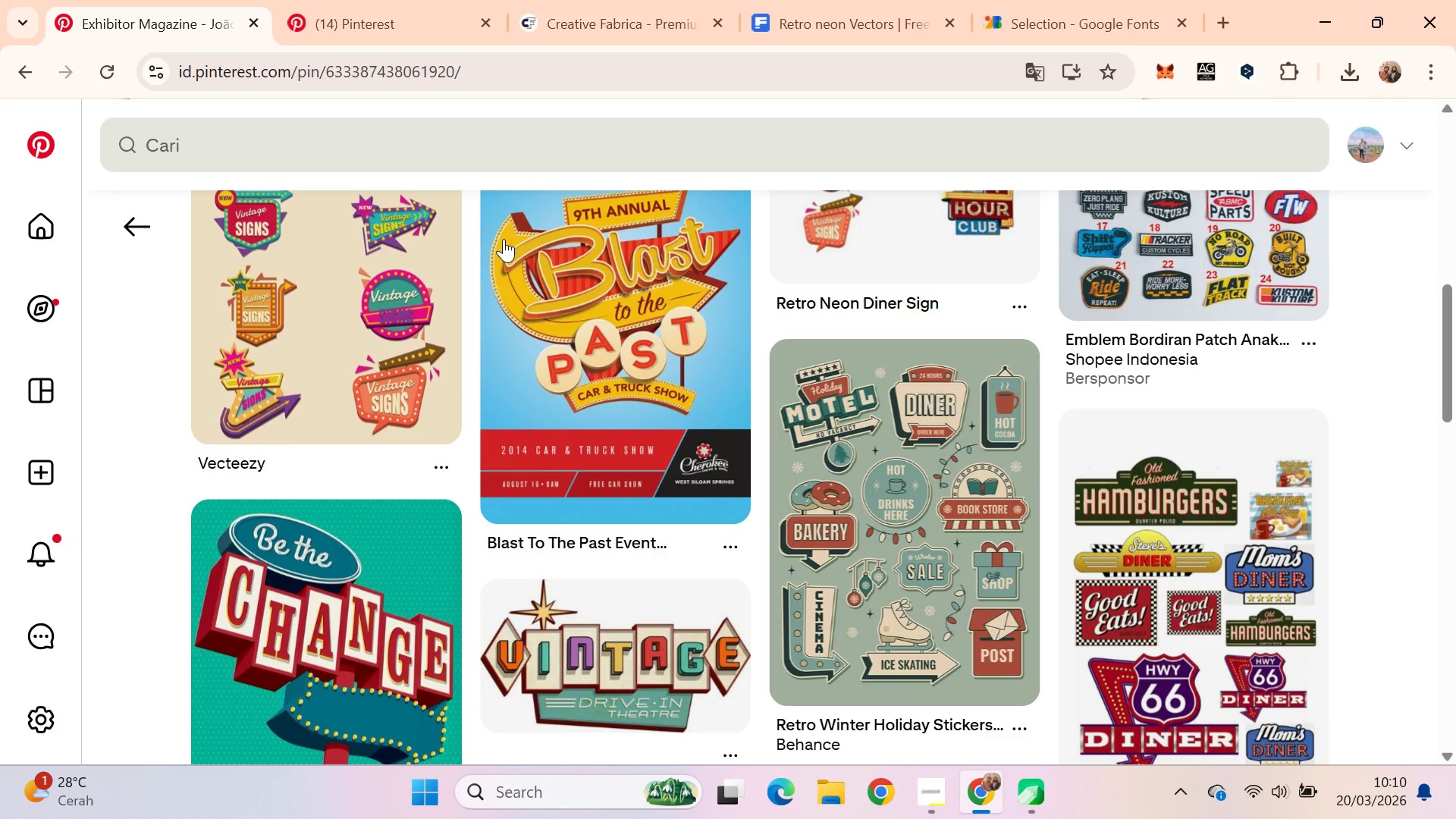 
key(Alt+AltLeft)
 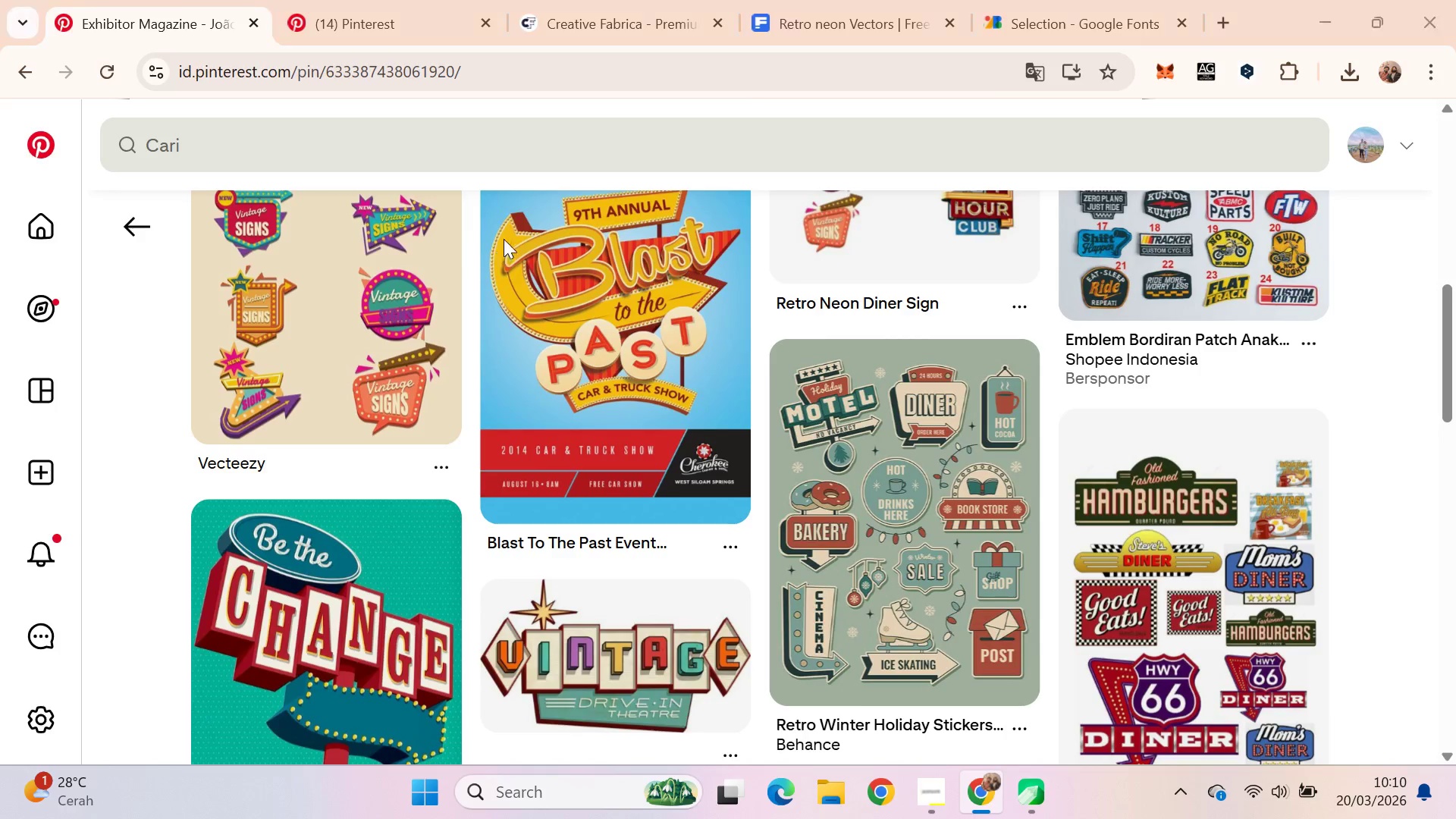 
key(Alt+Tab)
 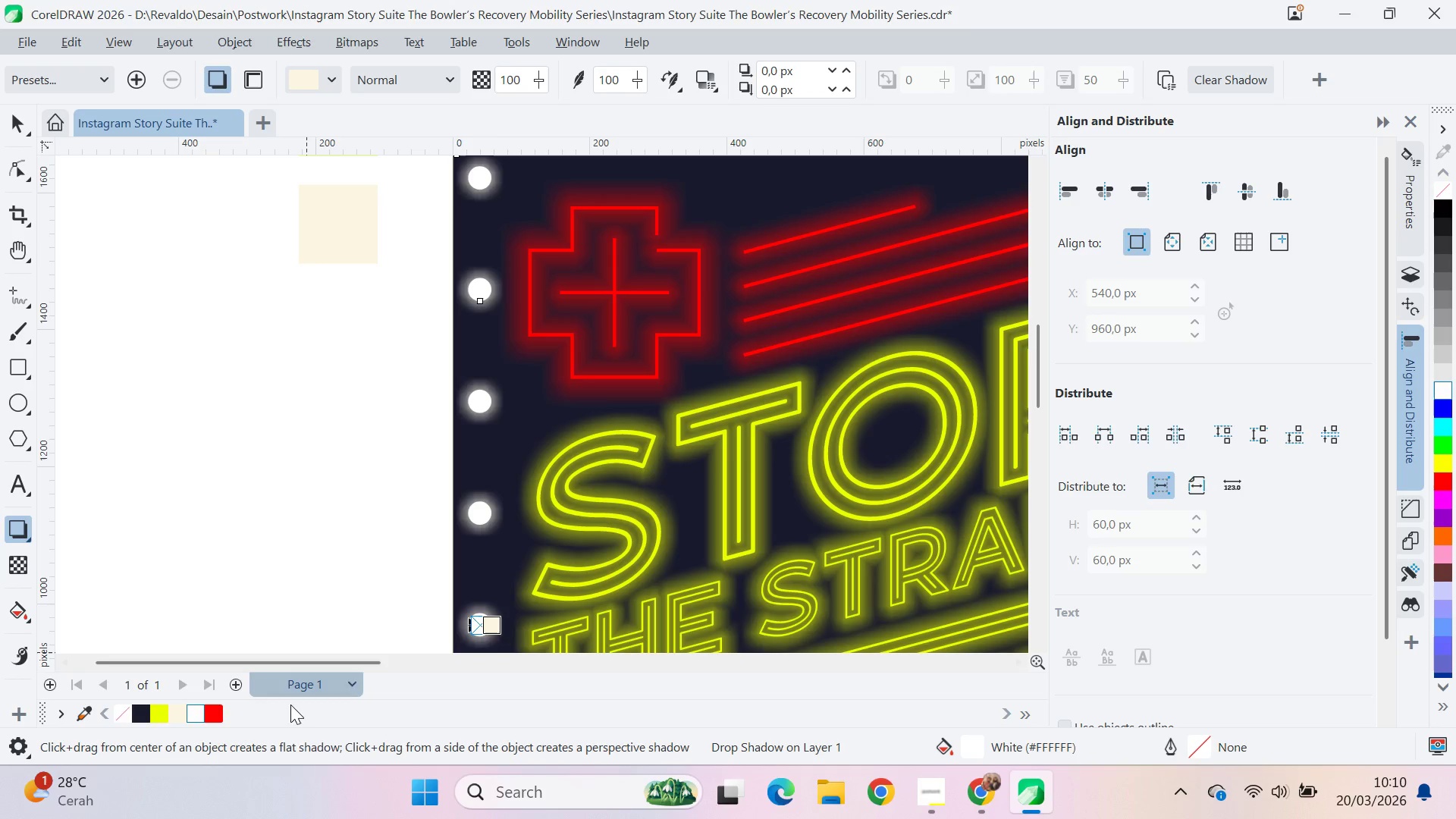 
mouse_move([177, 708])
 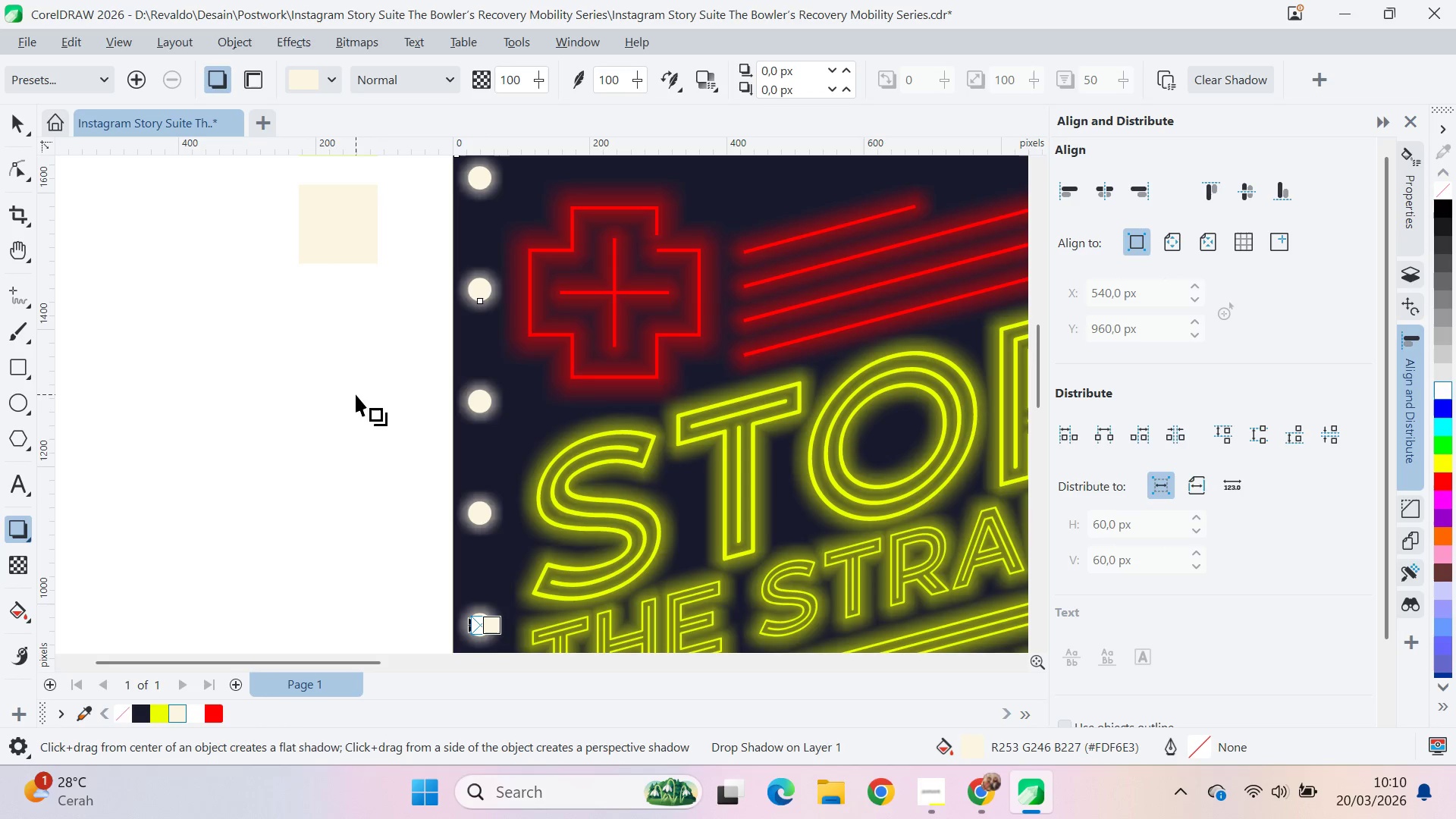 
wait(5.28)
 